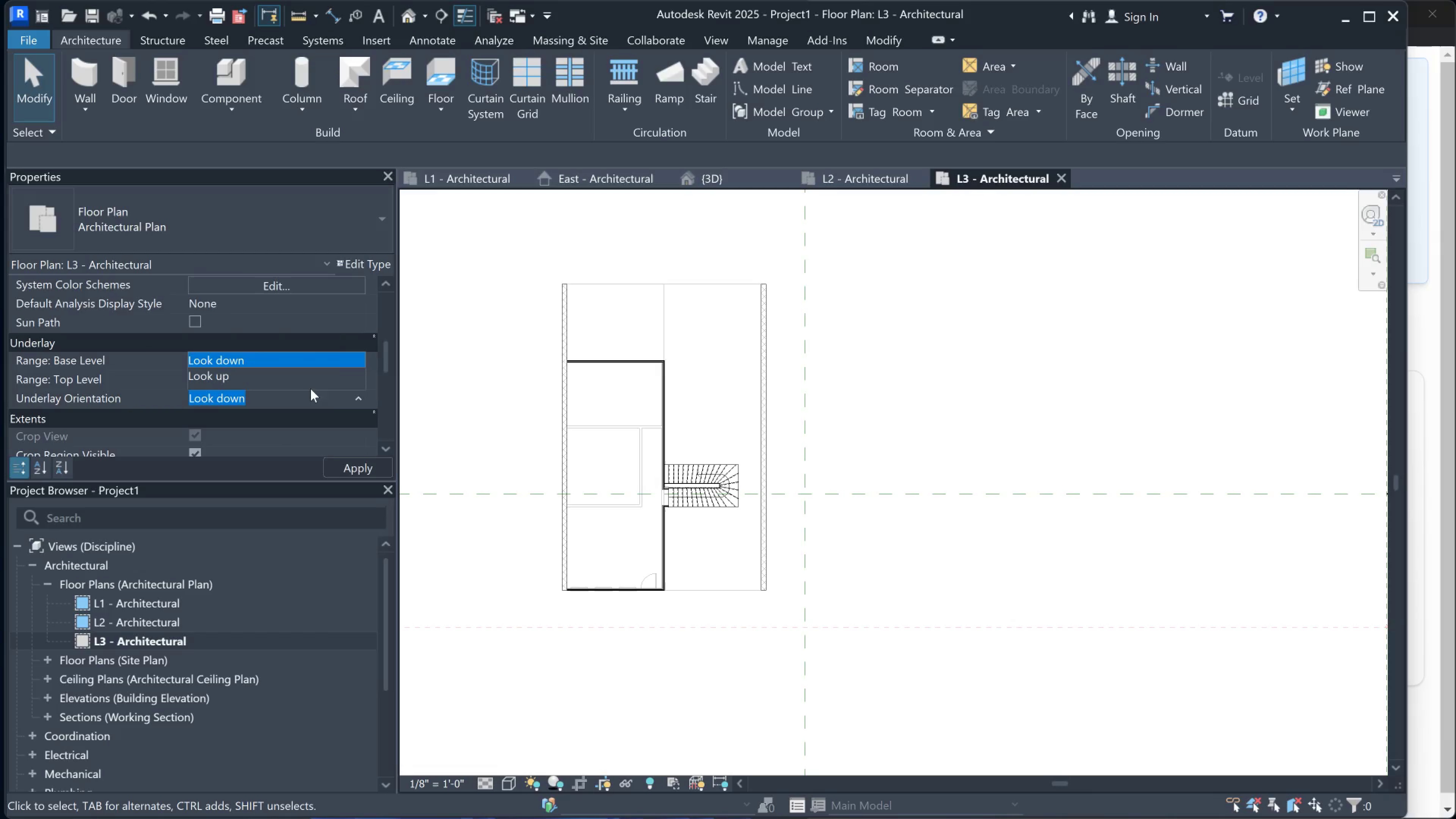 
left_click([361, 401])
 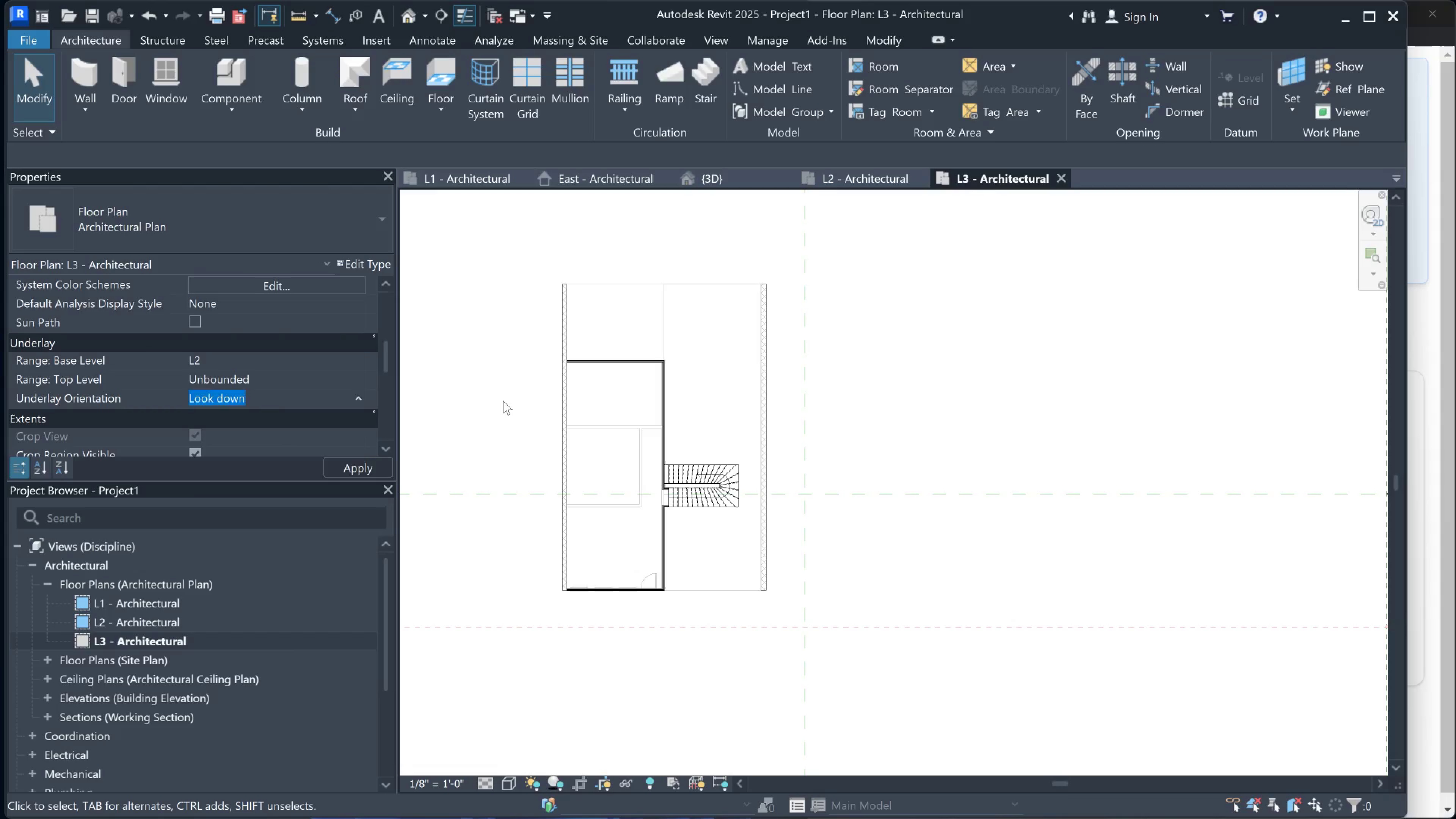 
left_click([503, 401])
 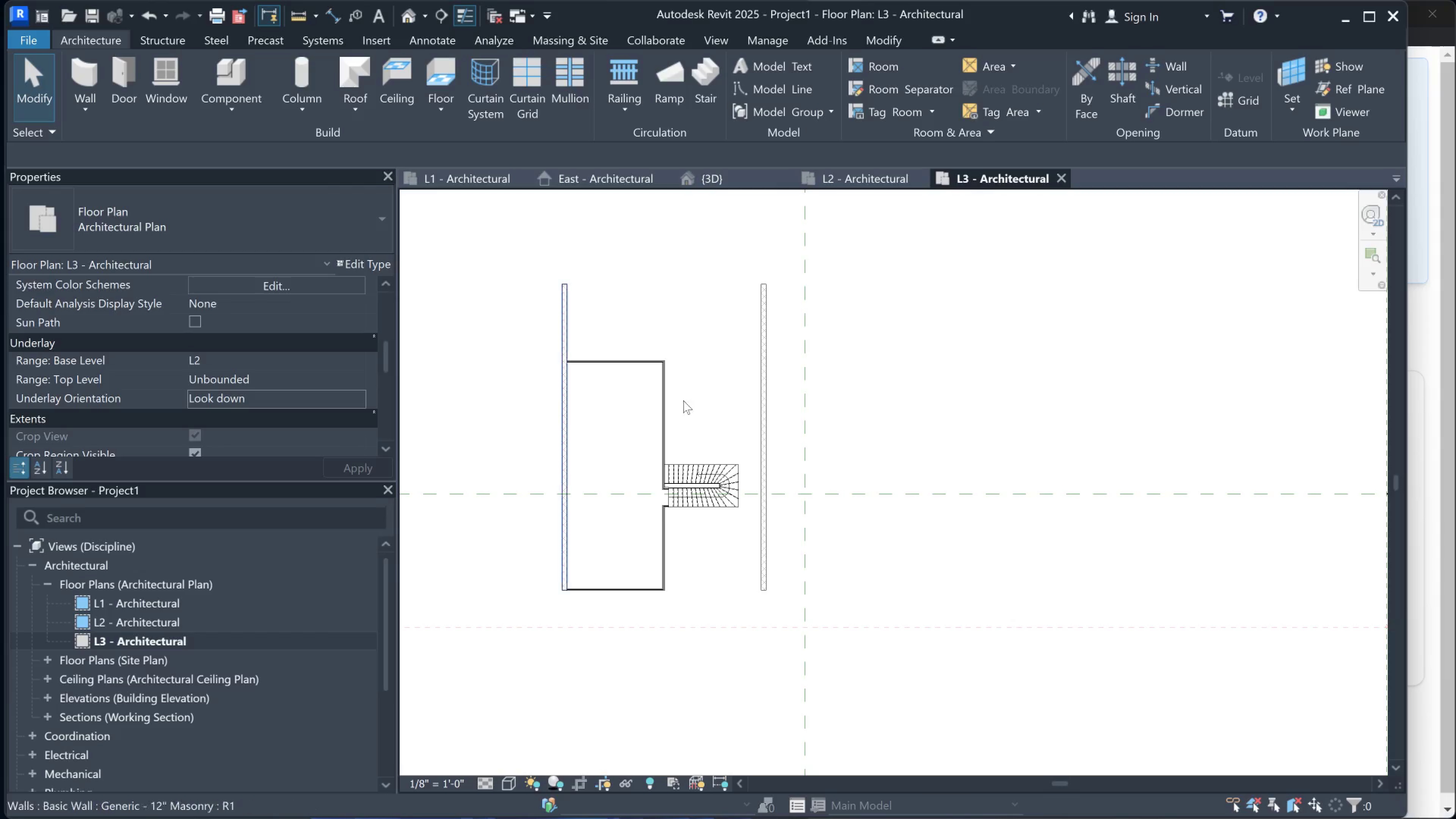 
left_click_drag(start_coordinate=[810, 394], to_coordinate=[811, 391])
 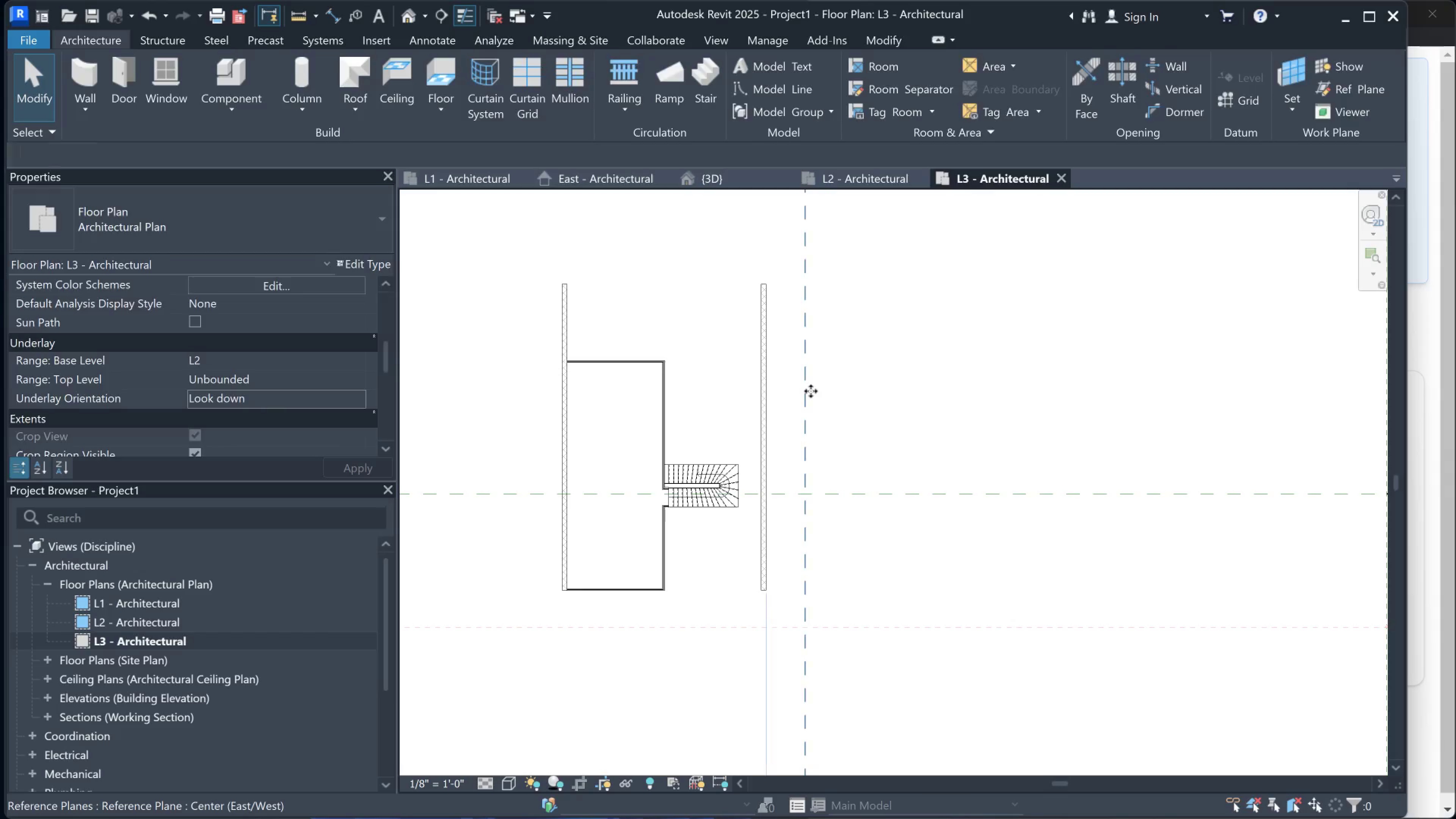 
double_click([811, 391])
 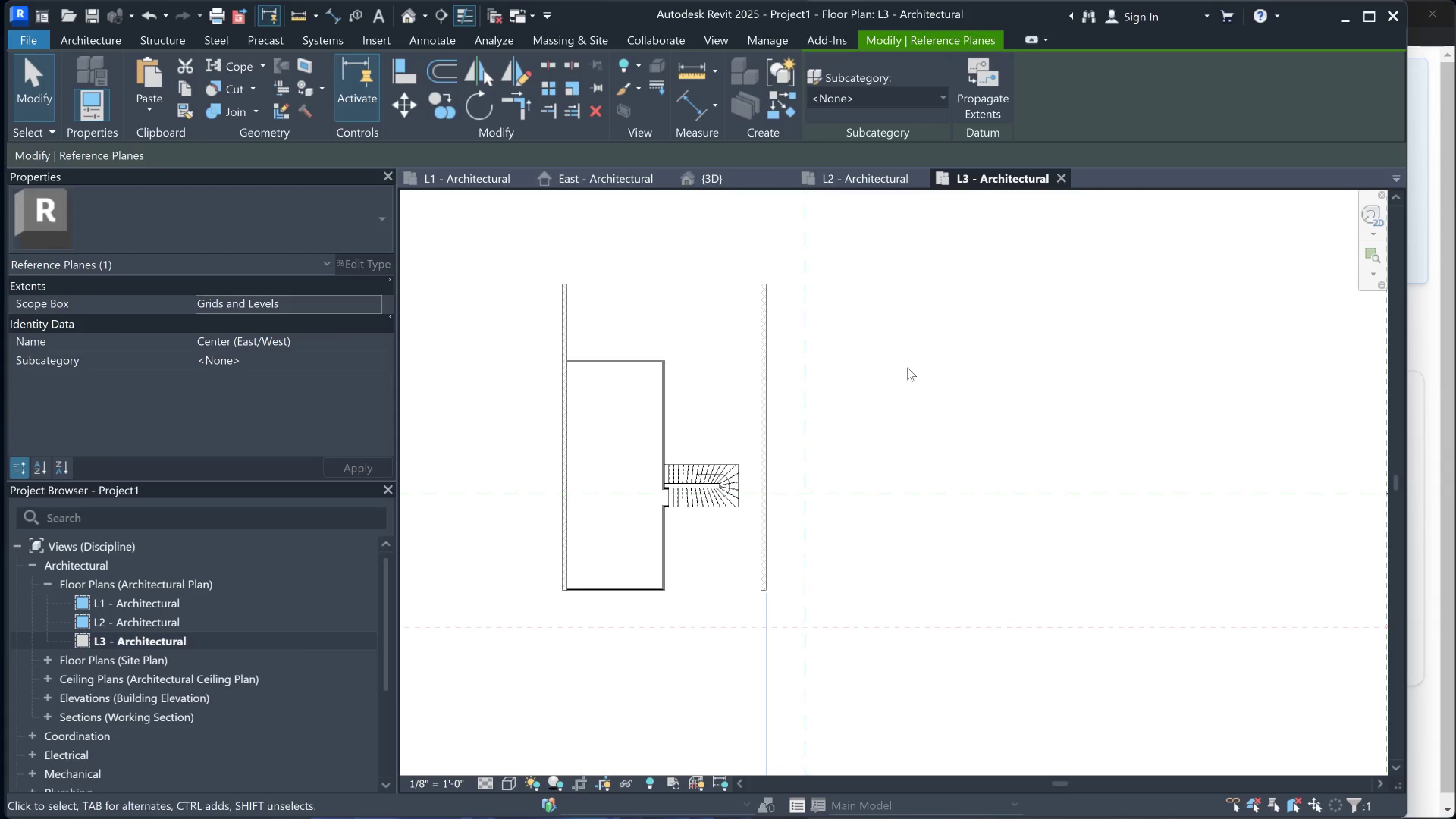 
left_click([907, 367])
 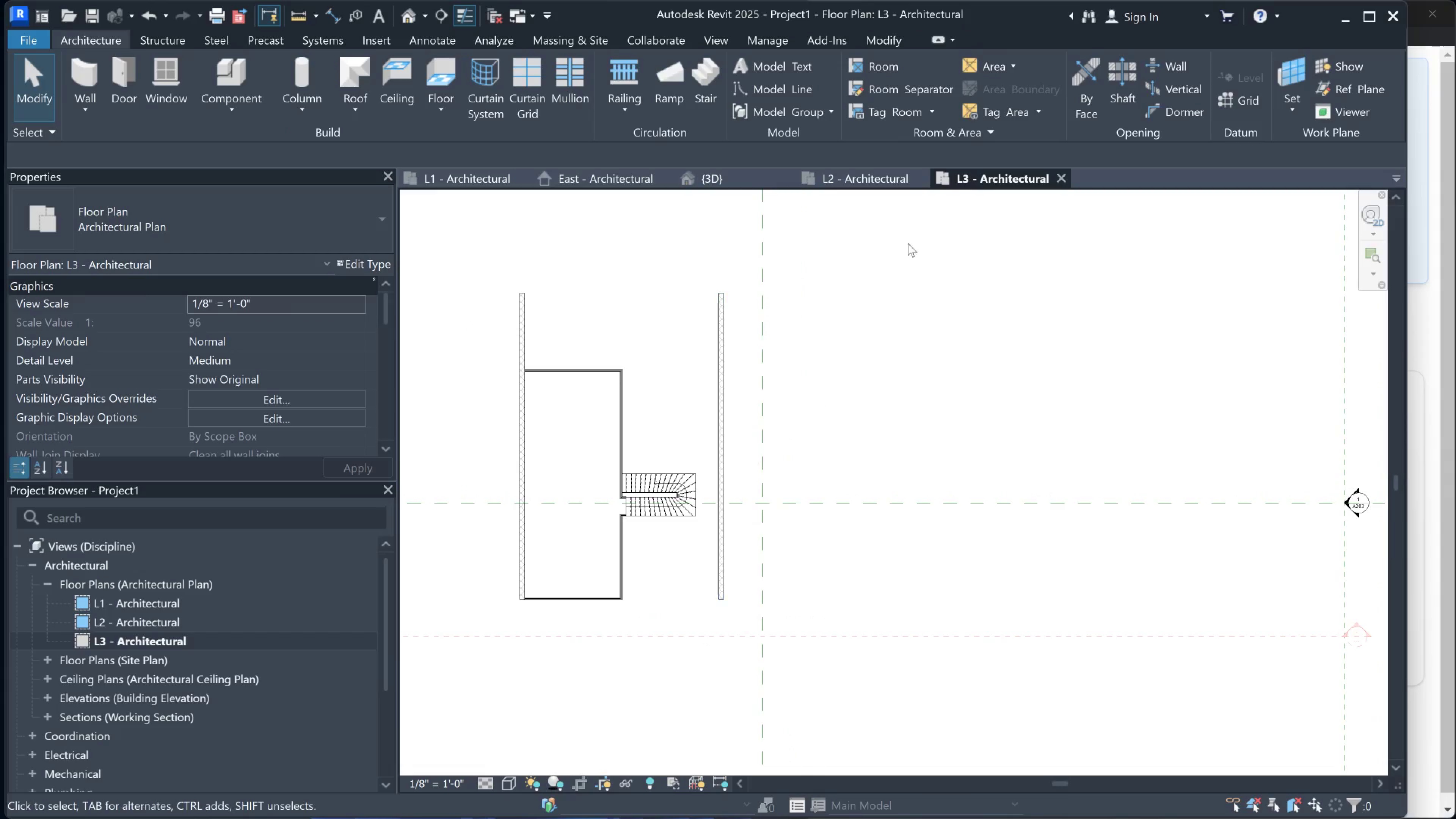 
left_click([595, 170])
 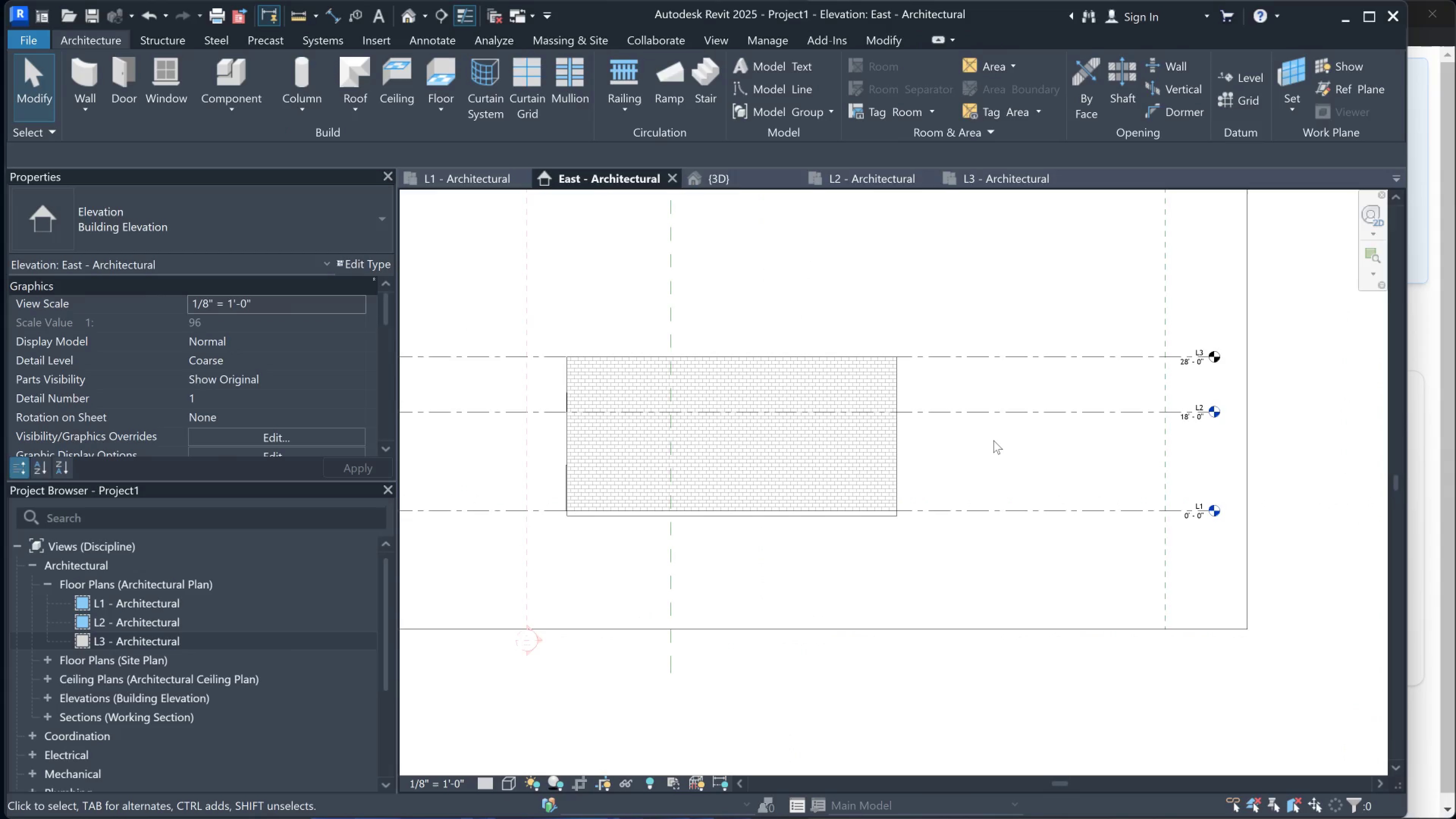 
scroll: coordinate [919, 433], scroll_direction: down, amount: 3.0
 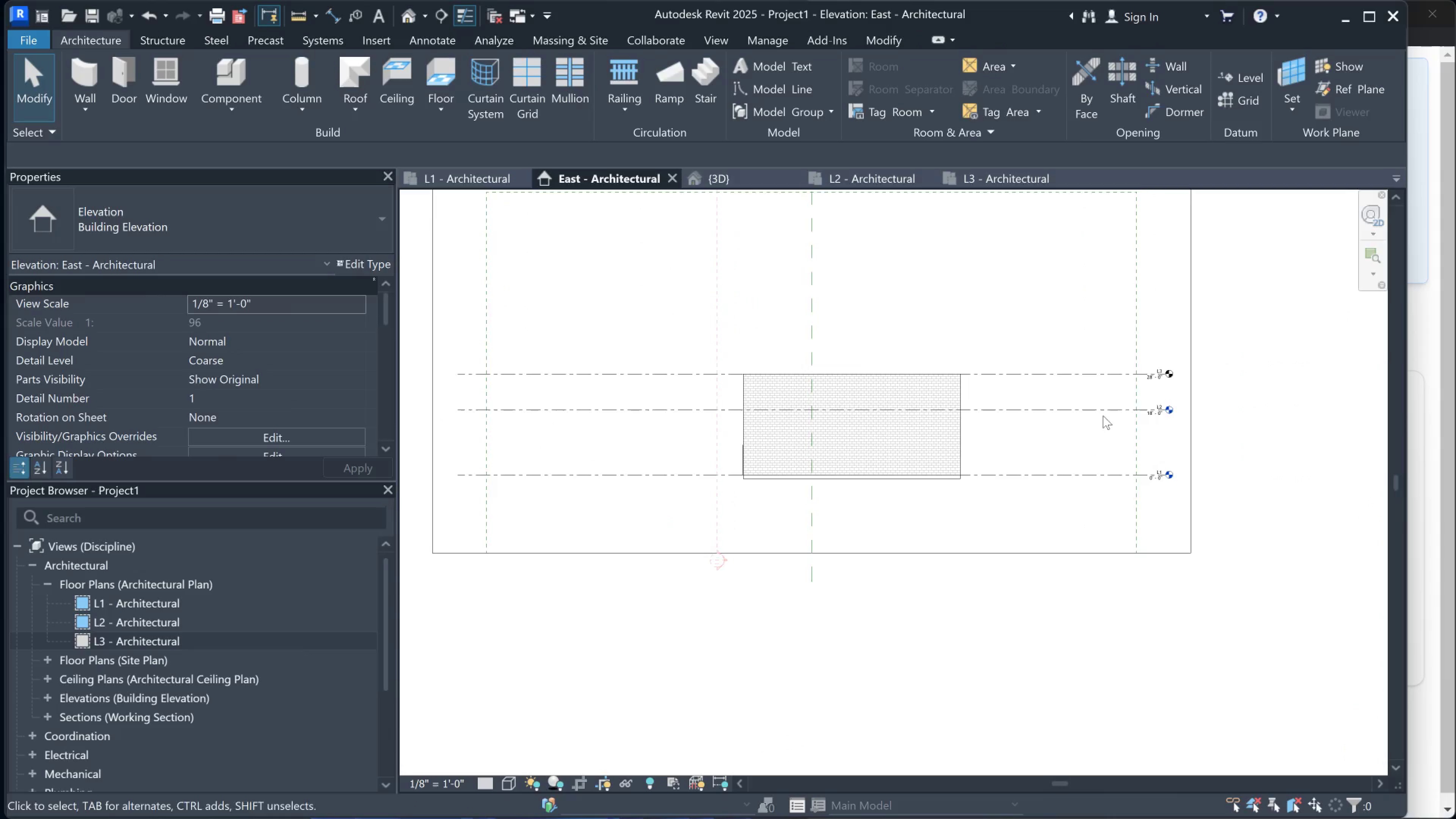 
left_click([1122, 356])
 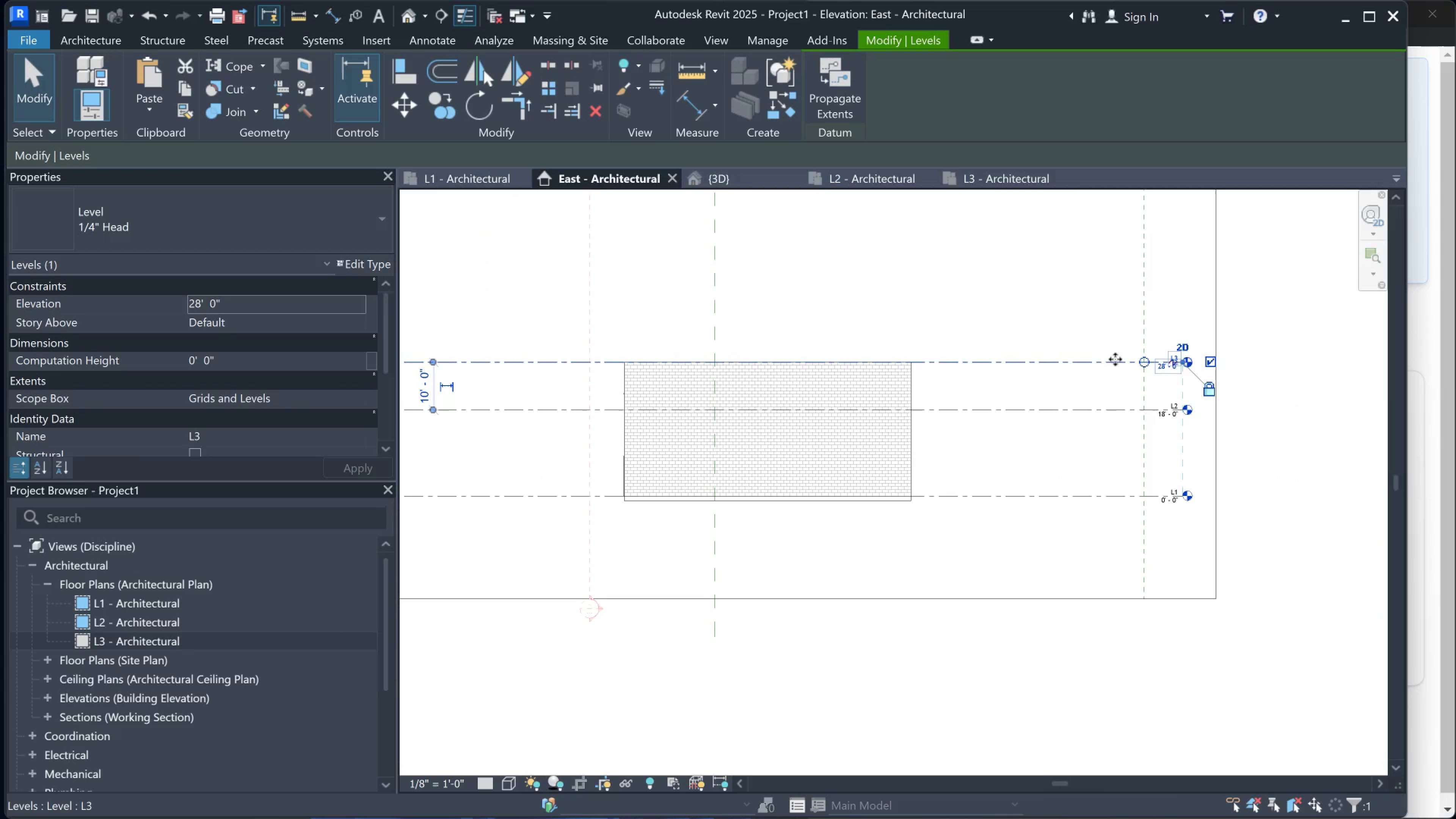 
scroll: coordinate [1113, 410], scroll_direction: up, amount: 2.0
 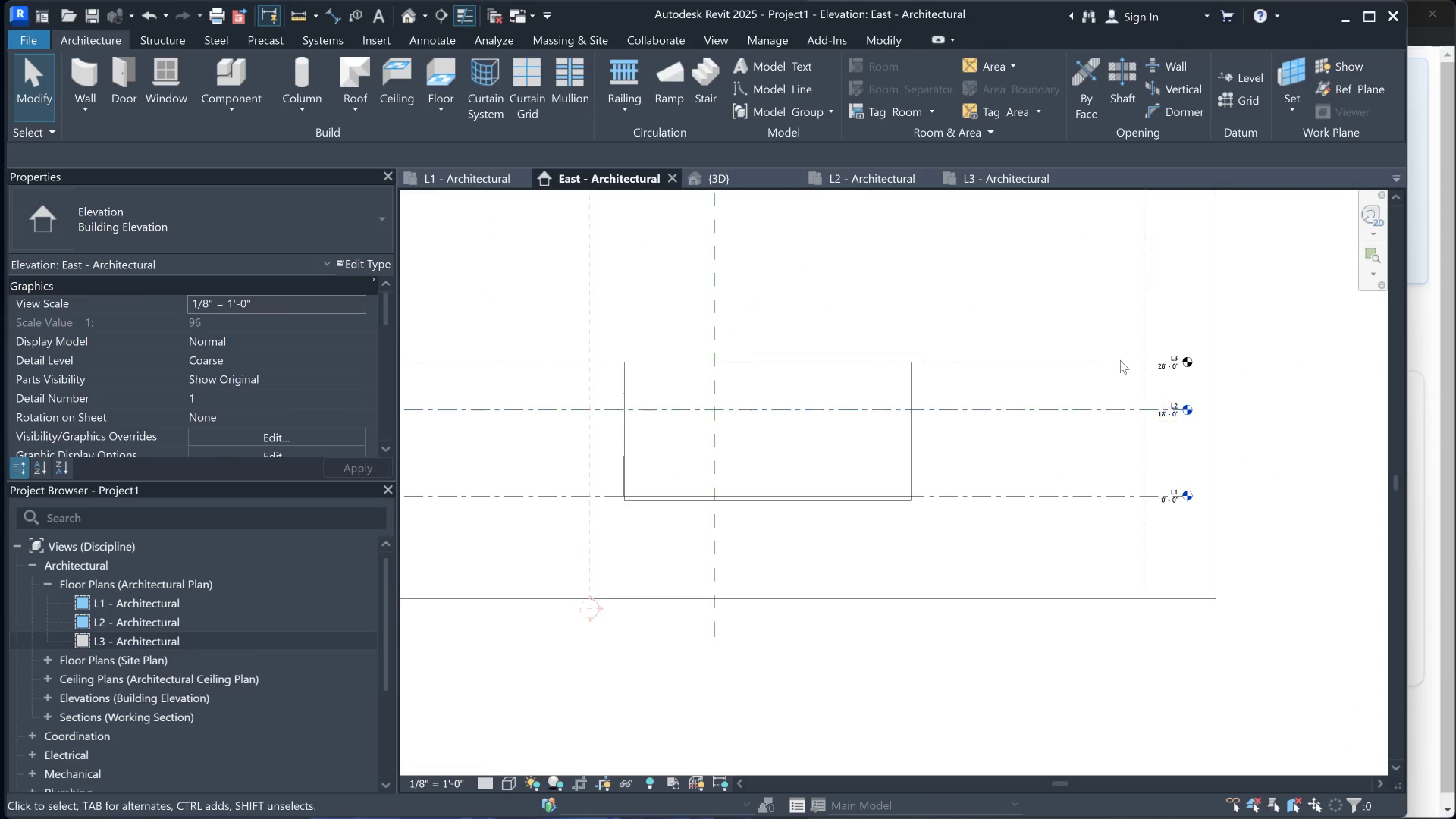 
scroll: coordinate [1068, 379], scroll_direction: down, amount: 1.0
 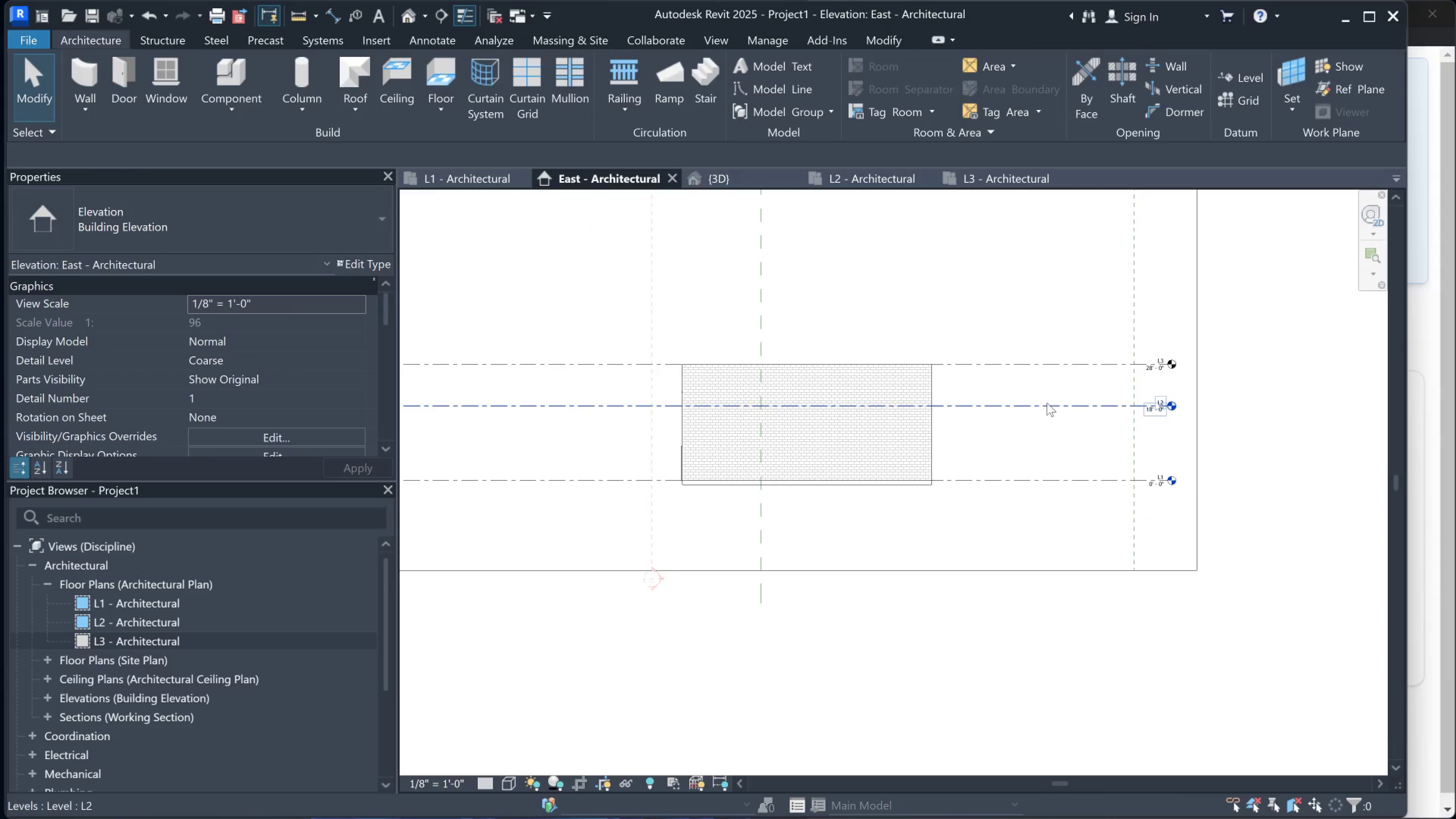 
double_click([1053, 406])
 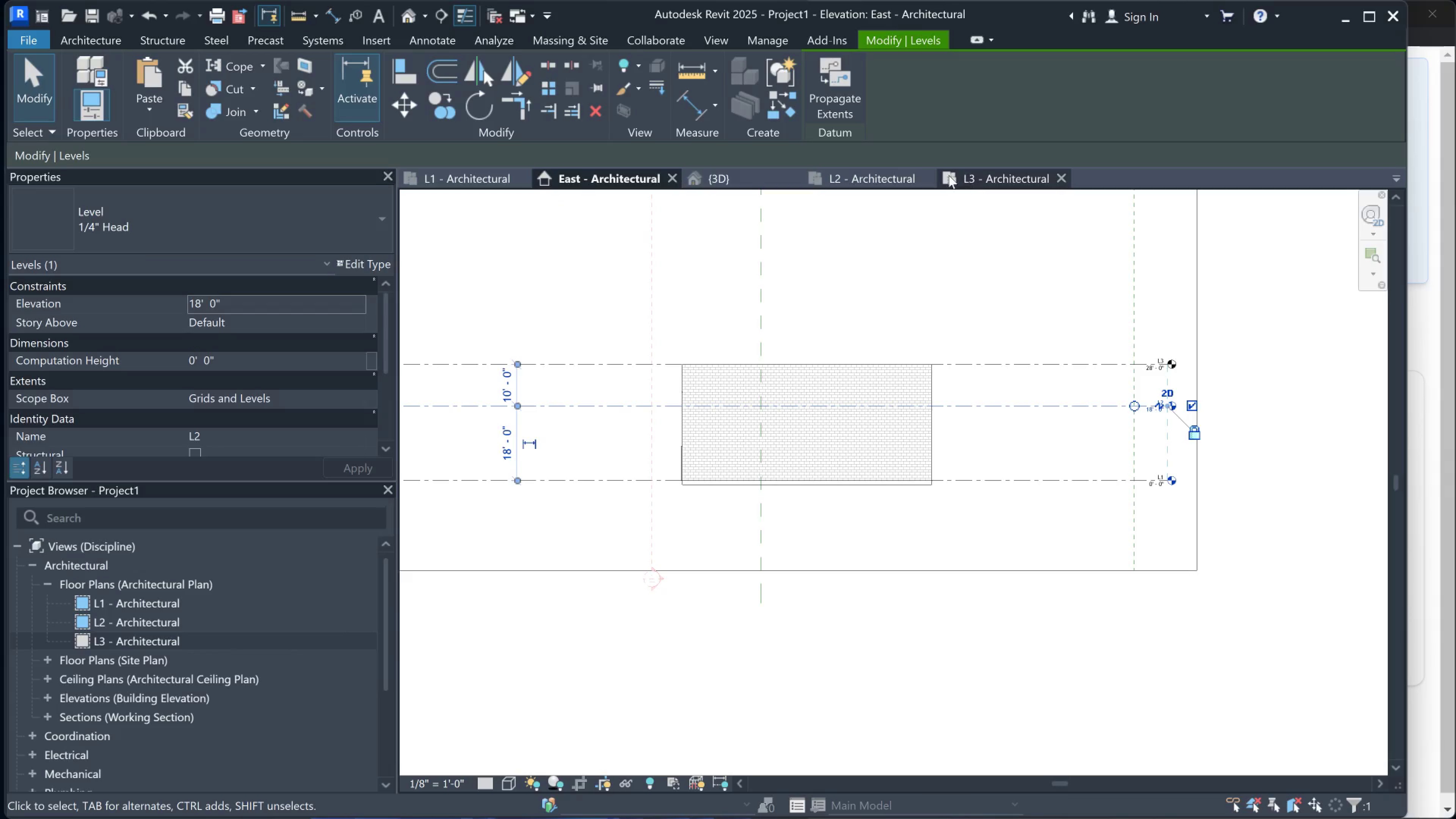 
wait(6.61)
 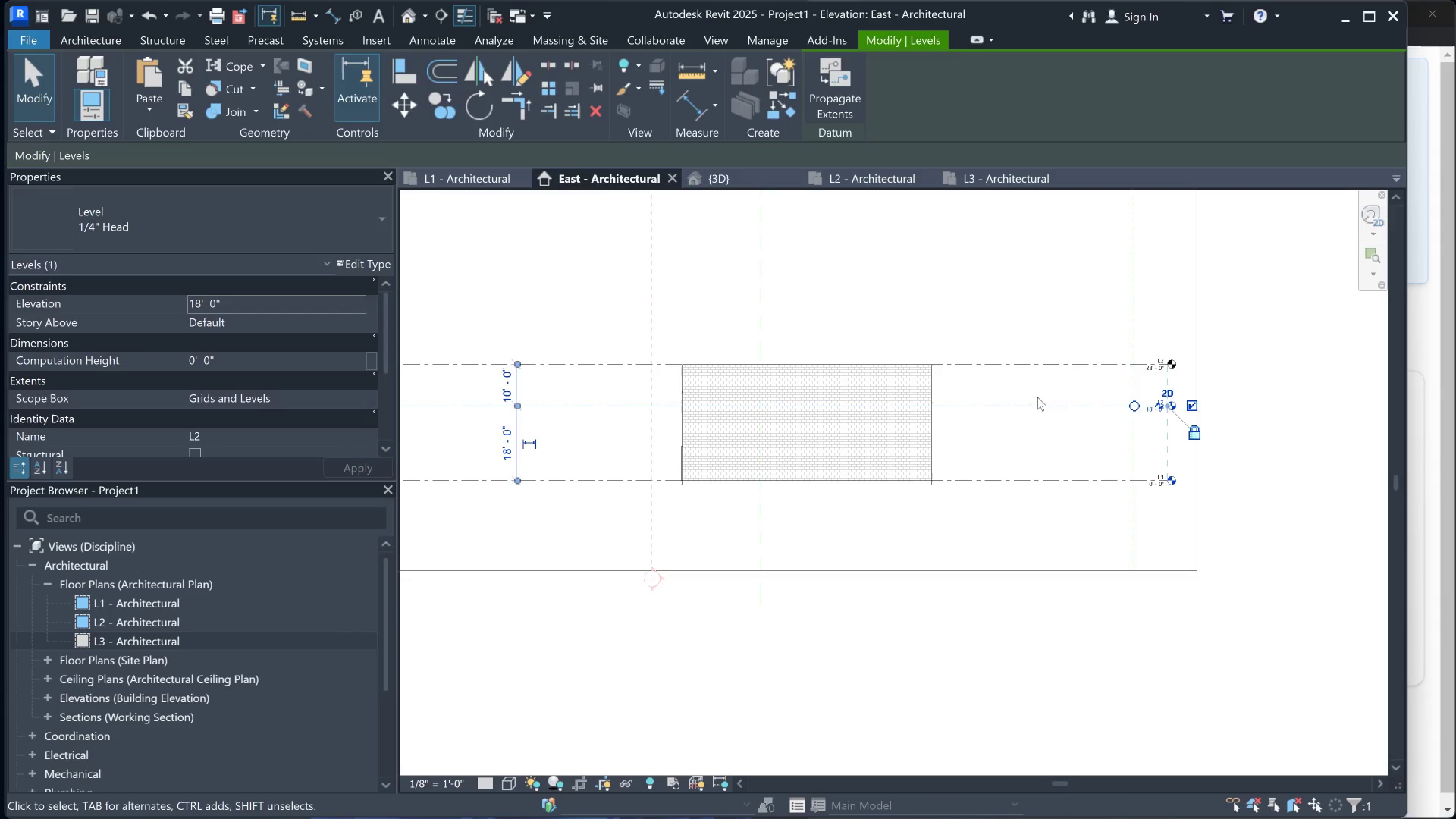 
left_click([995, 184])
 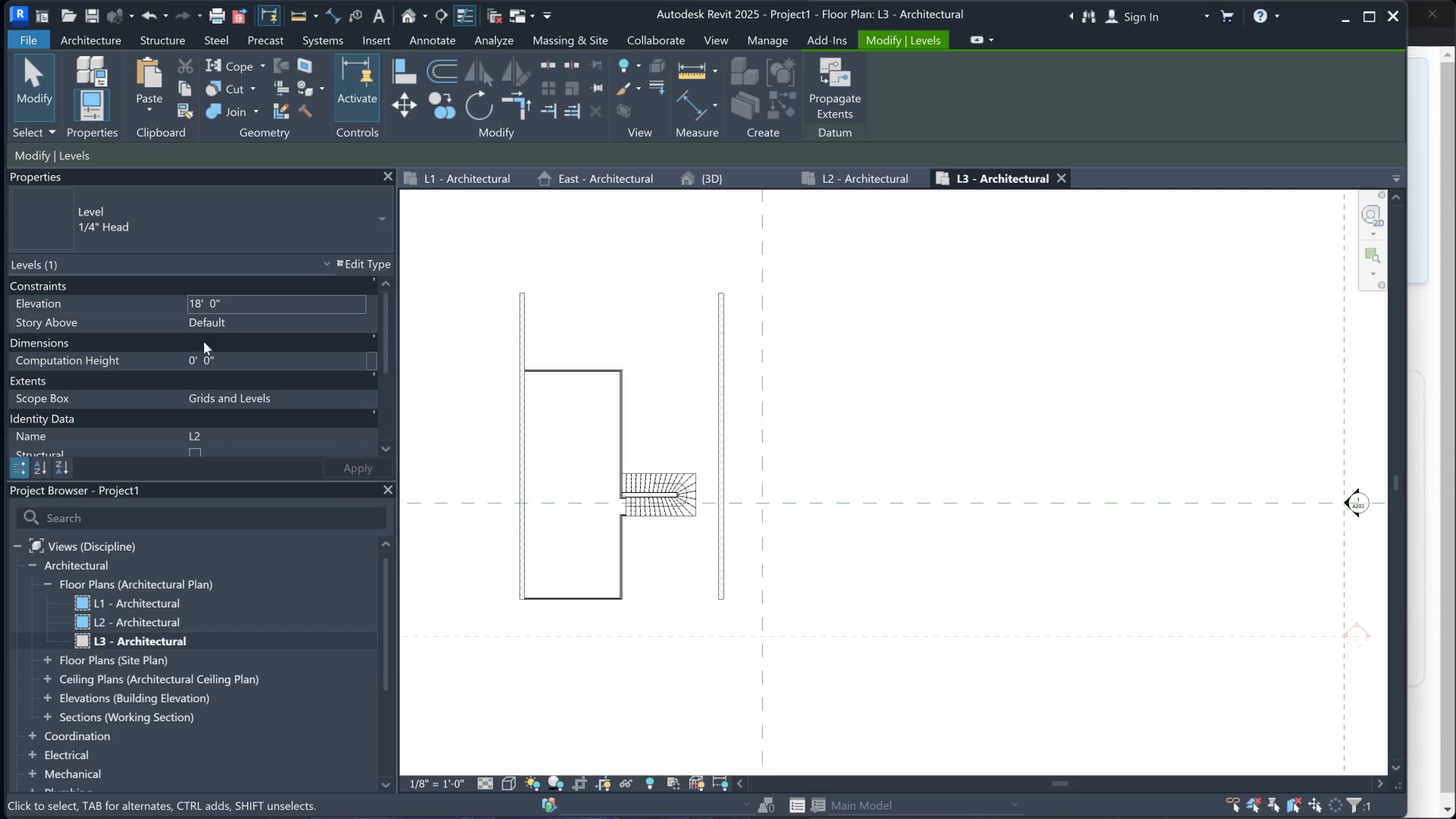 
scroll: coordinate [198, 320], scroll_direction: up, amount: 1.0
 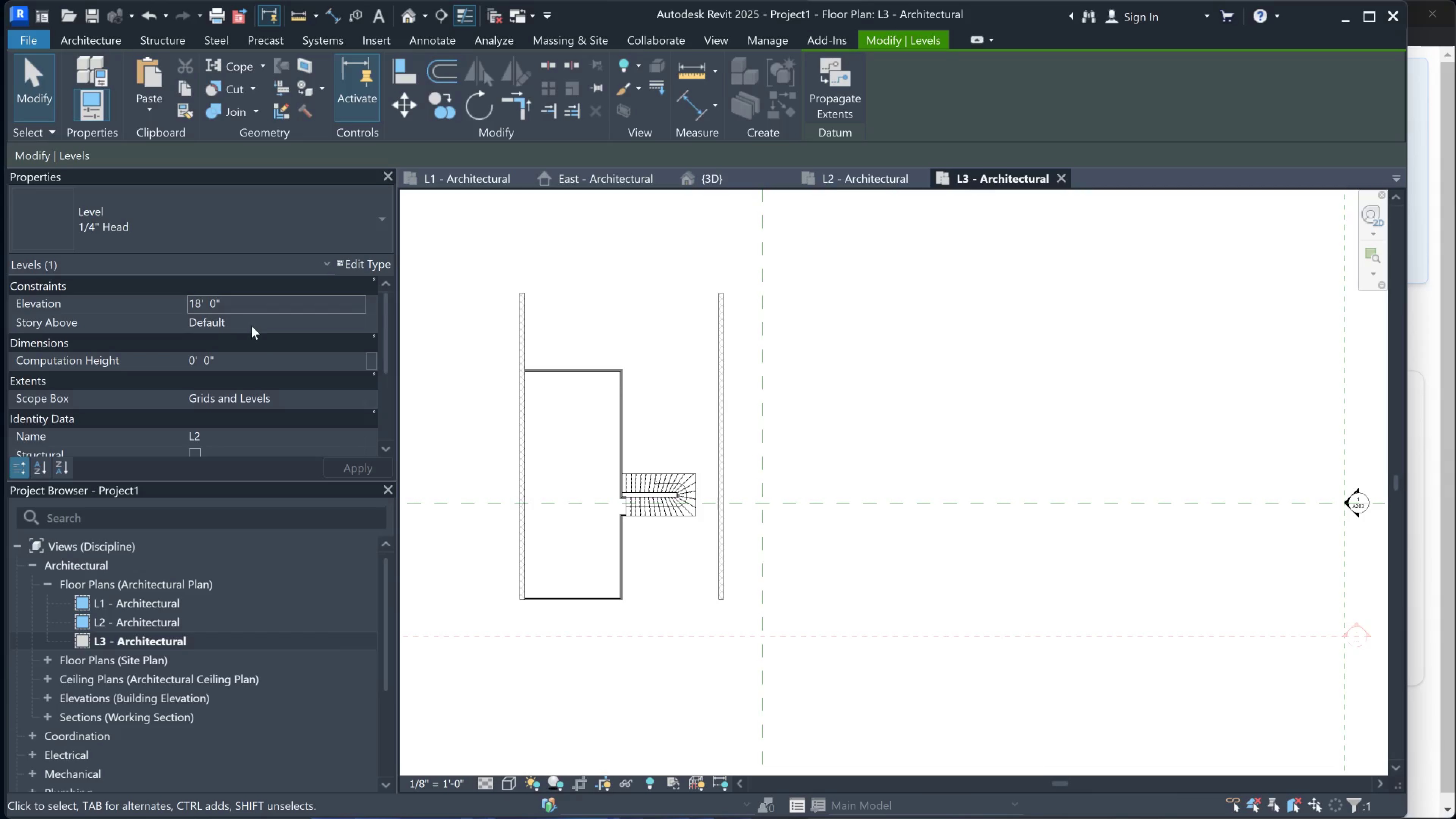 
wait(5.69)
 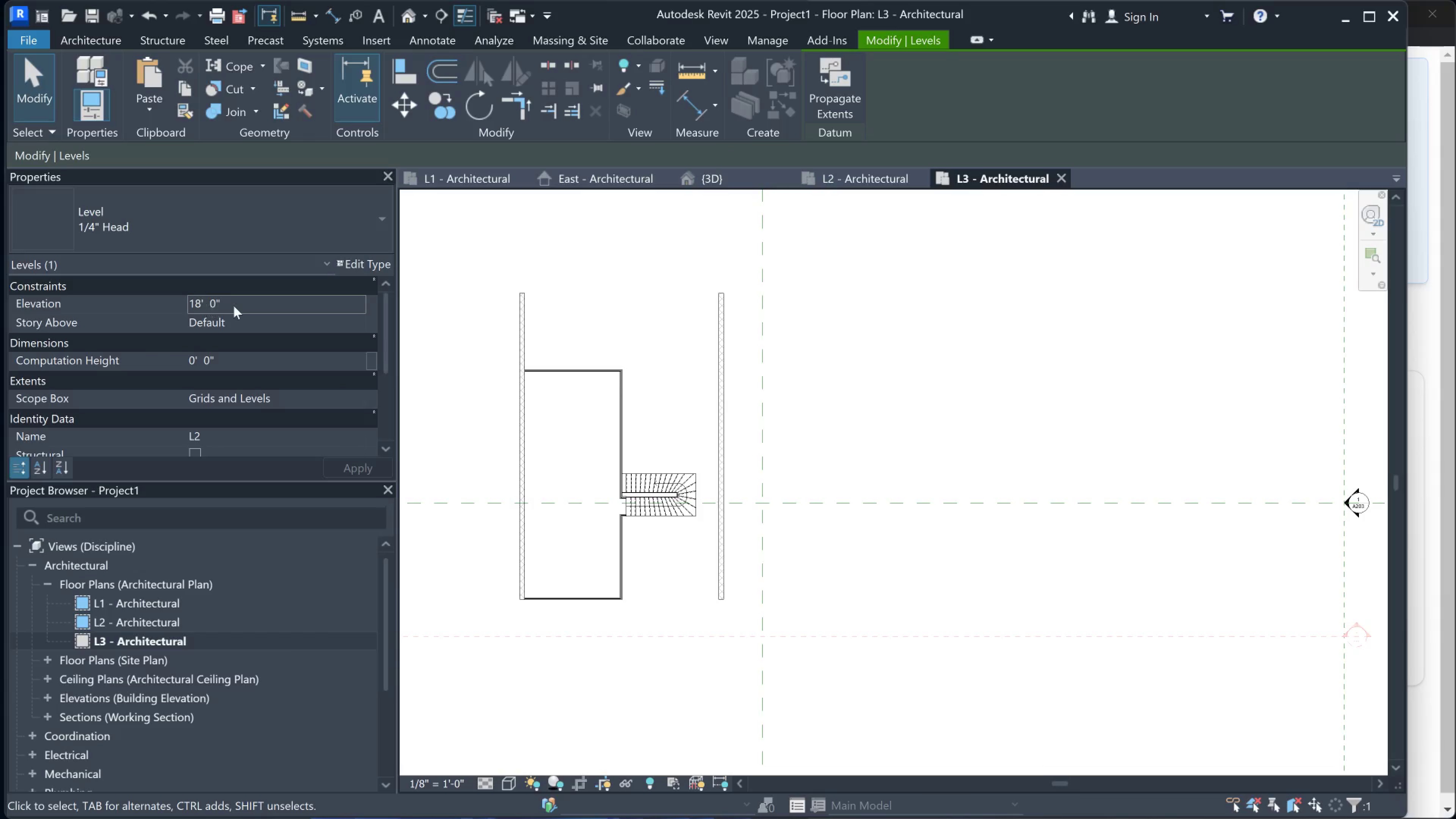 
left_click([85, 37])
 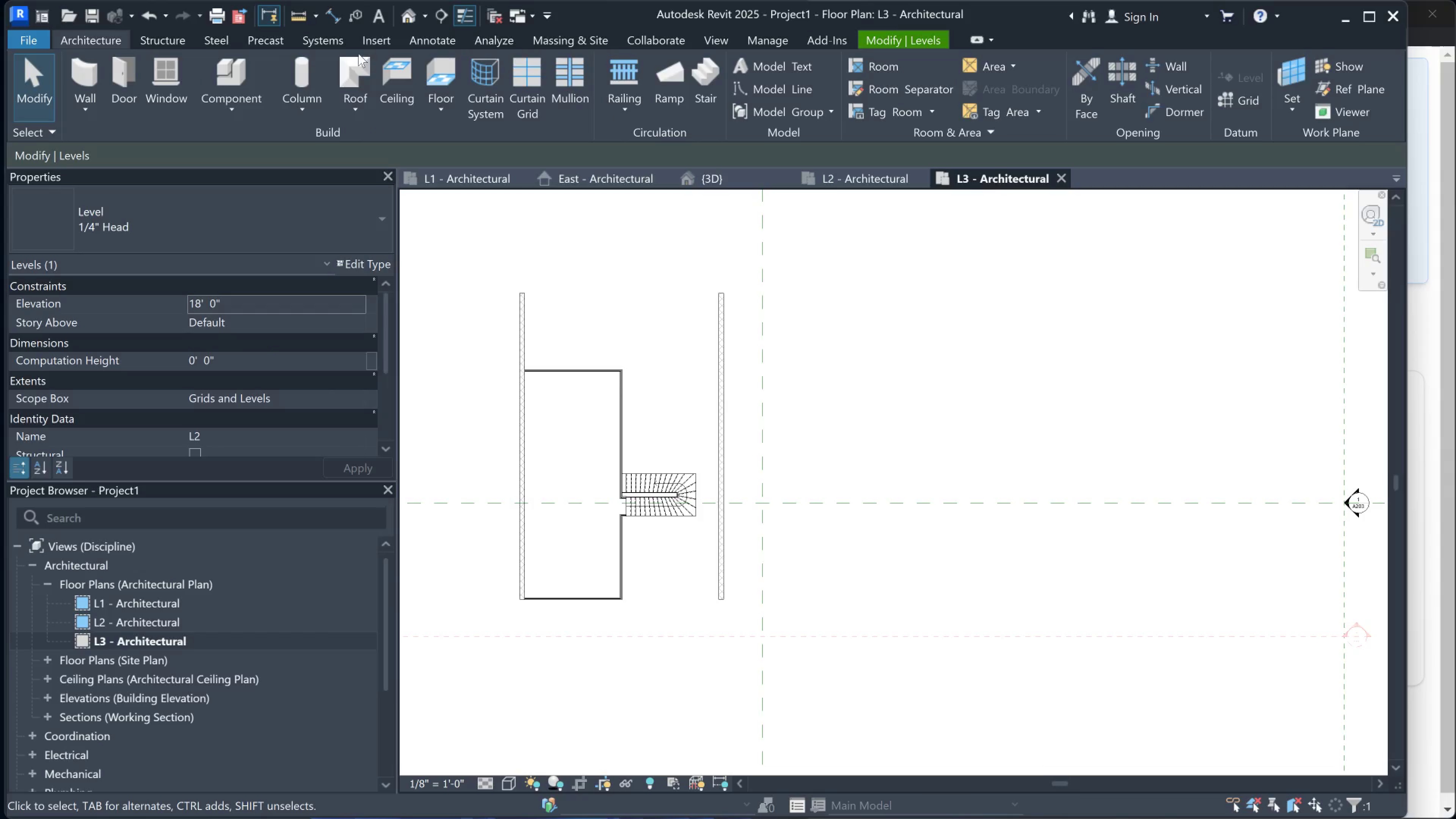 
left_click([358, 72])
 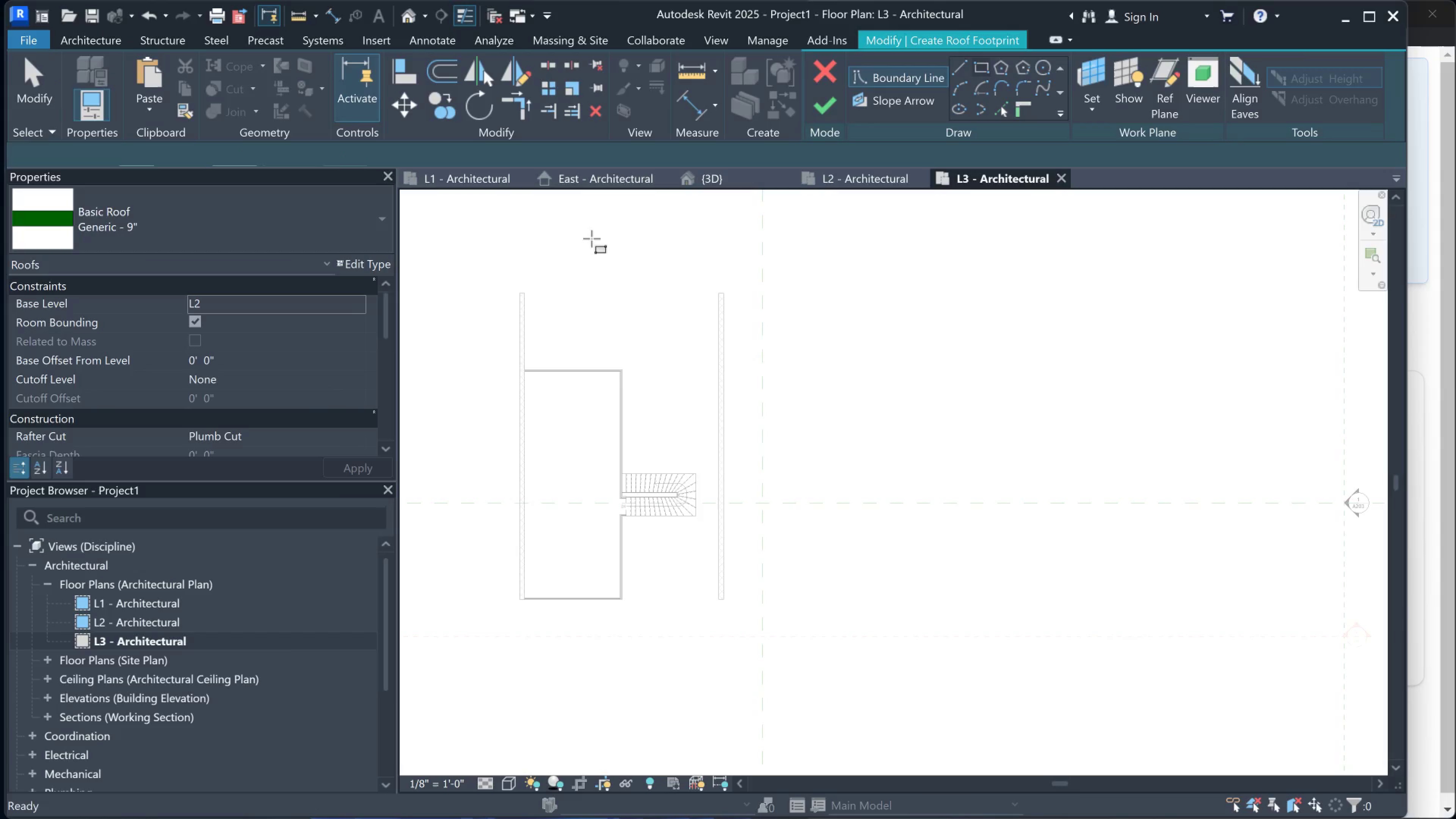 
left_click([518, 294])
 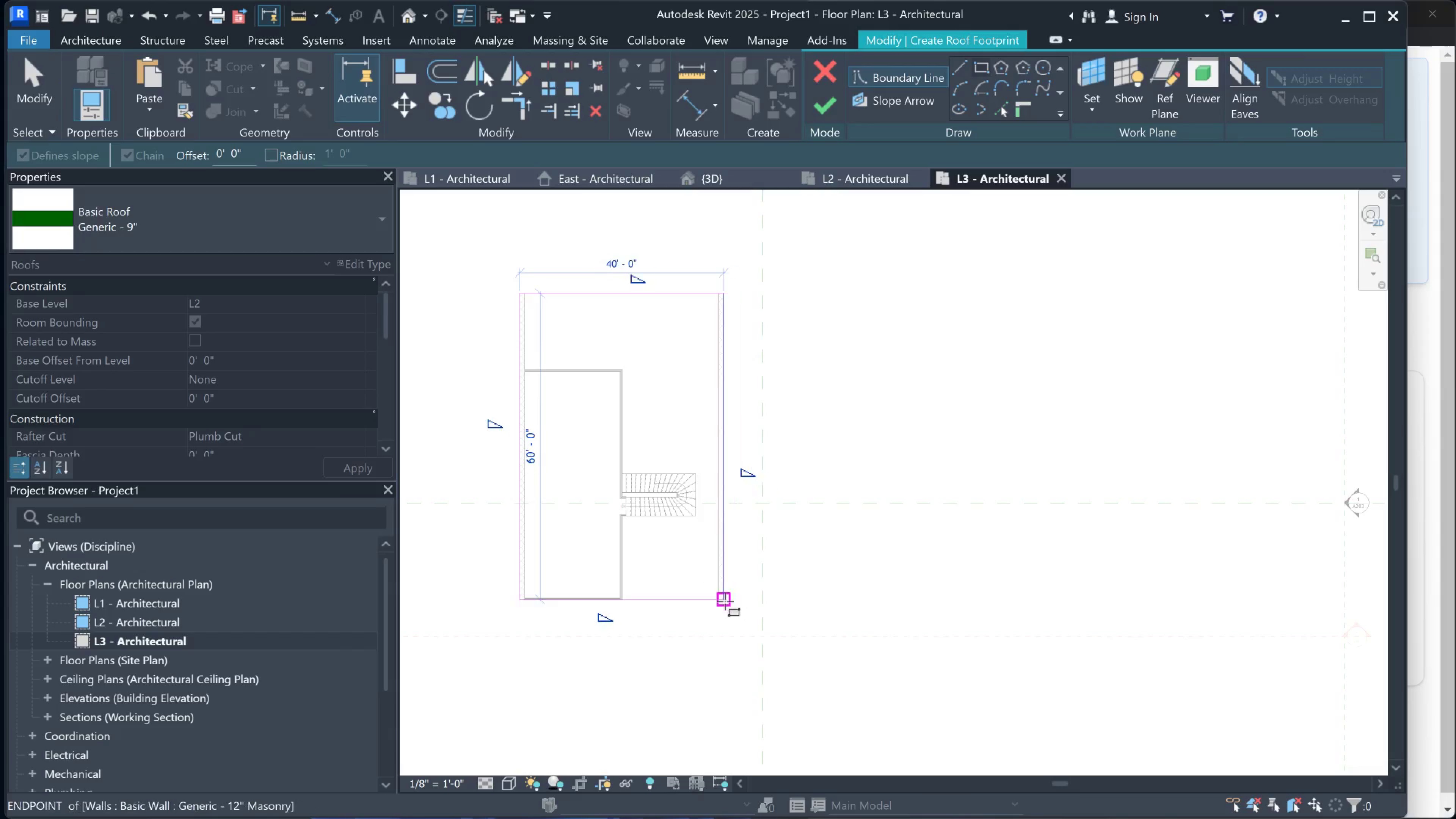 
left_click([725, 601])
 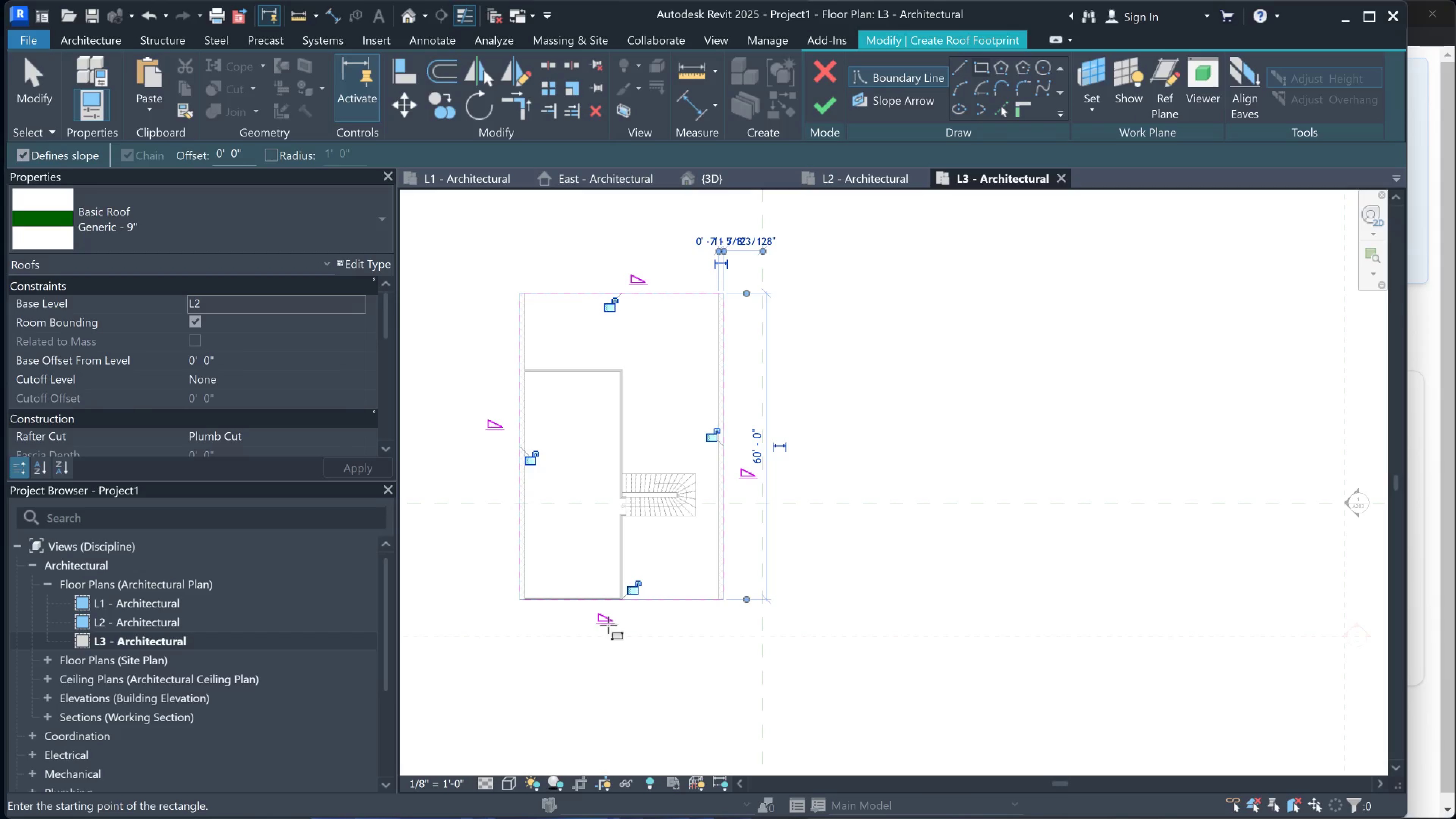 
left_click([822, 105])
 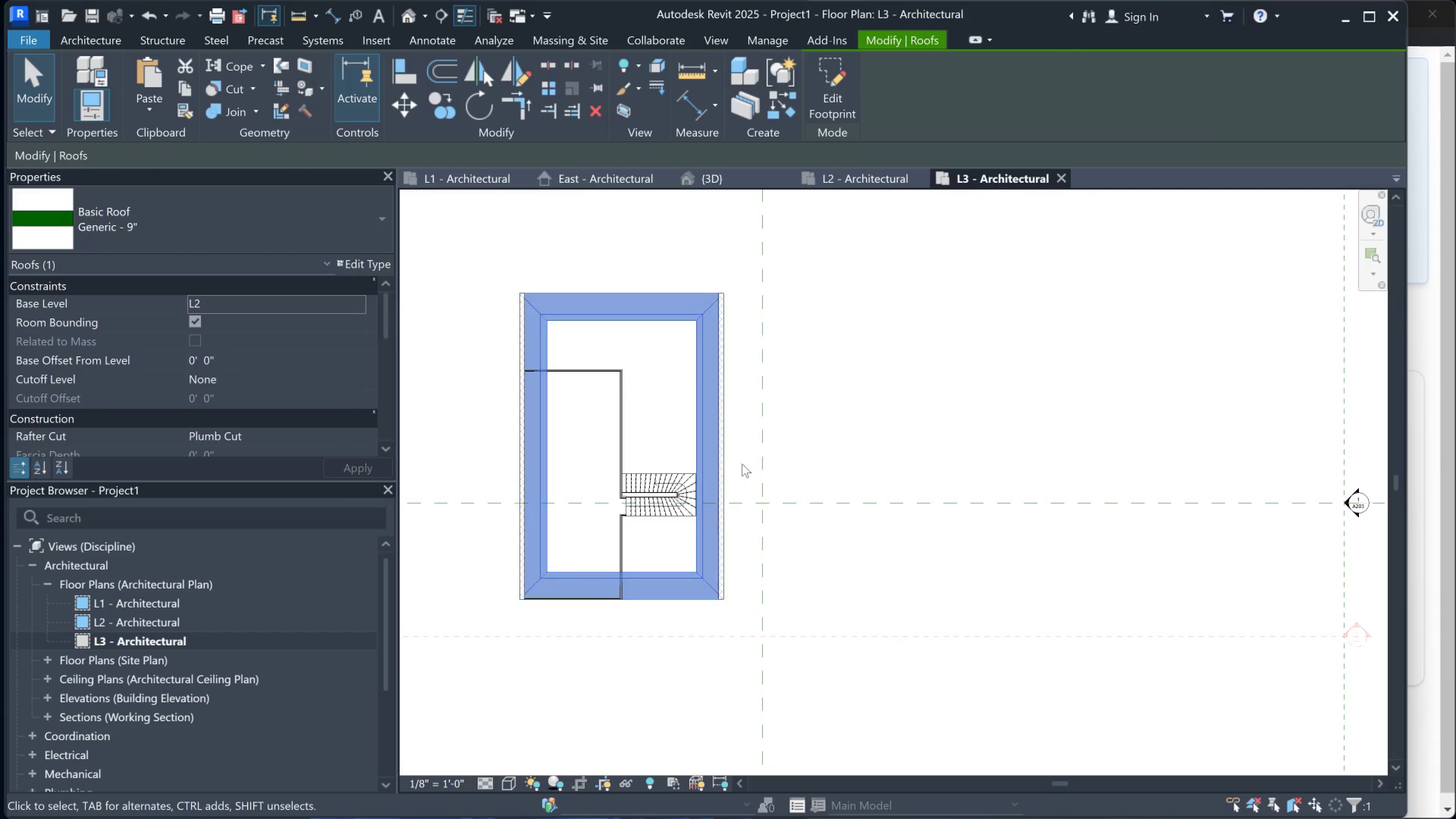 
left_click([728, 442])
 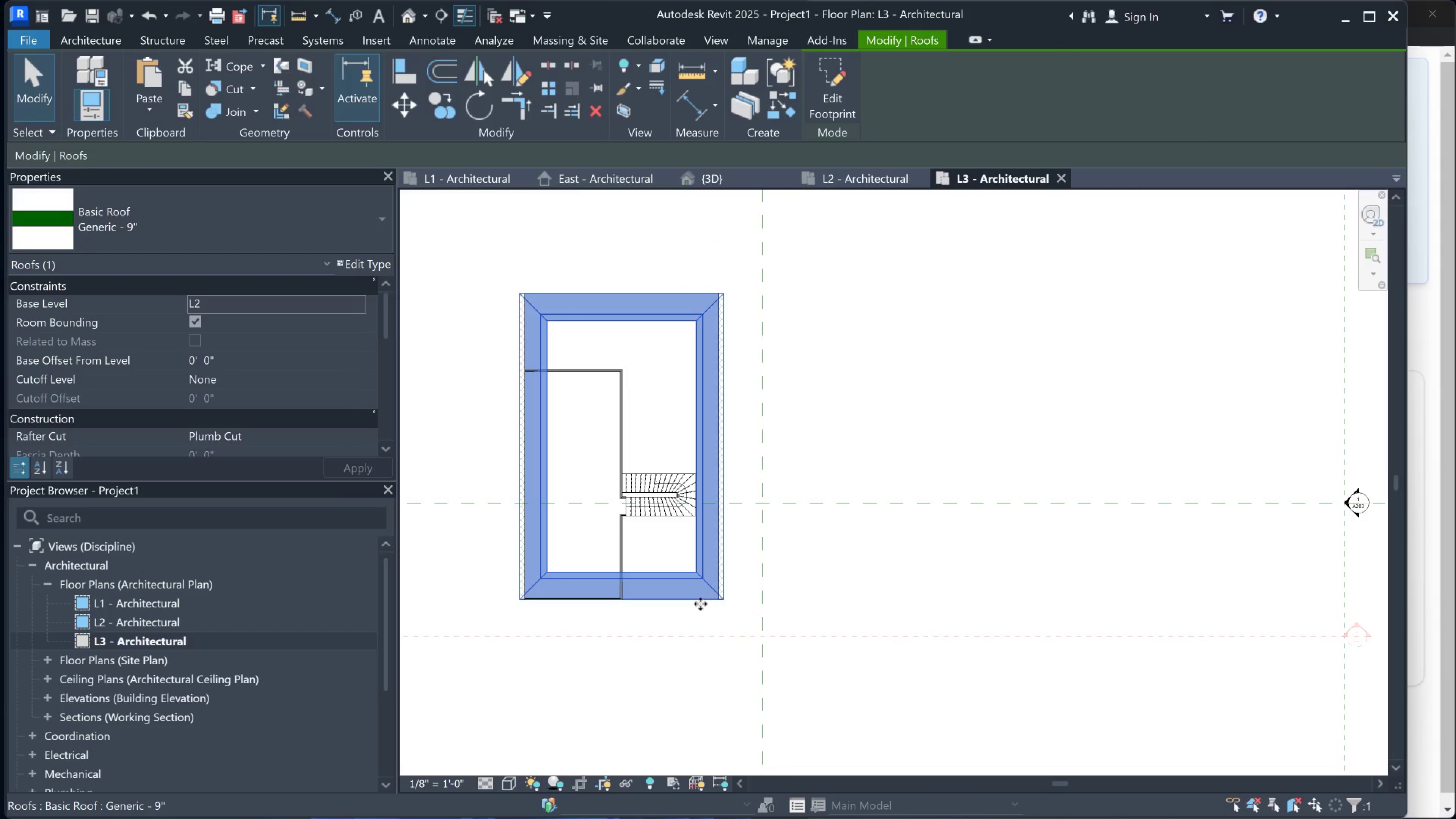 
left_click([685, 585])
 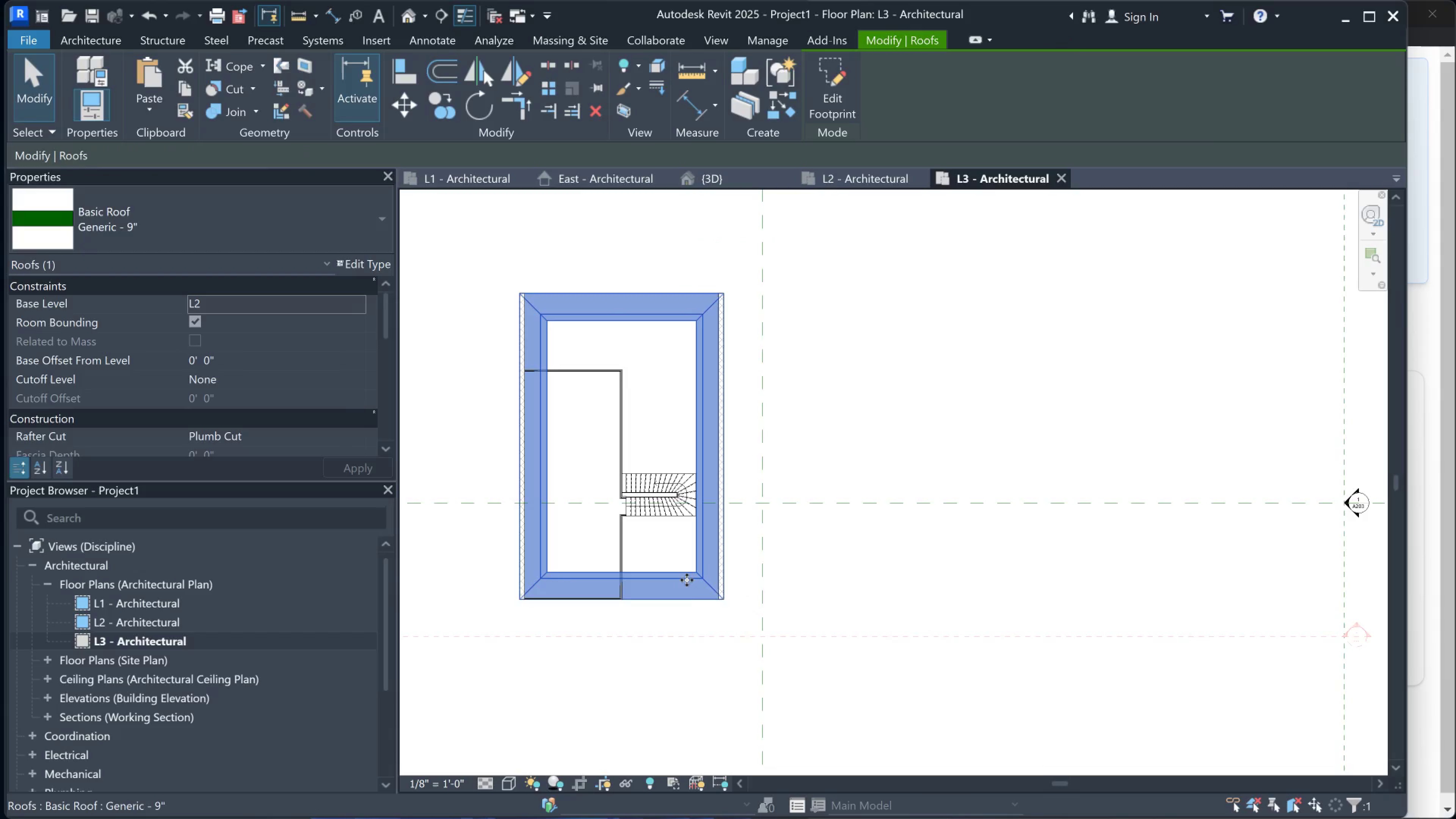 
double_click([687, 580])
 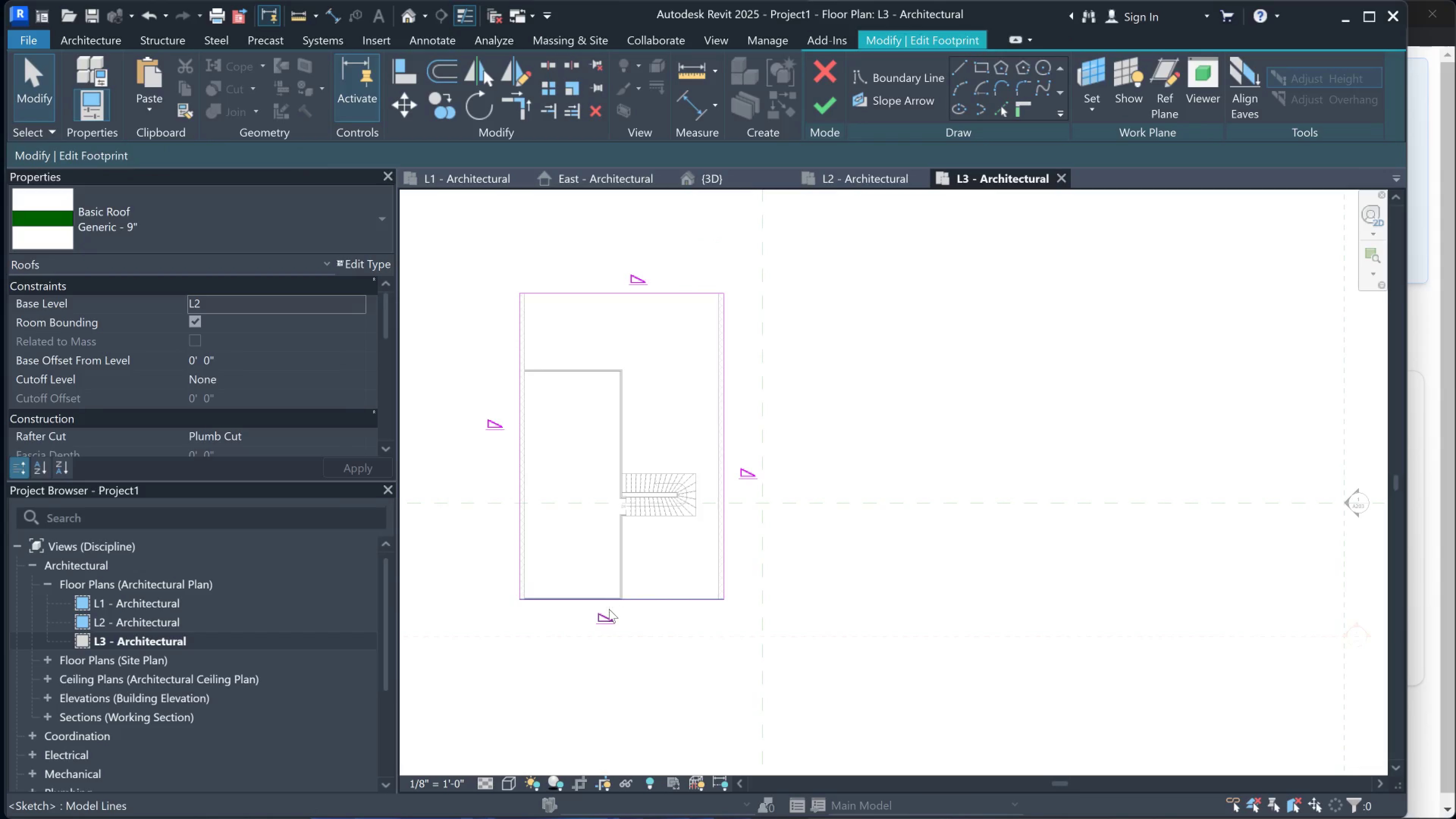 
left_click([604, 618])
 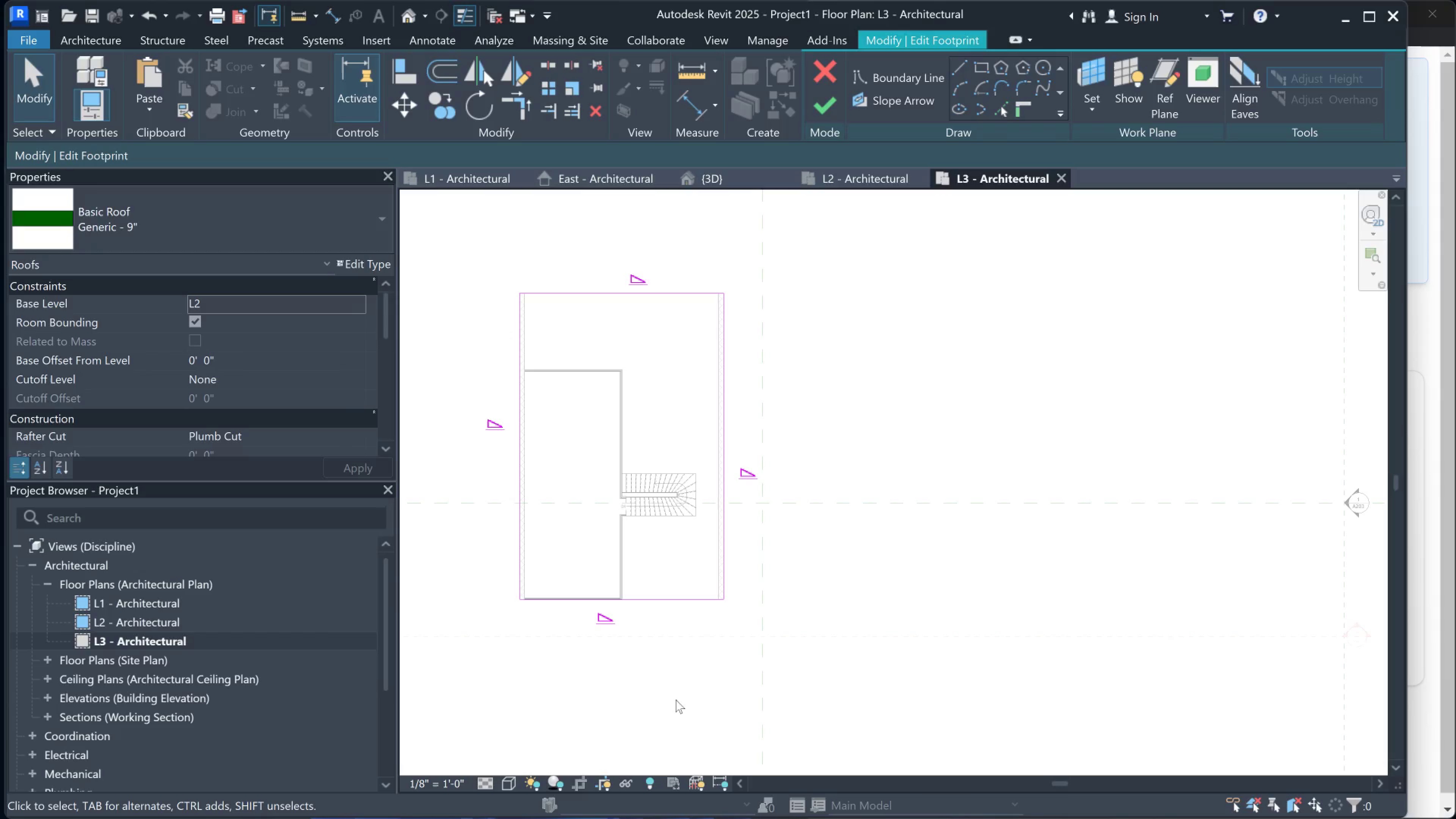 
left_click([653, 600])
 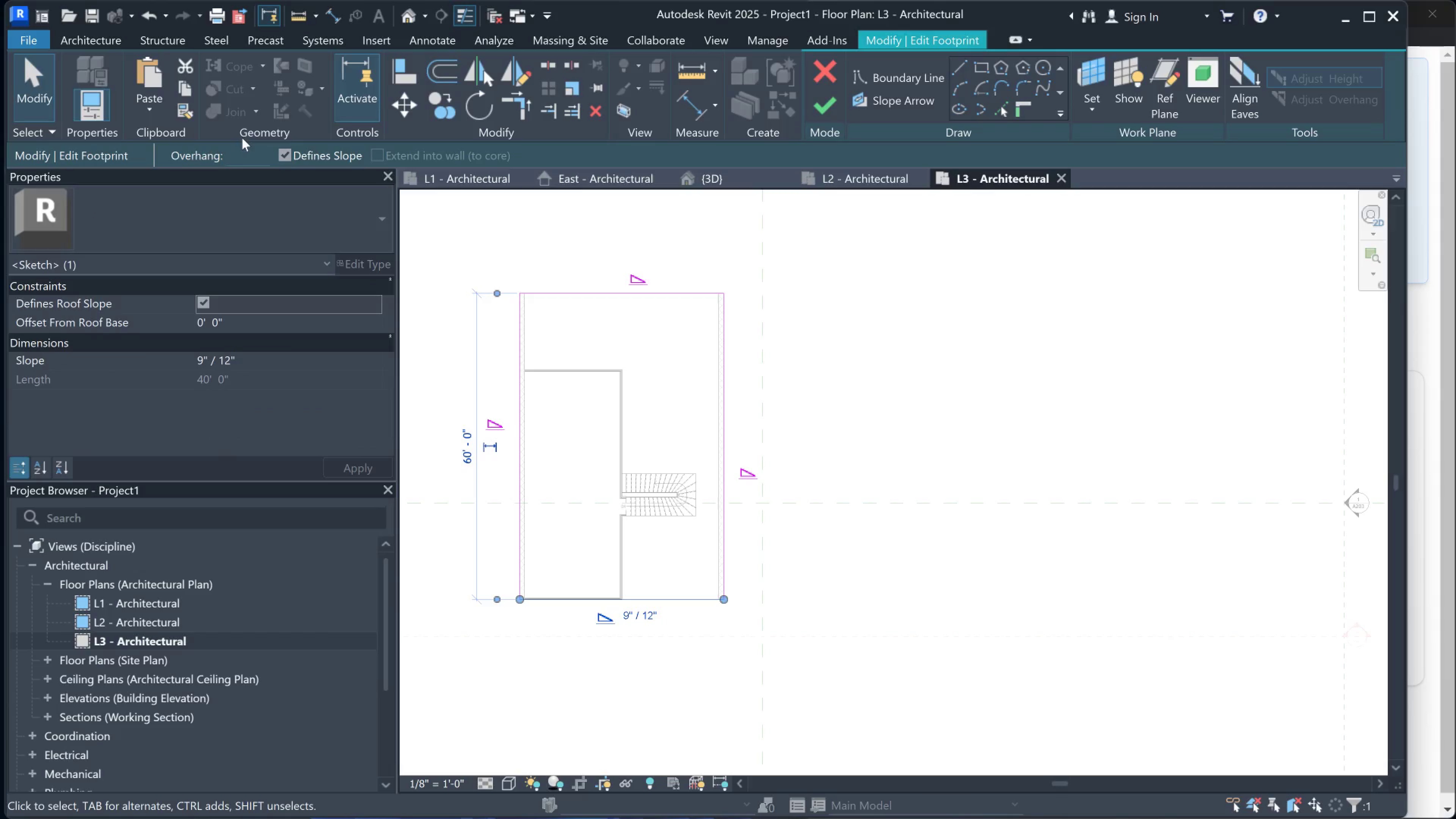 
left_click([284, 154])
 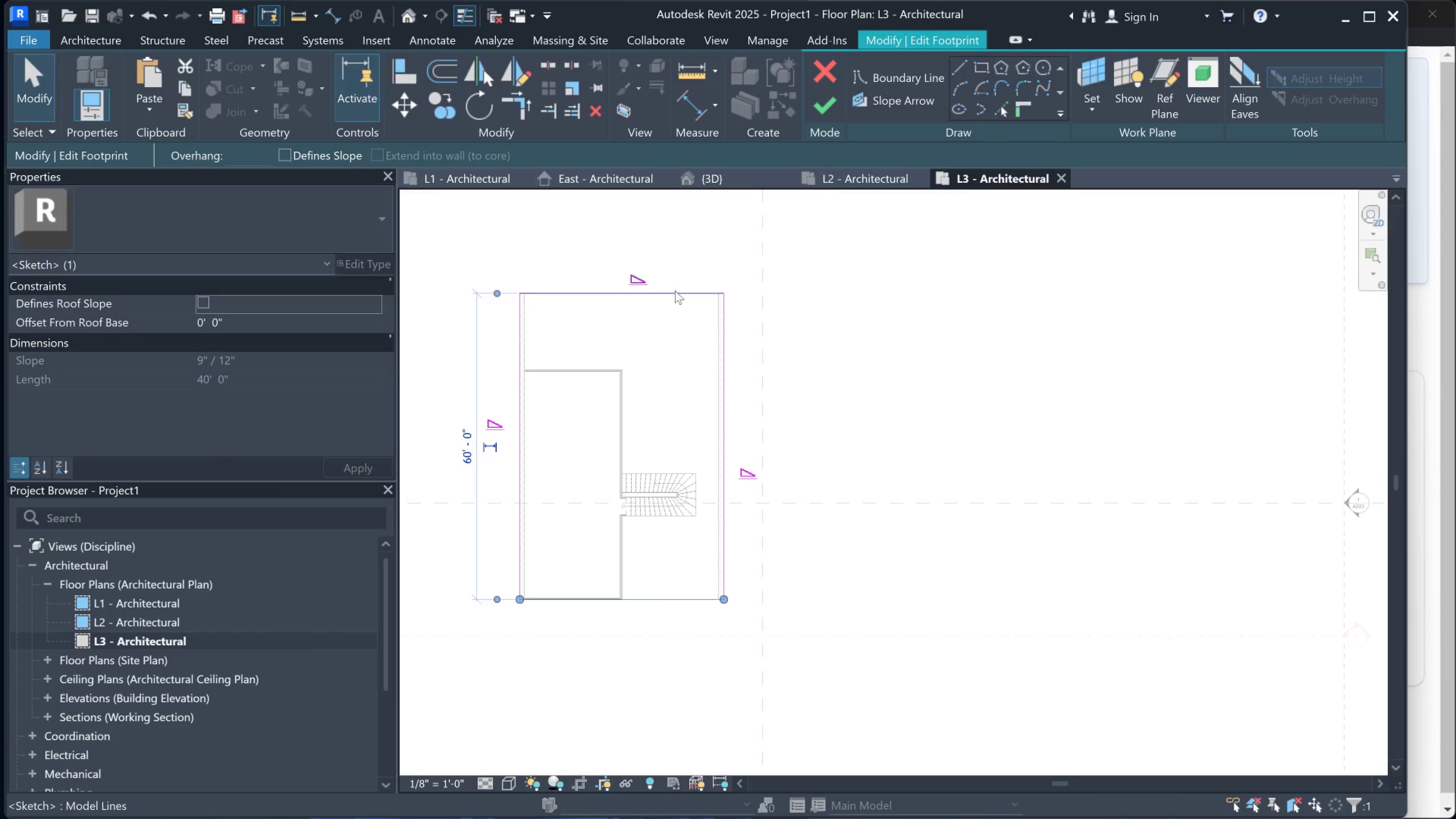 
left_click([632, 278])
 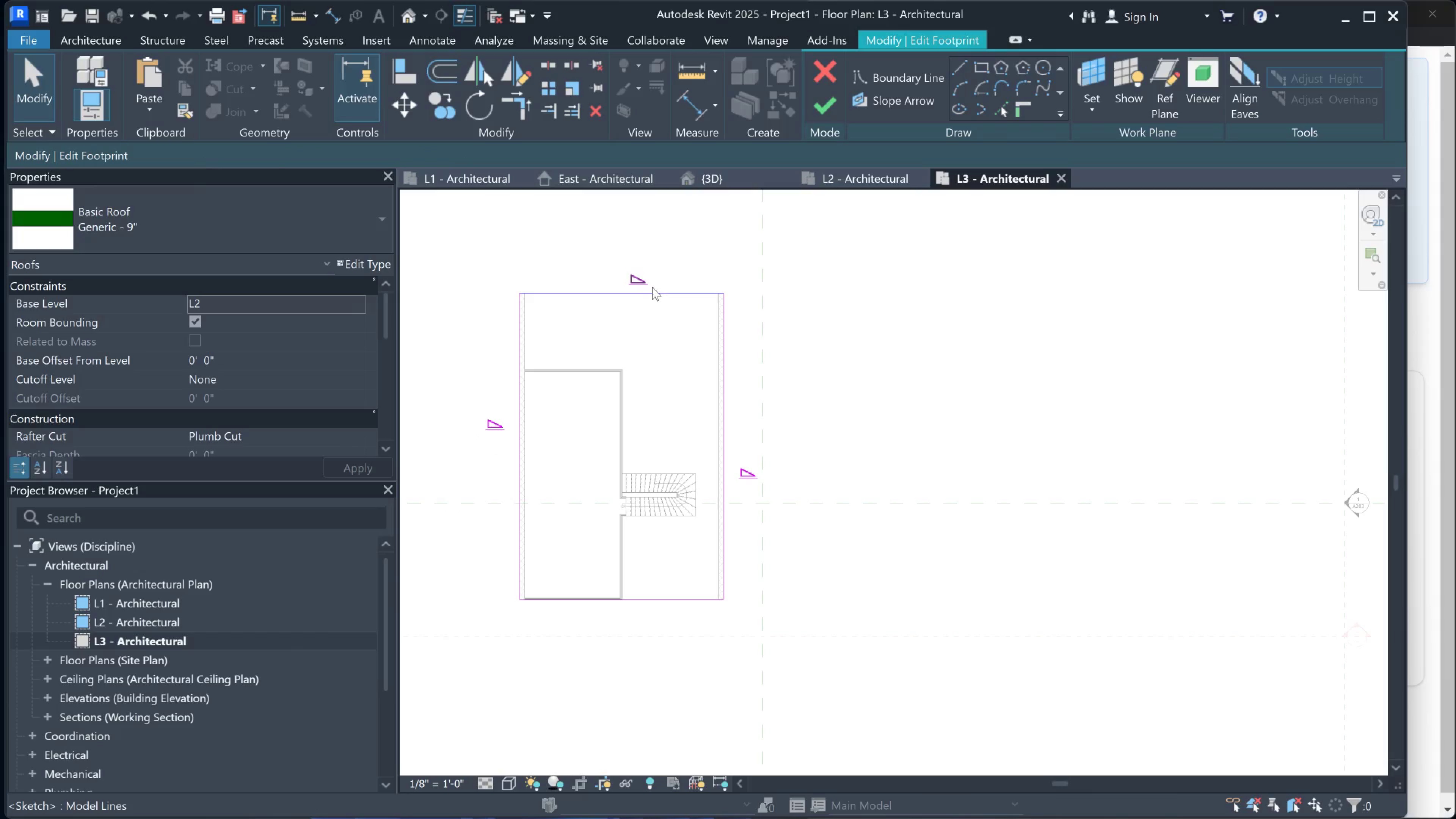 
left_click([652, 293])
 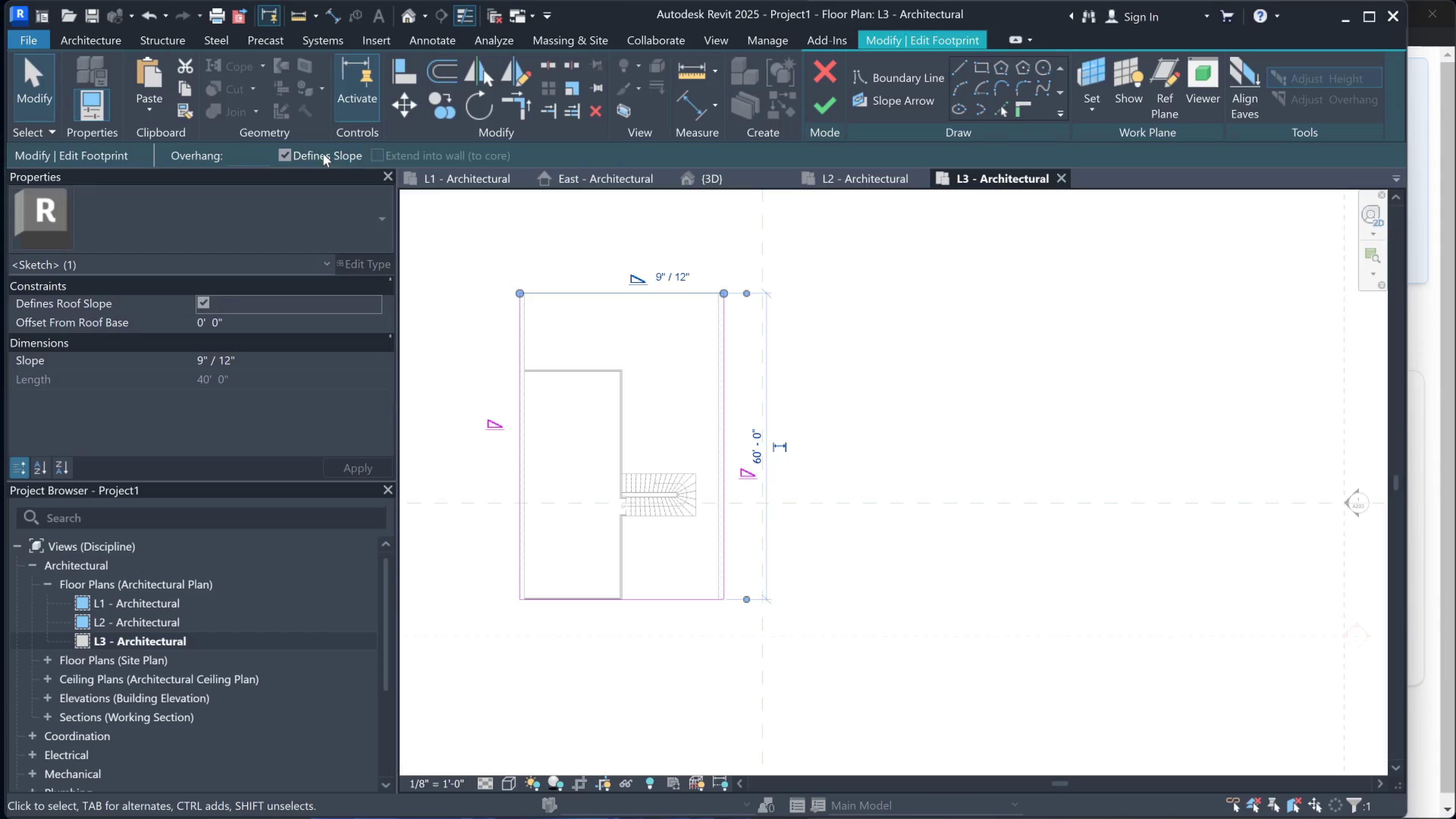 
left_click([283, 146])
 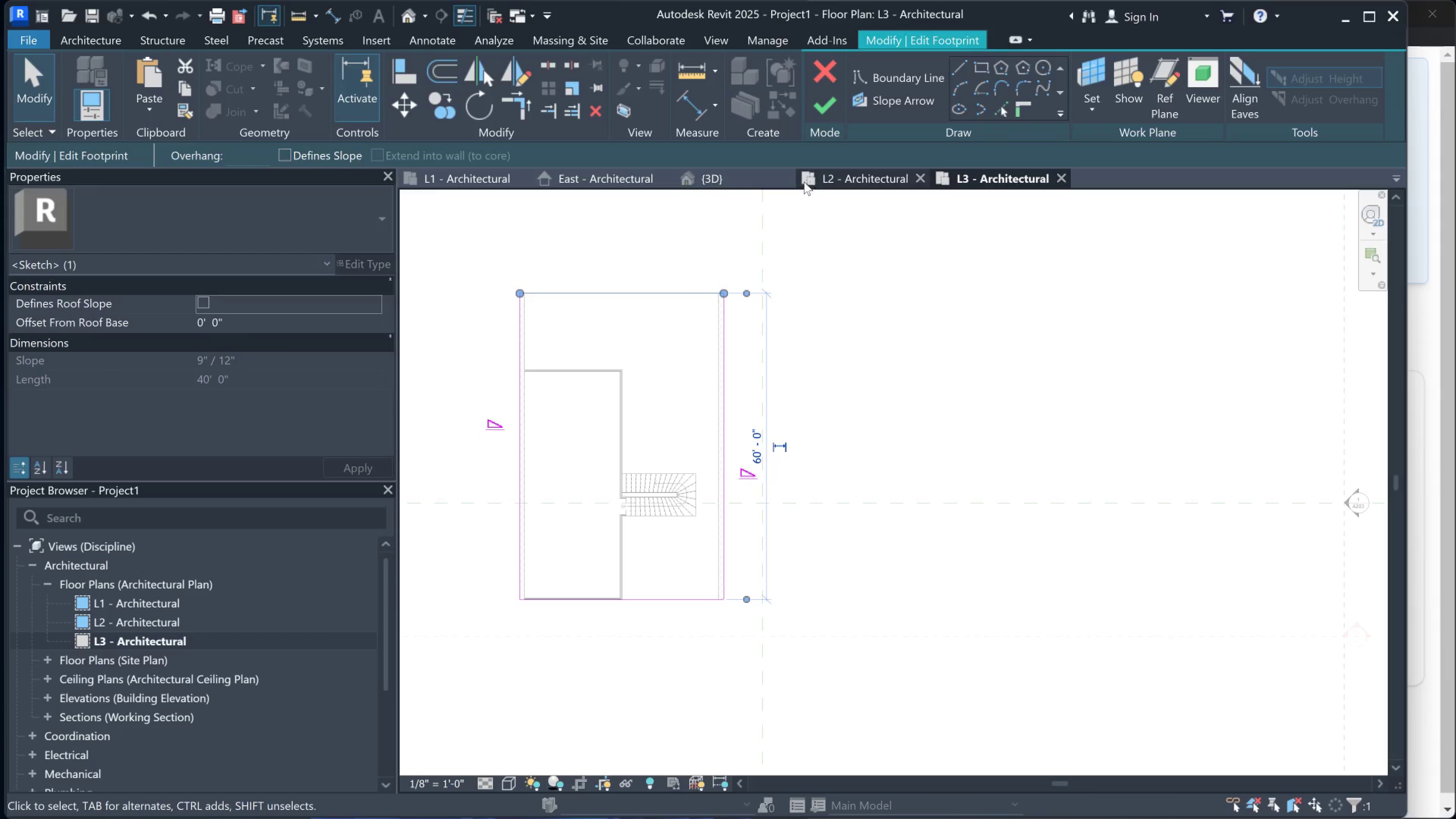 
left_click([823, 106])
 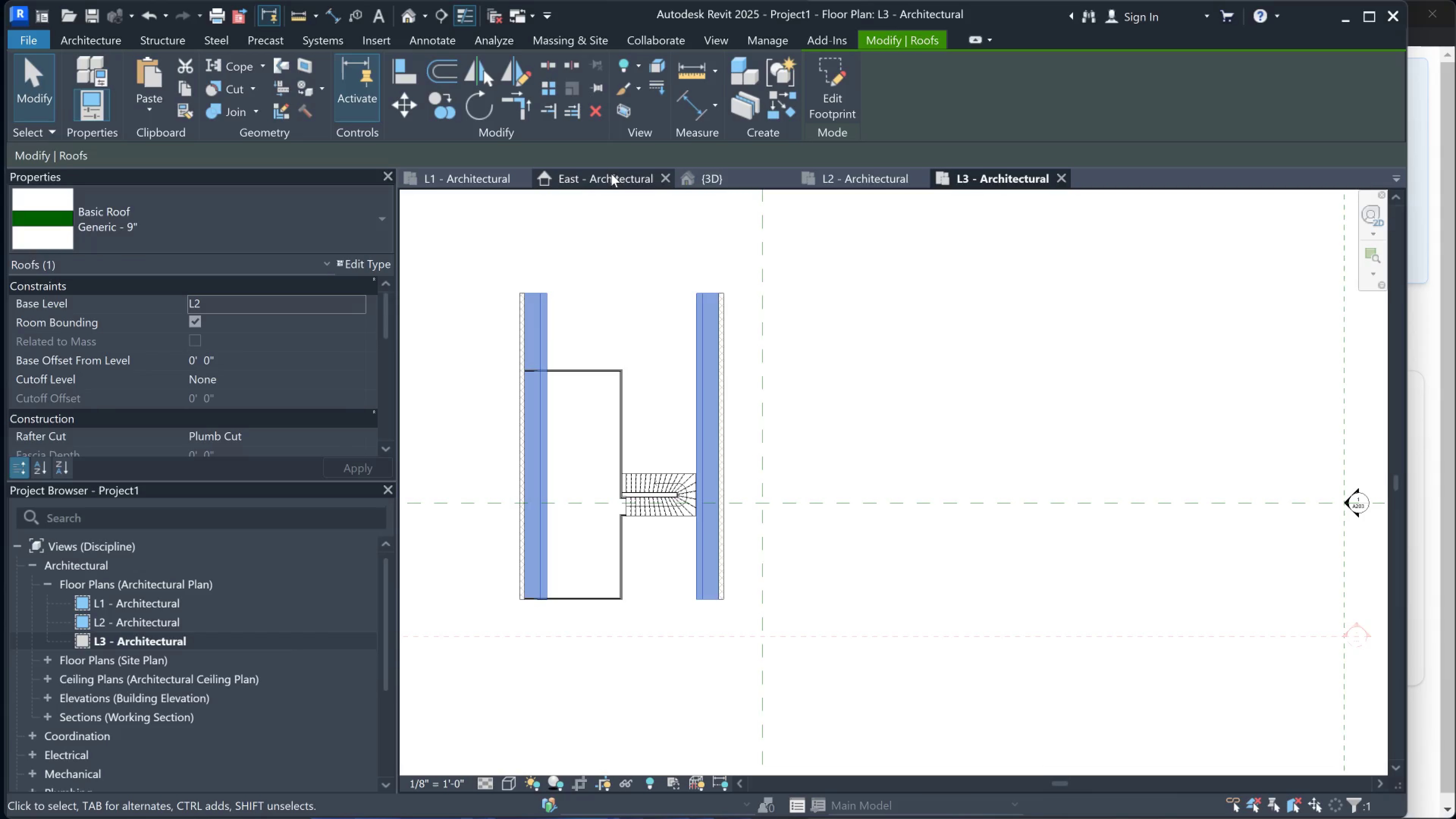 
left_click([701, 179])
 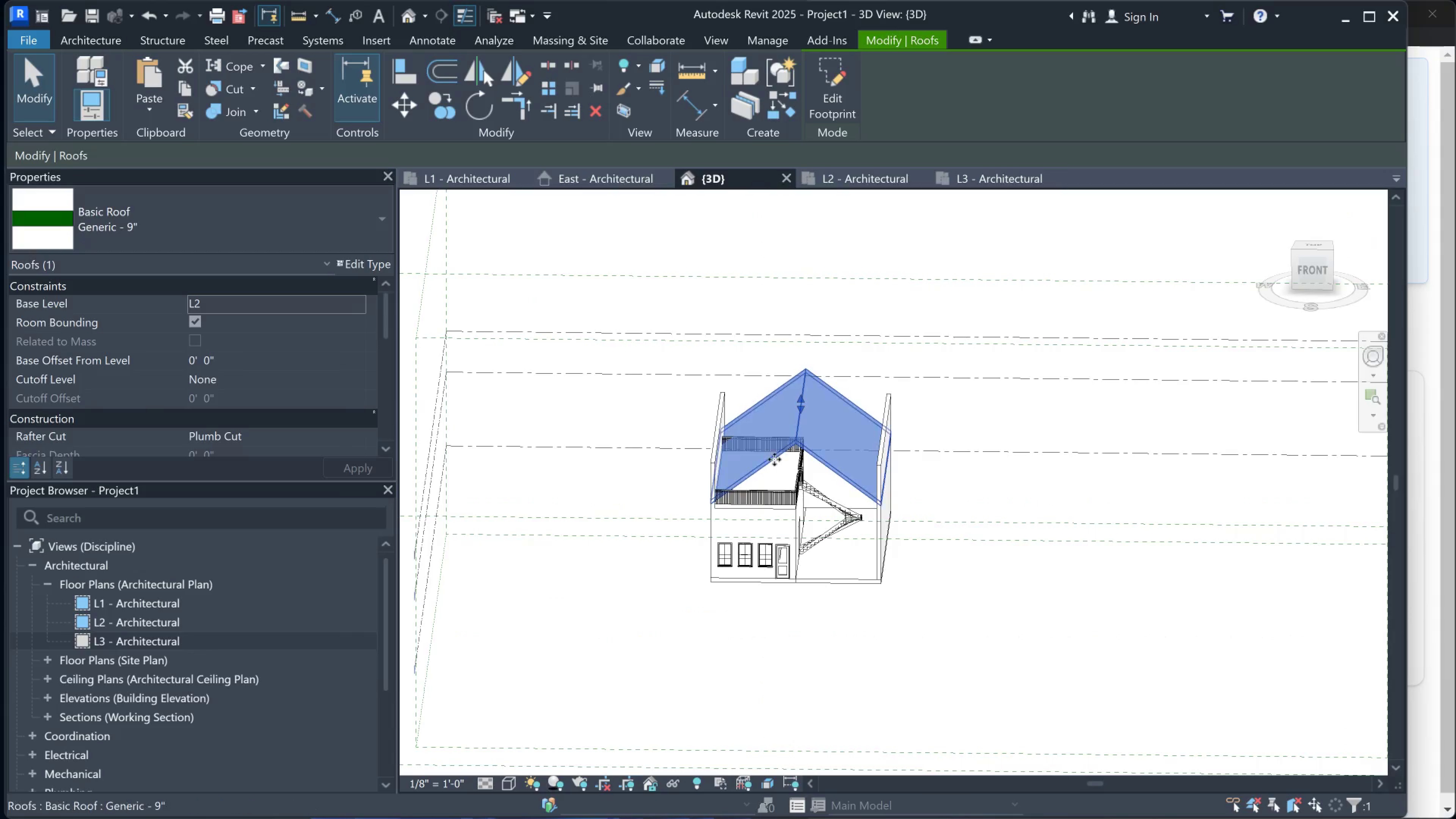 
scroll: coordinate [817, 499], scroll_direction: down, amount: 2.0
 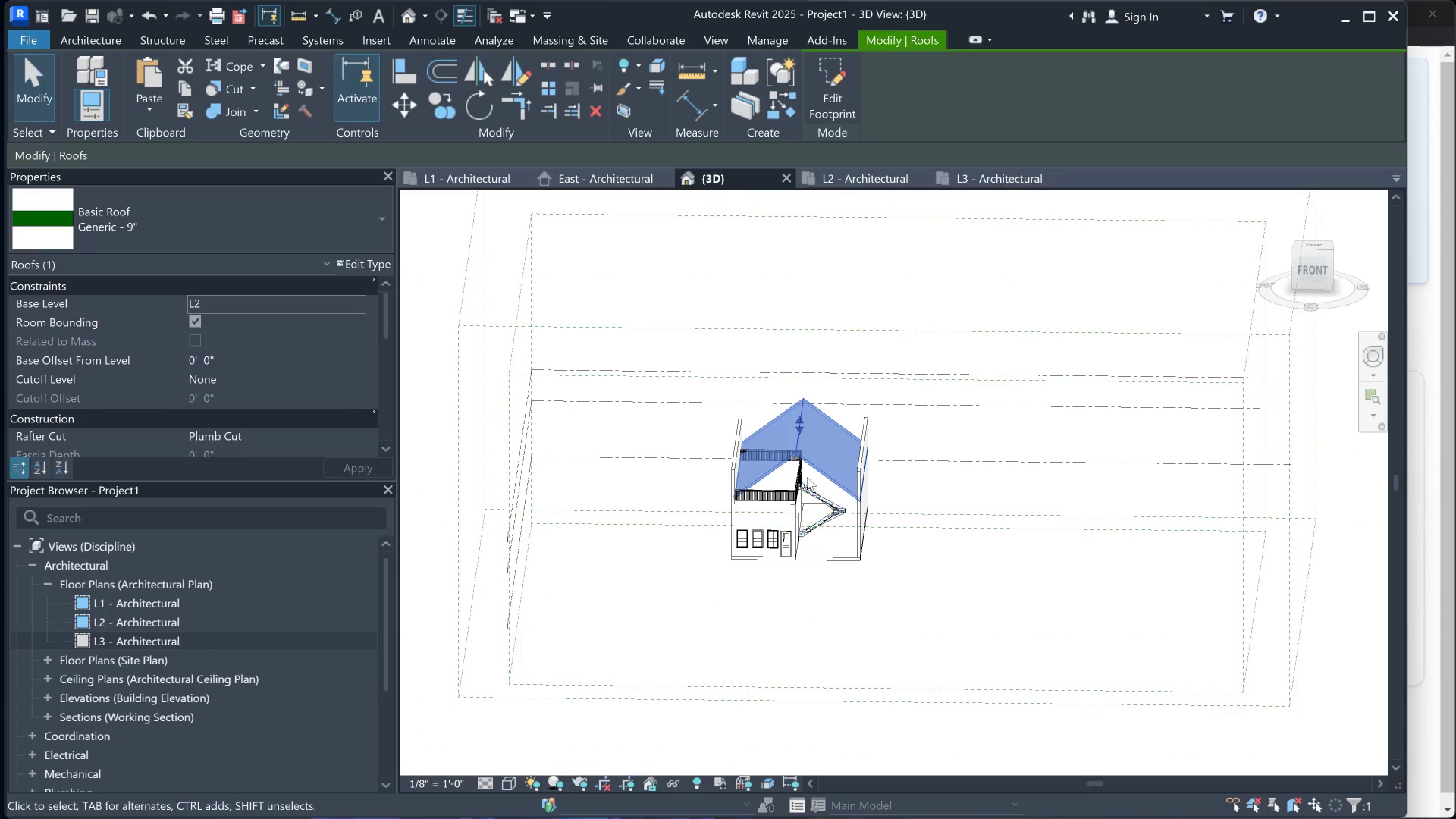 
hold_key(key=ShiftLeft, duration=0.64)
 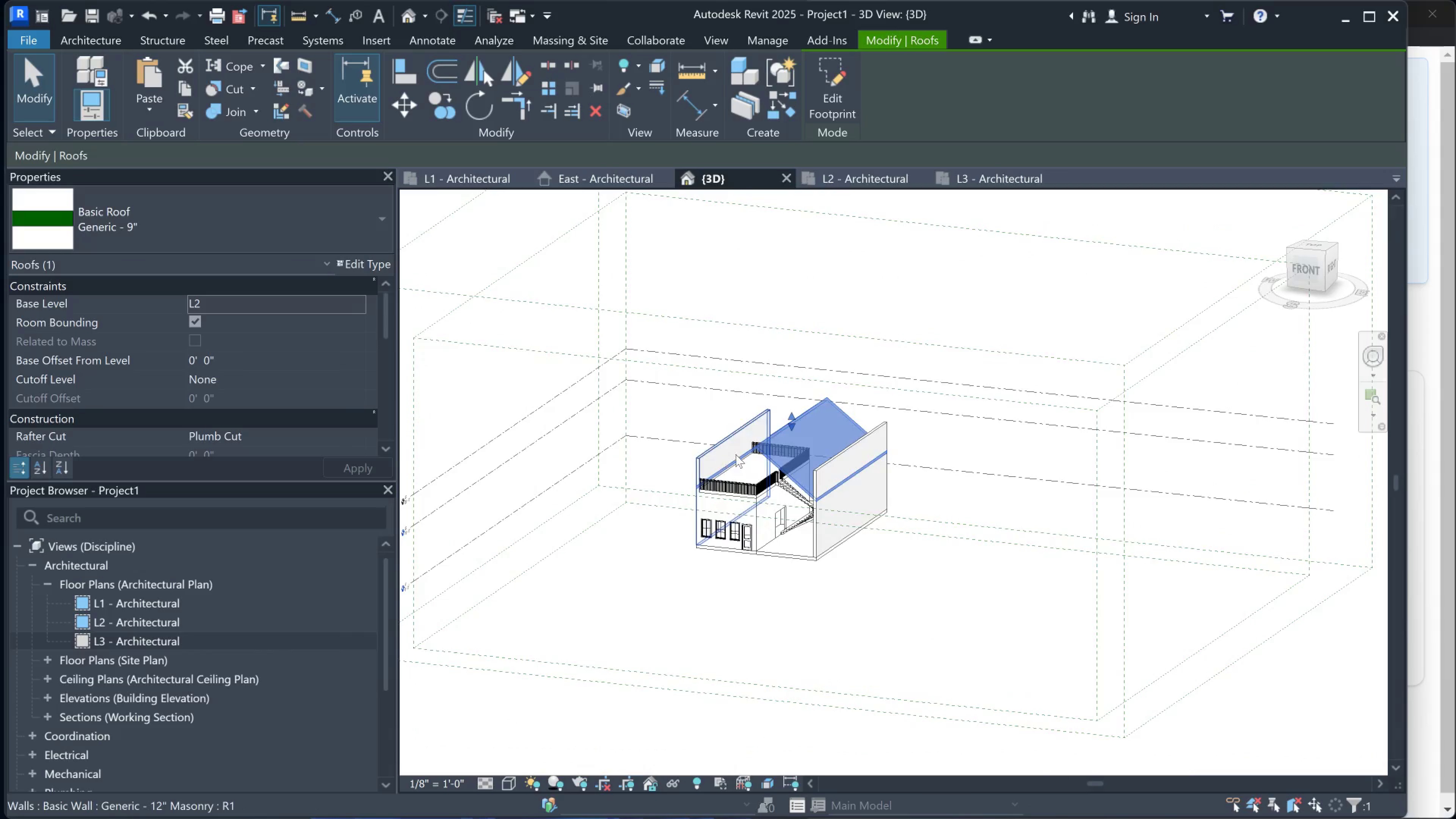 
scroll: coordinate [756, 452], scroll_direction: up, amount: 10.0
 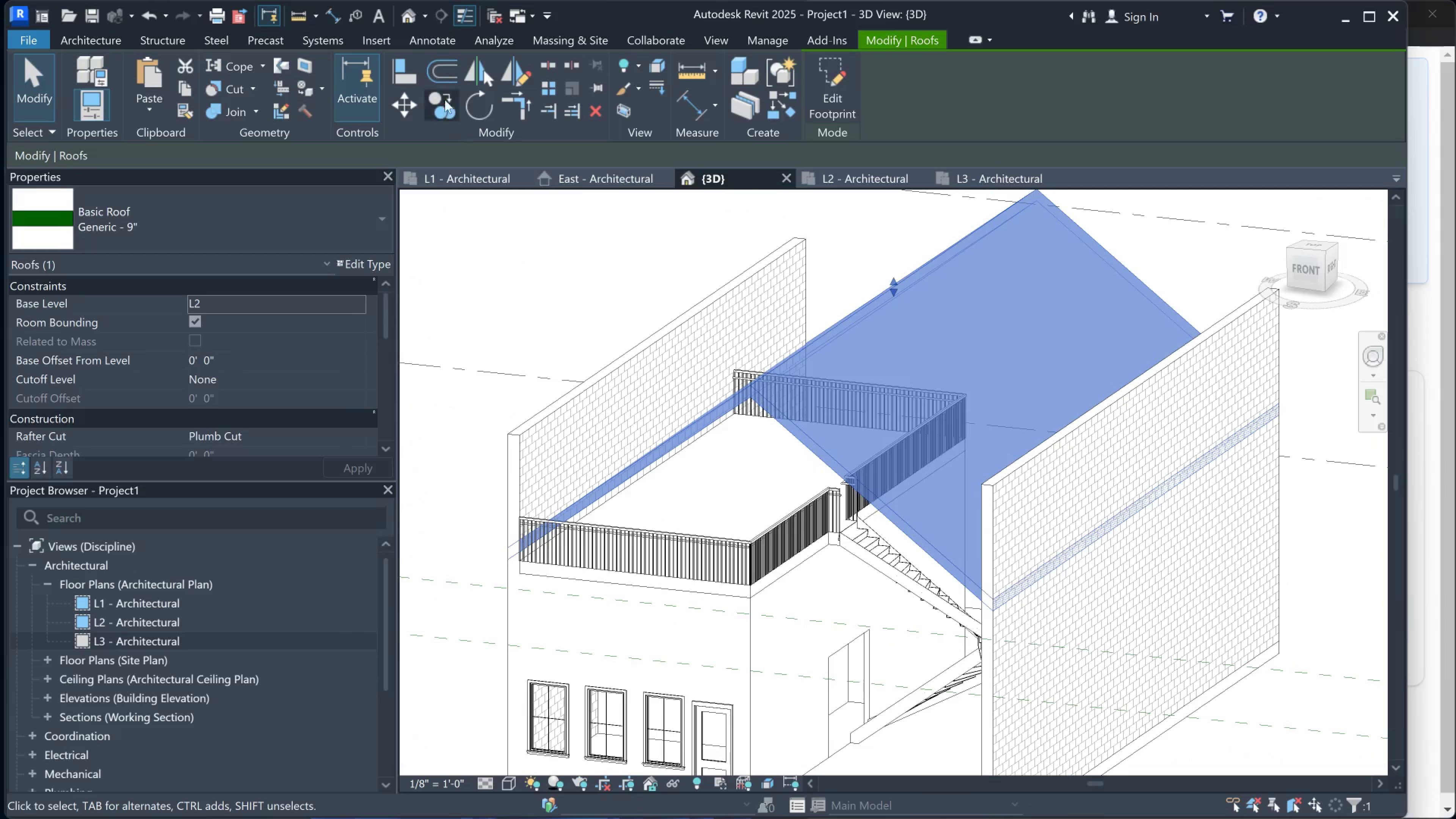 
left_click([416, 69])
 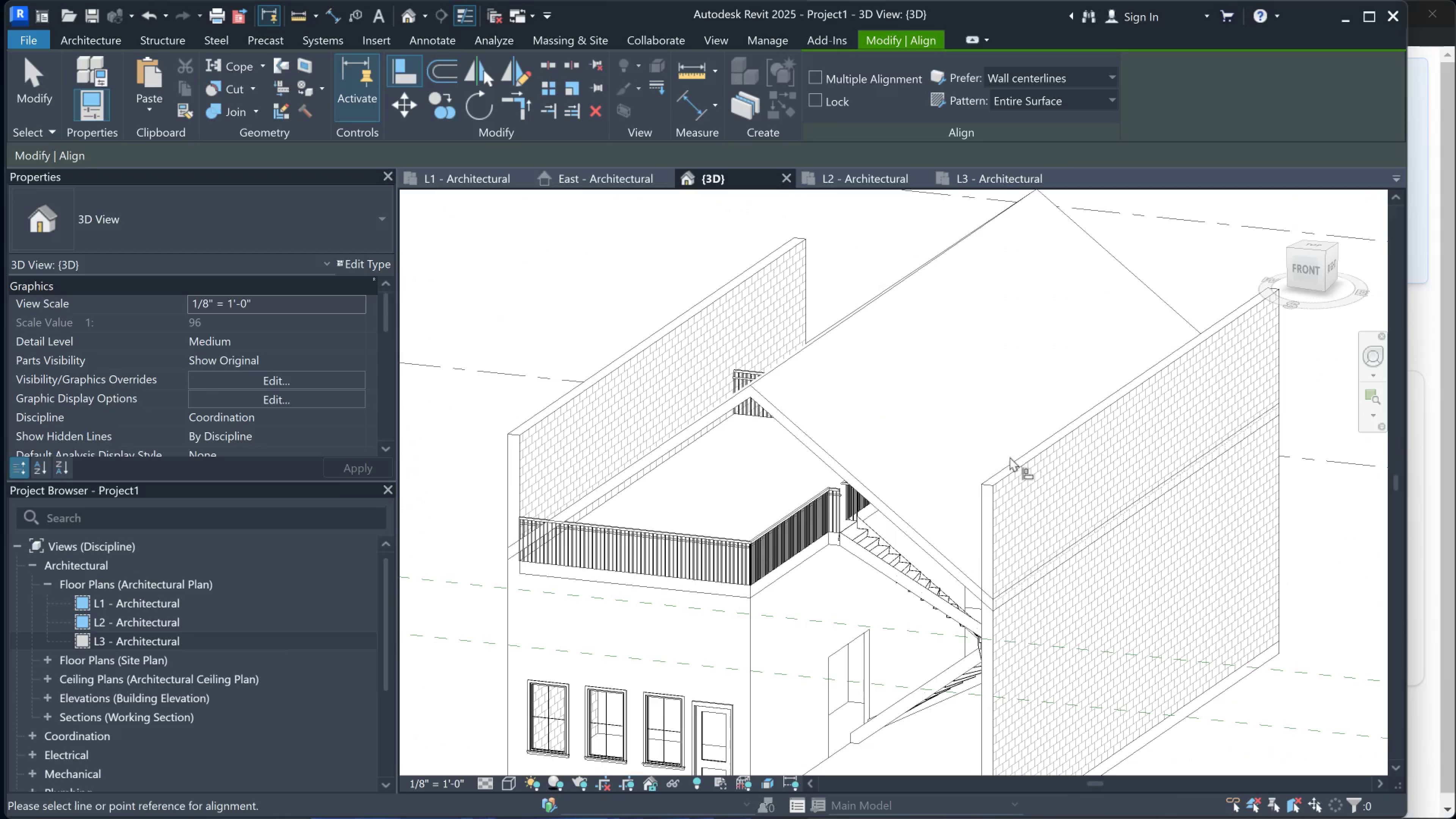 
left_click([1013, 458])
 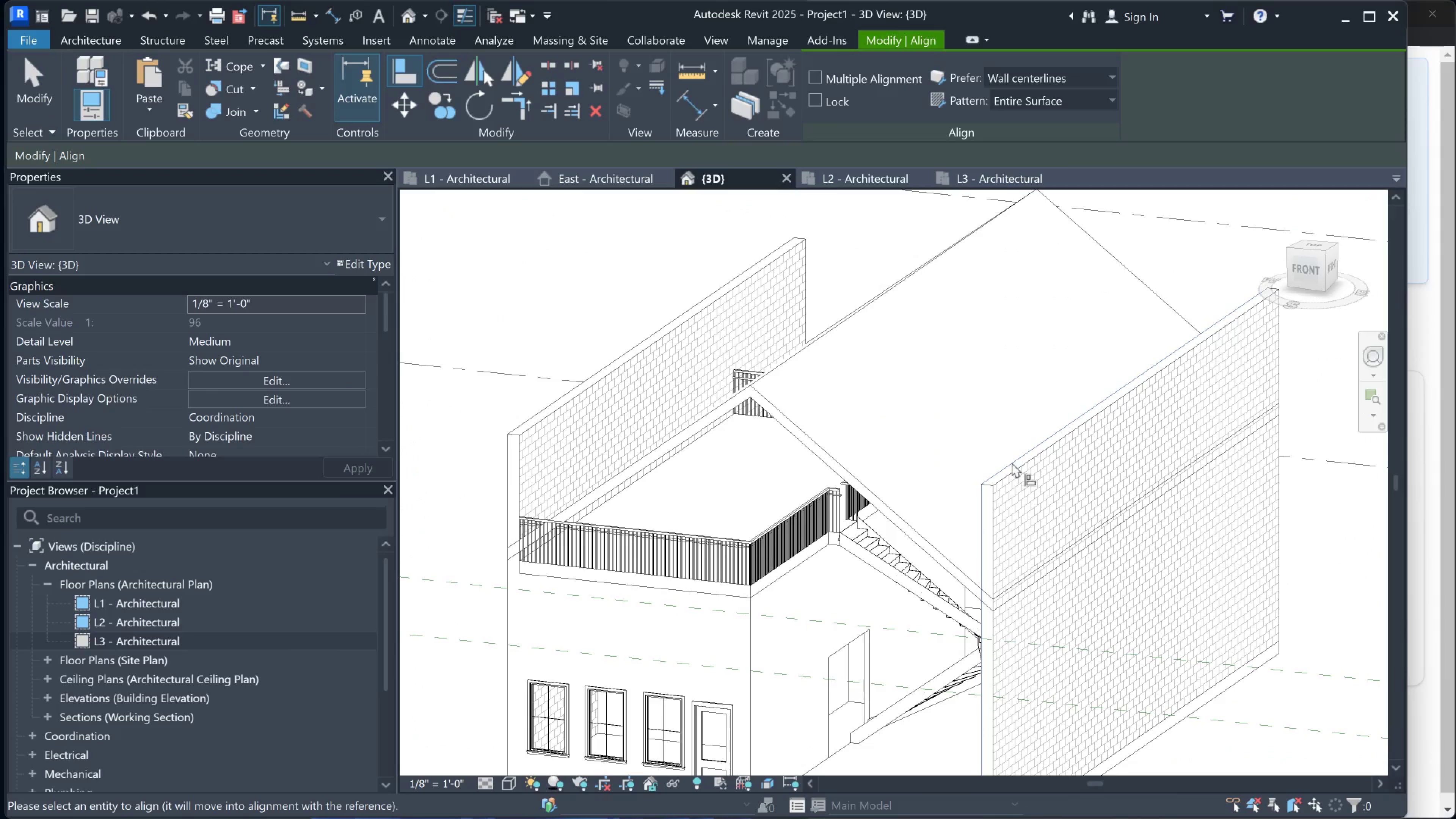 
key(Escape)
 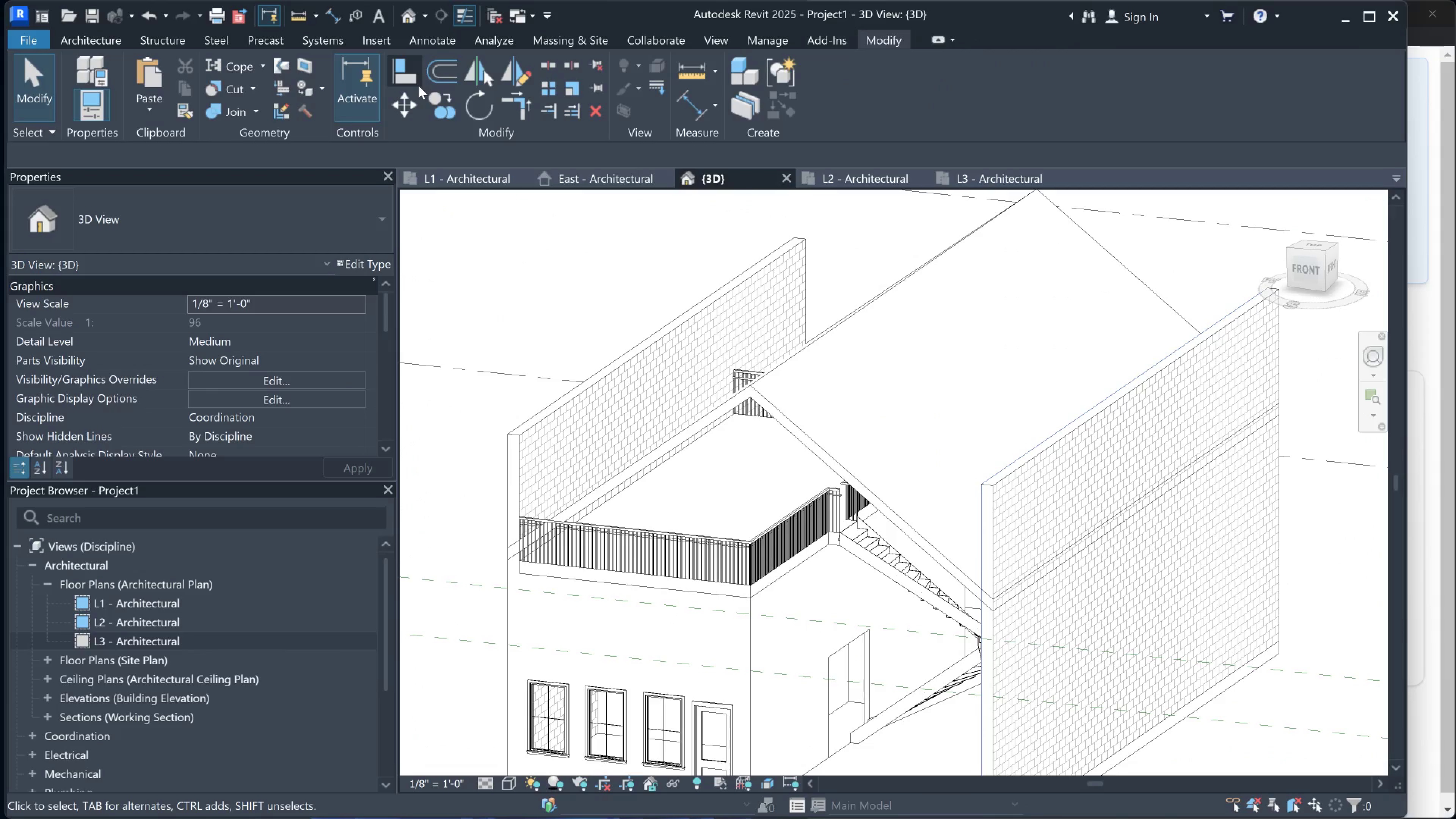 
left_click([406, 68])
 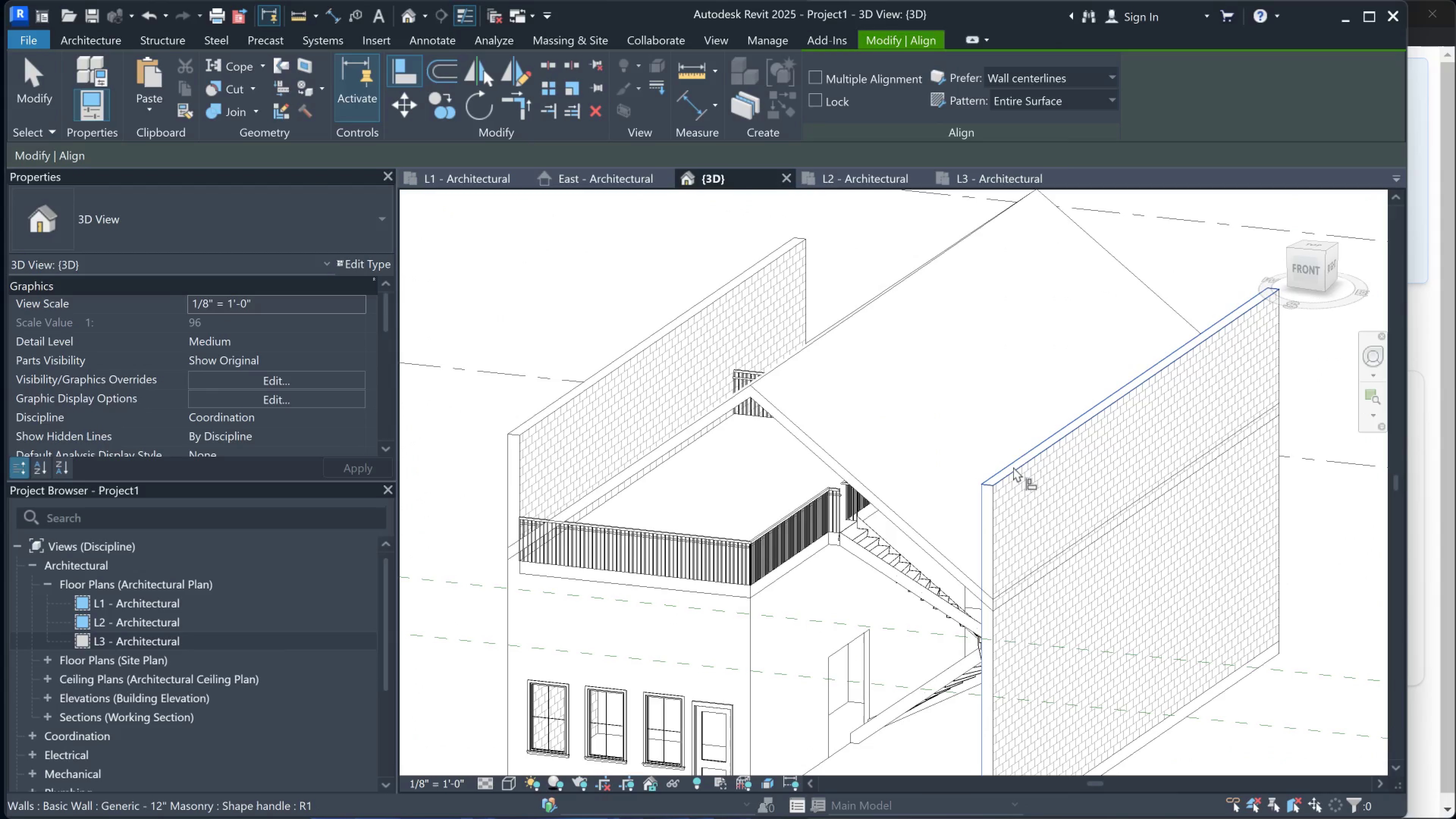 
left_click([1017, 469])
 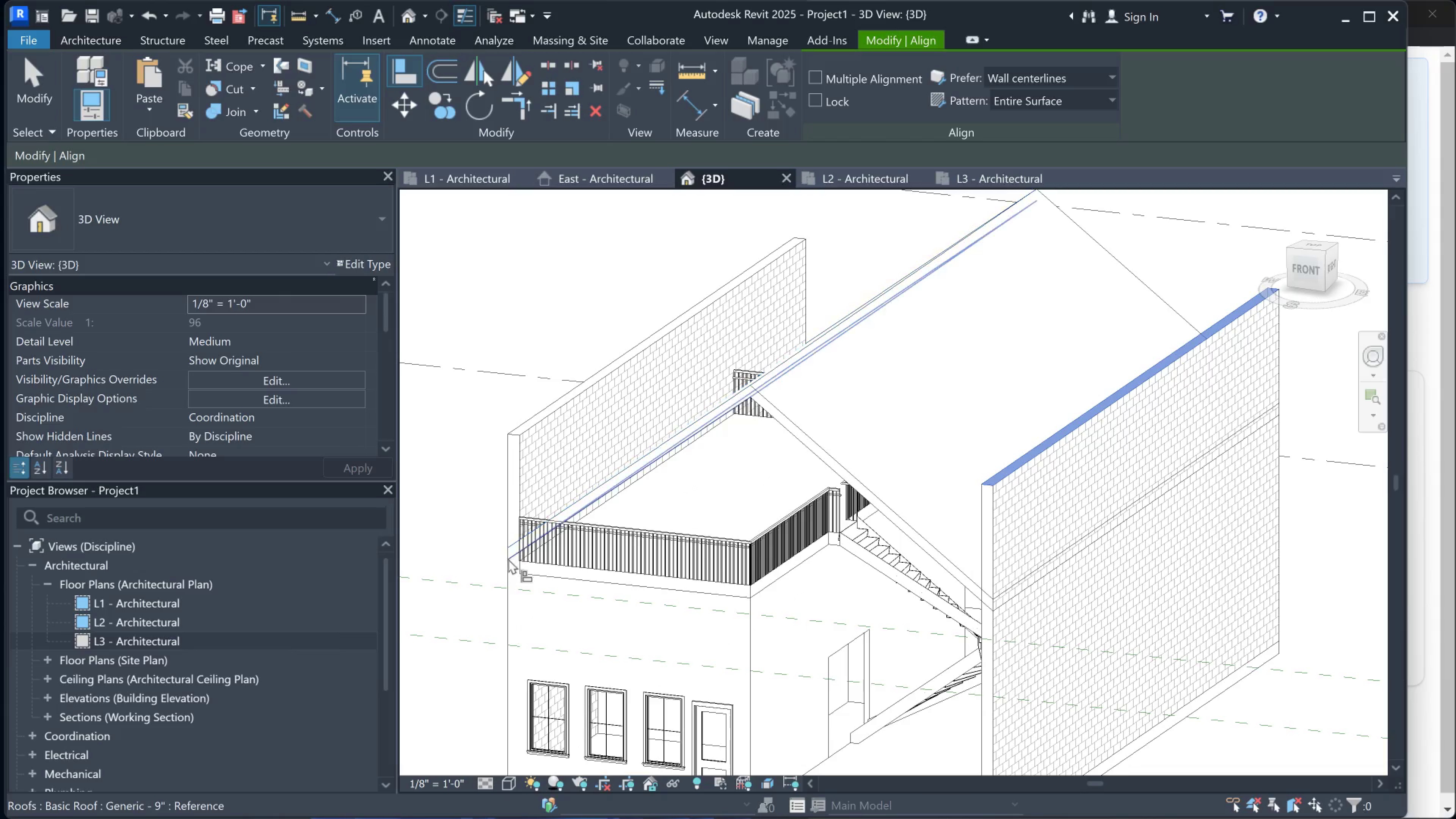 
left_click([504, 559])
 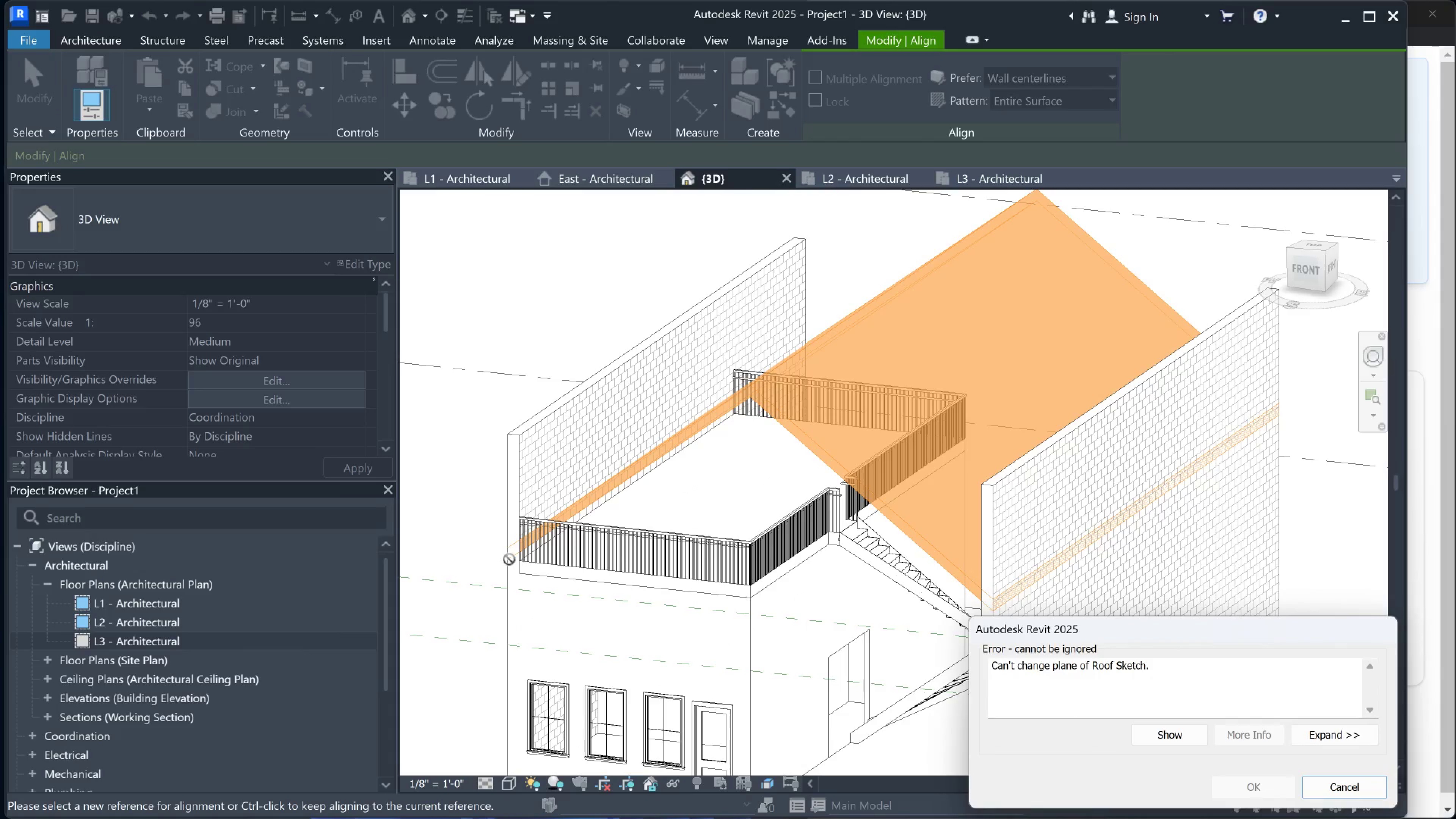 
key(Escape)
 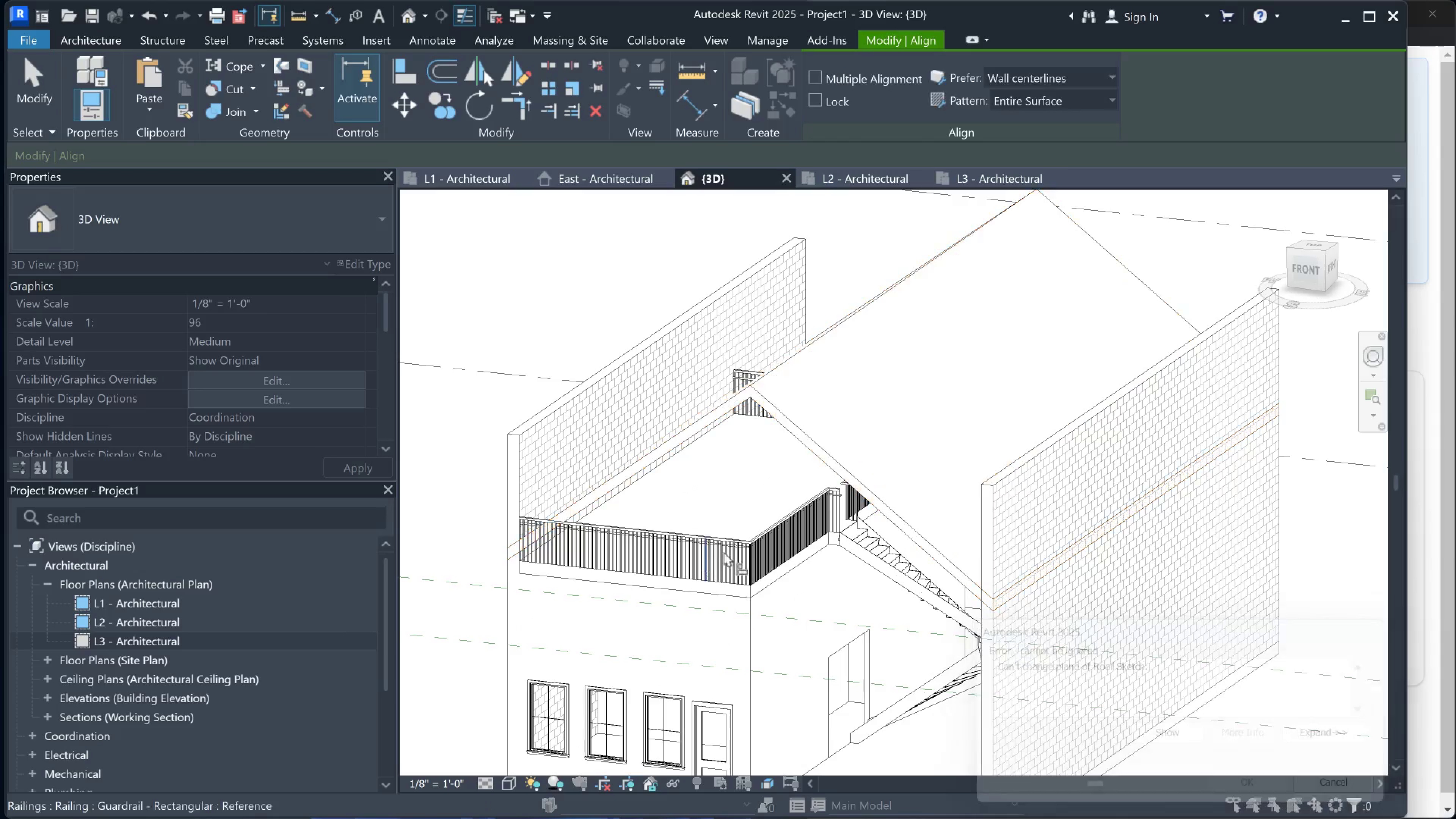 
key(Escape)
 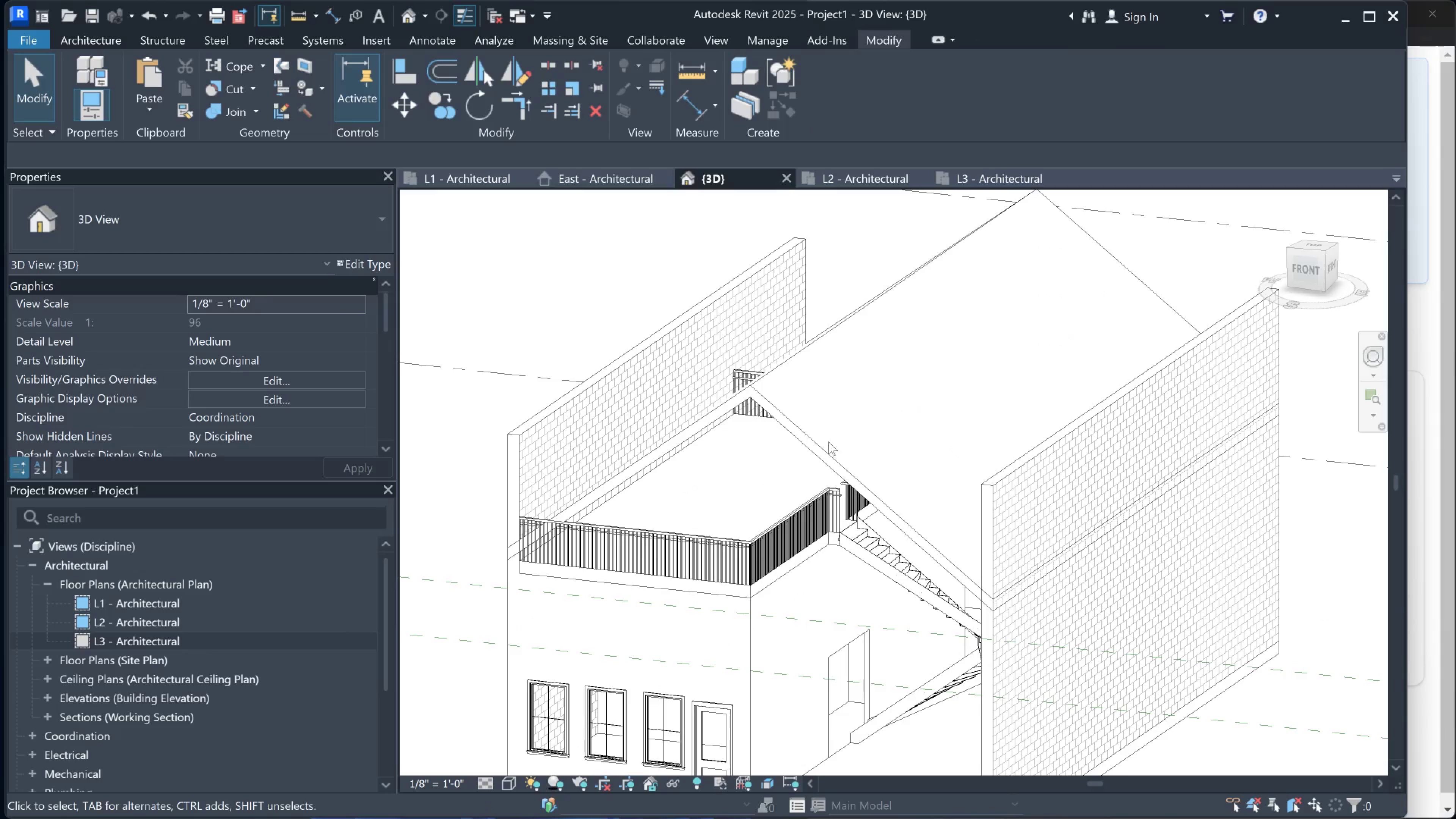 
left_click([820, 442])
 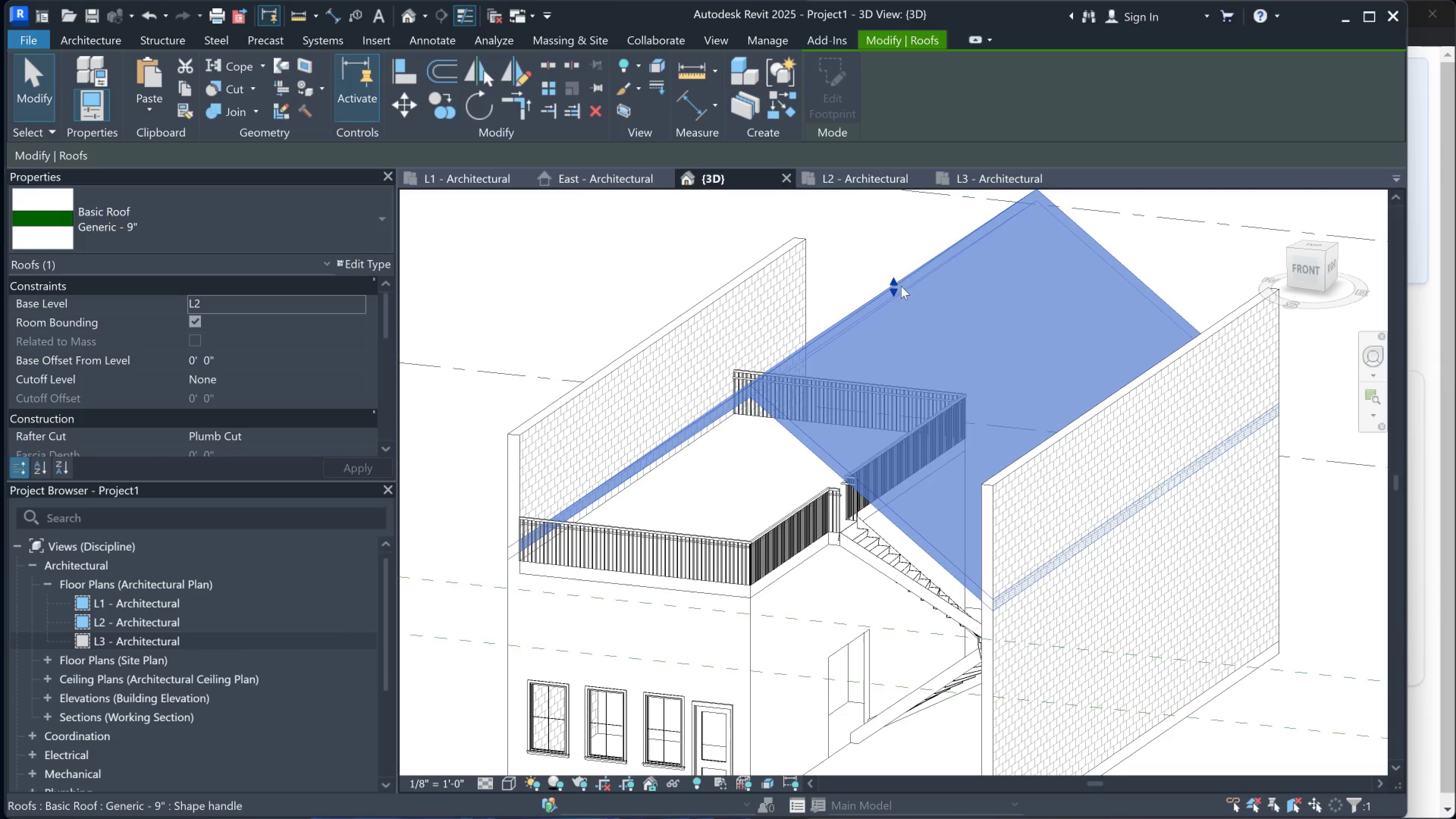 
left_click_drag(start_coordinate=[898, 289], to_coordinate=[885, 220])
 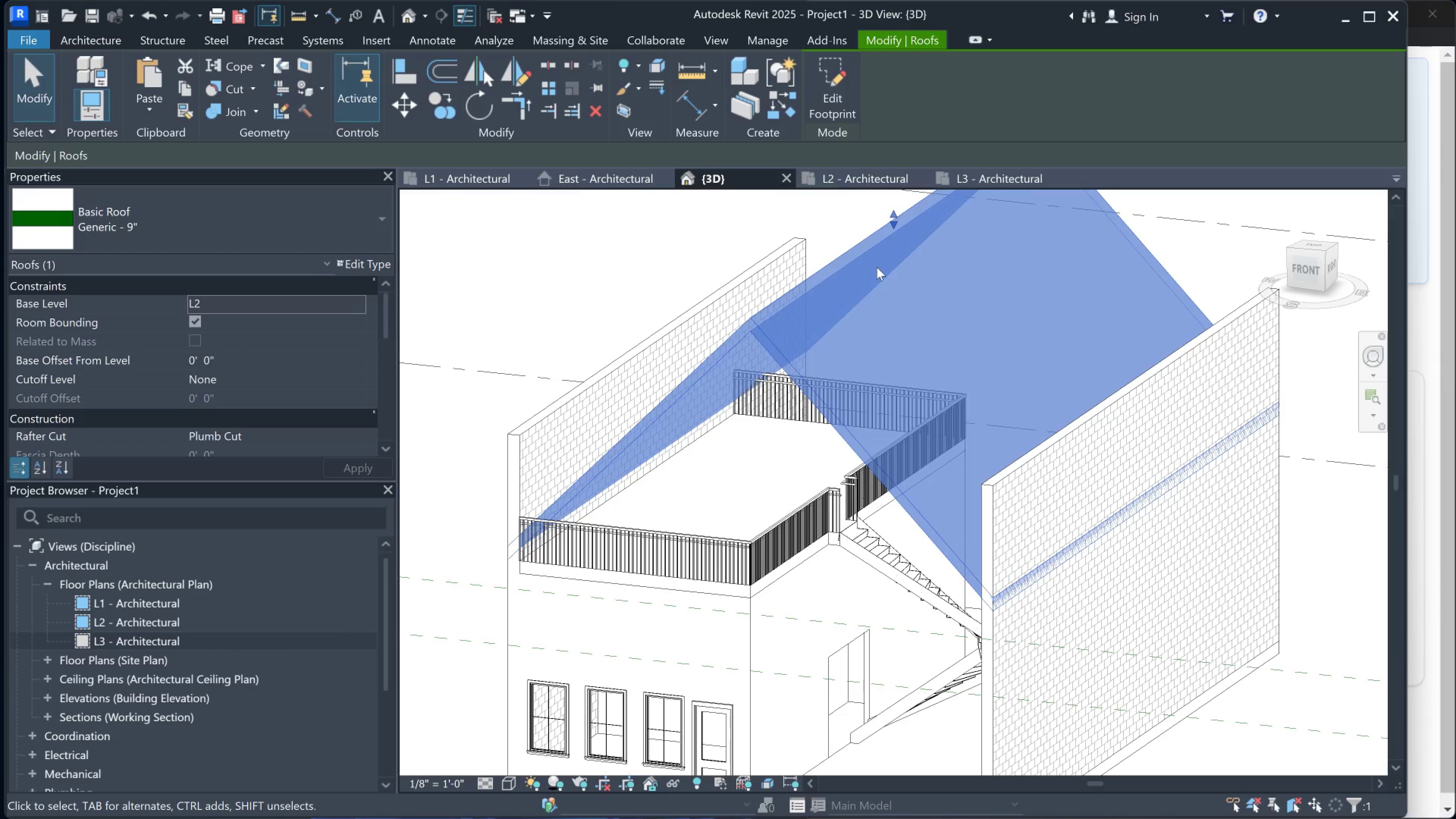 
key(Control+Z)
 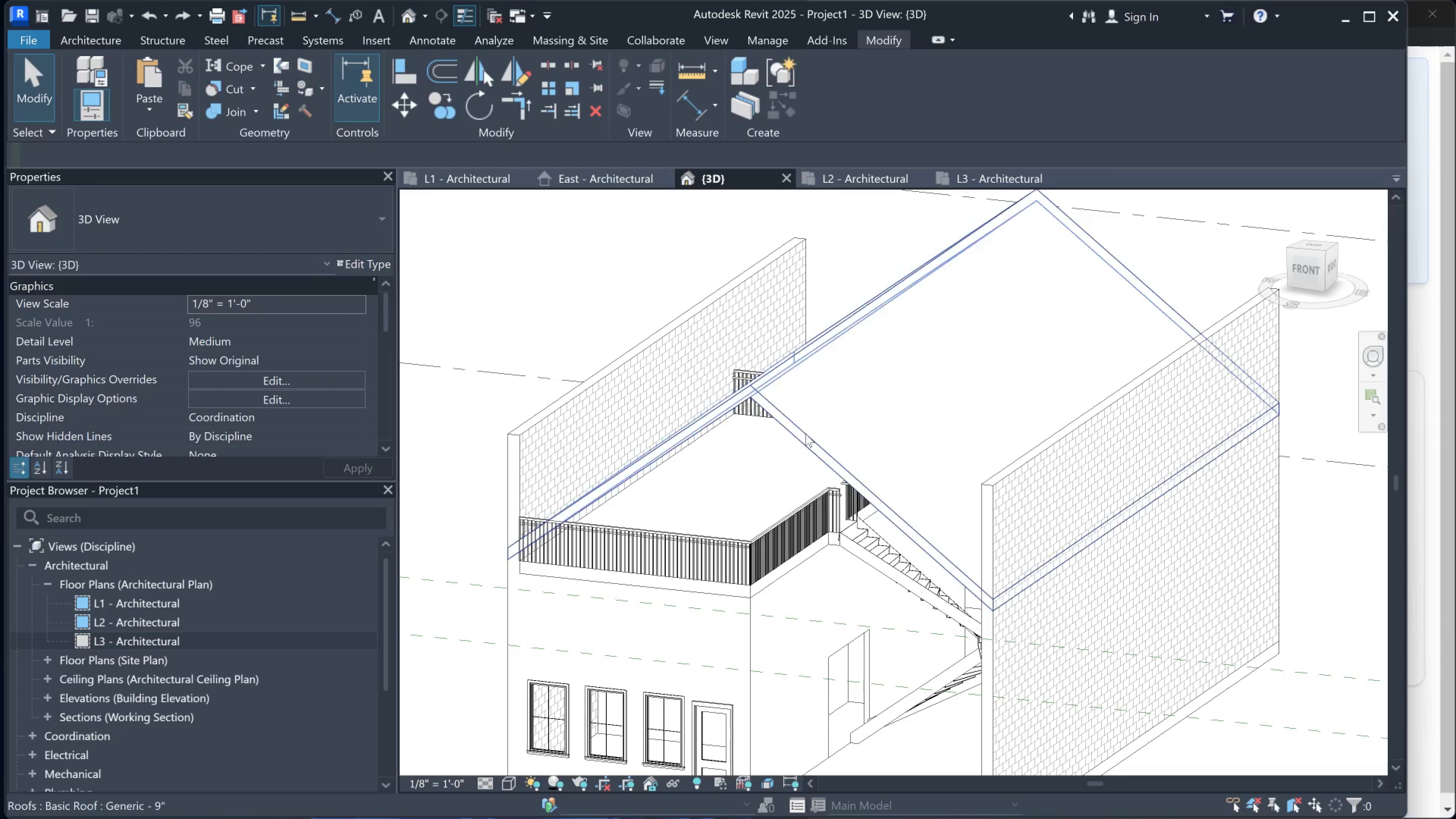 
left_click([805, 433])
 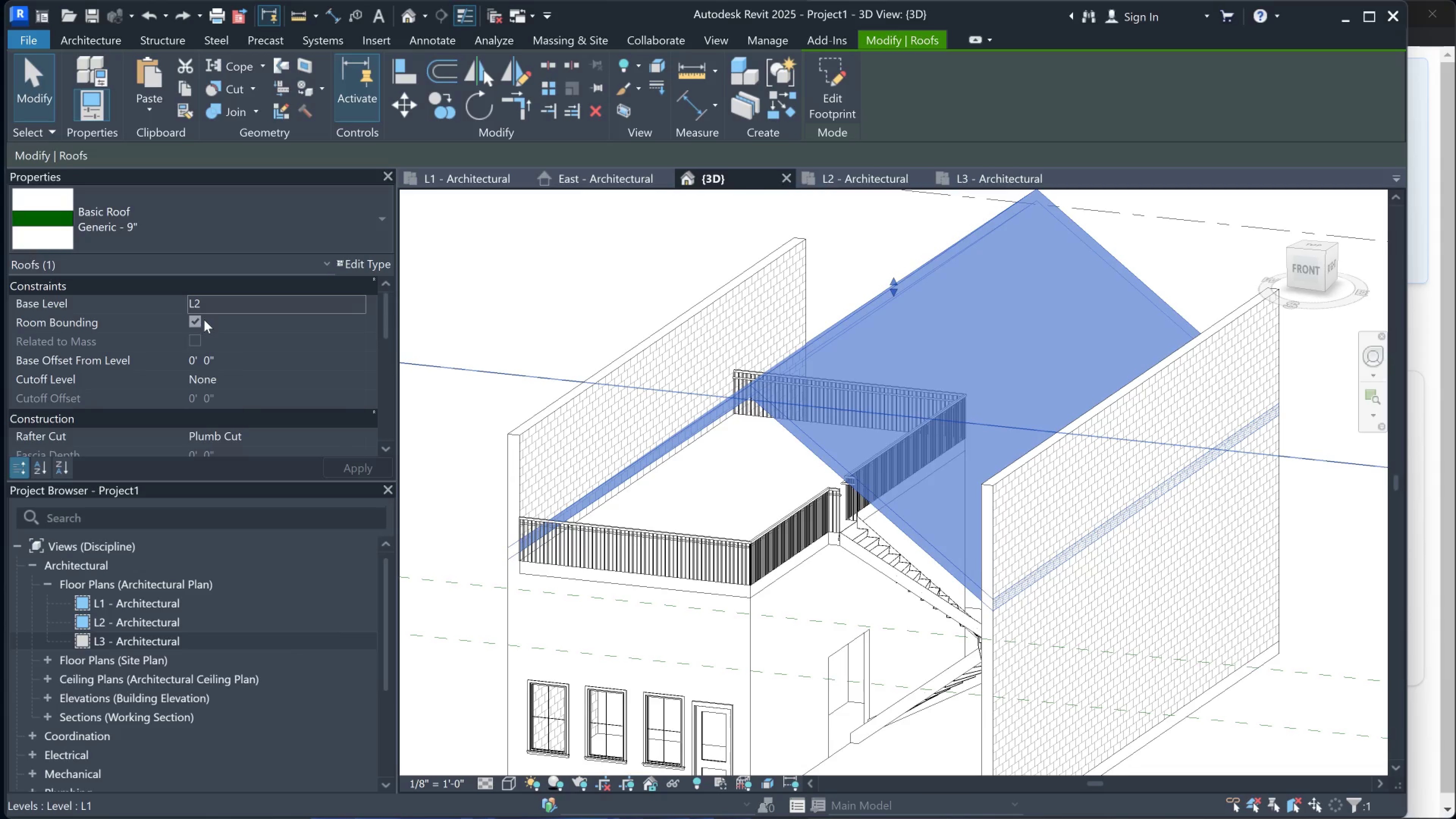 
left_click([222, 312])
 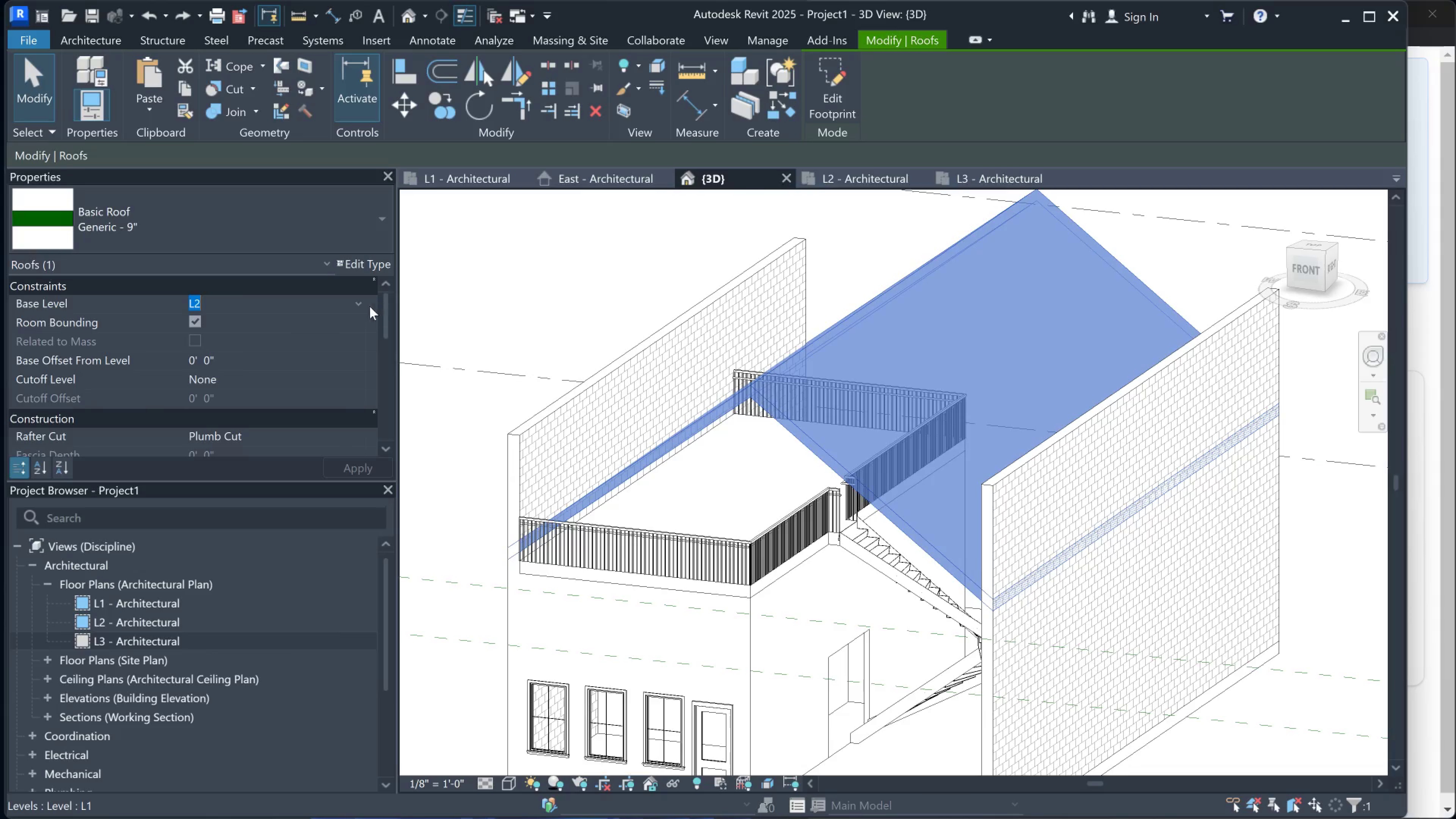 
left_click([356, 304])
 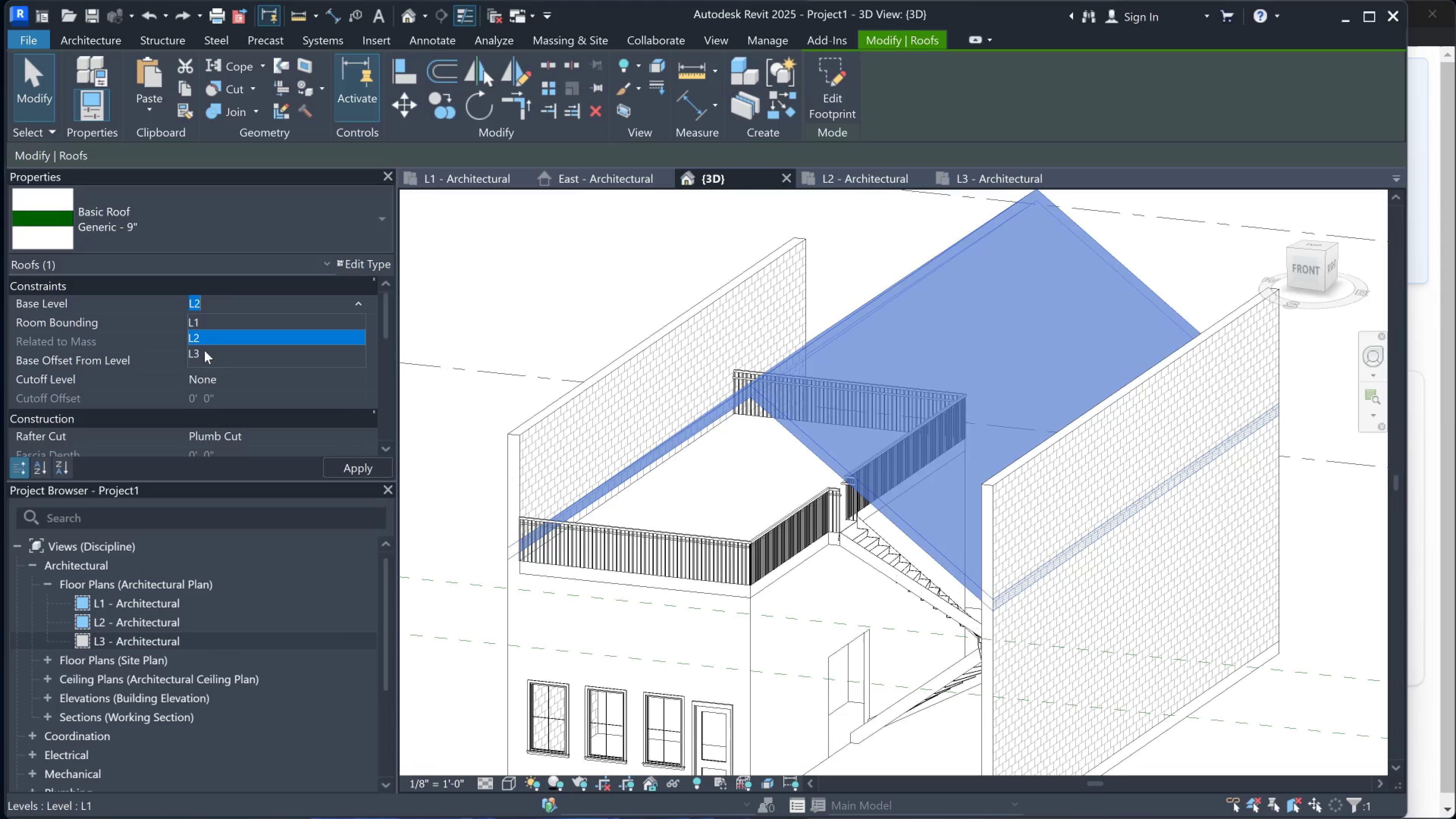 
left_click([200, 355])
 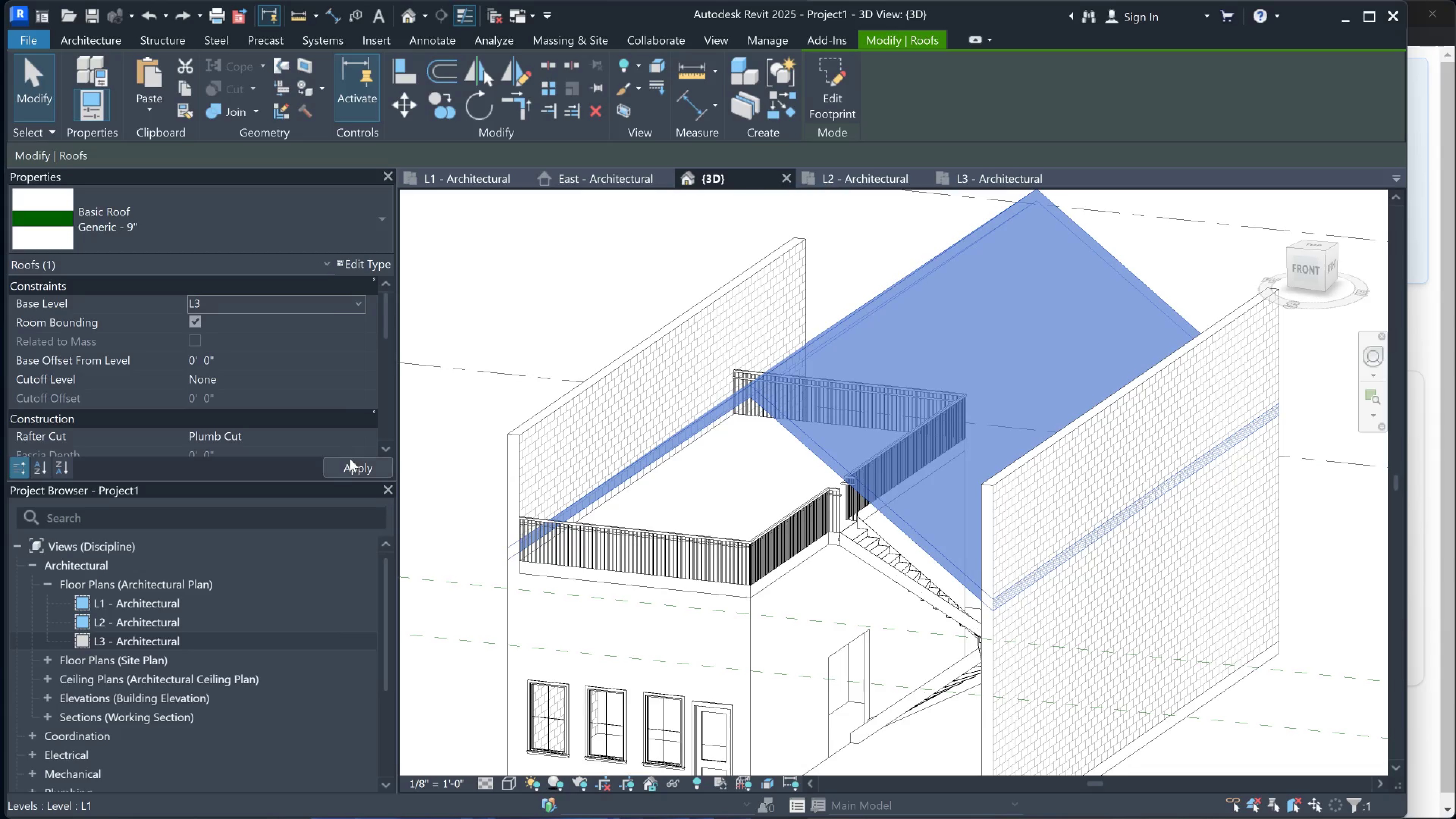 
left_click([350, 465])
 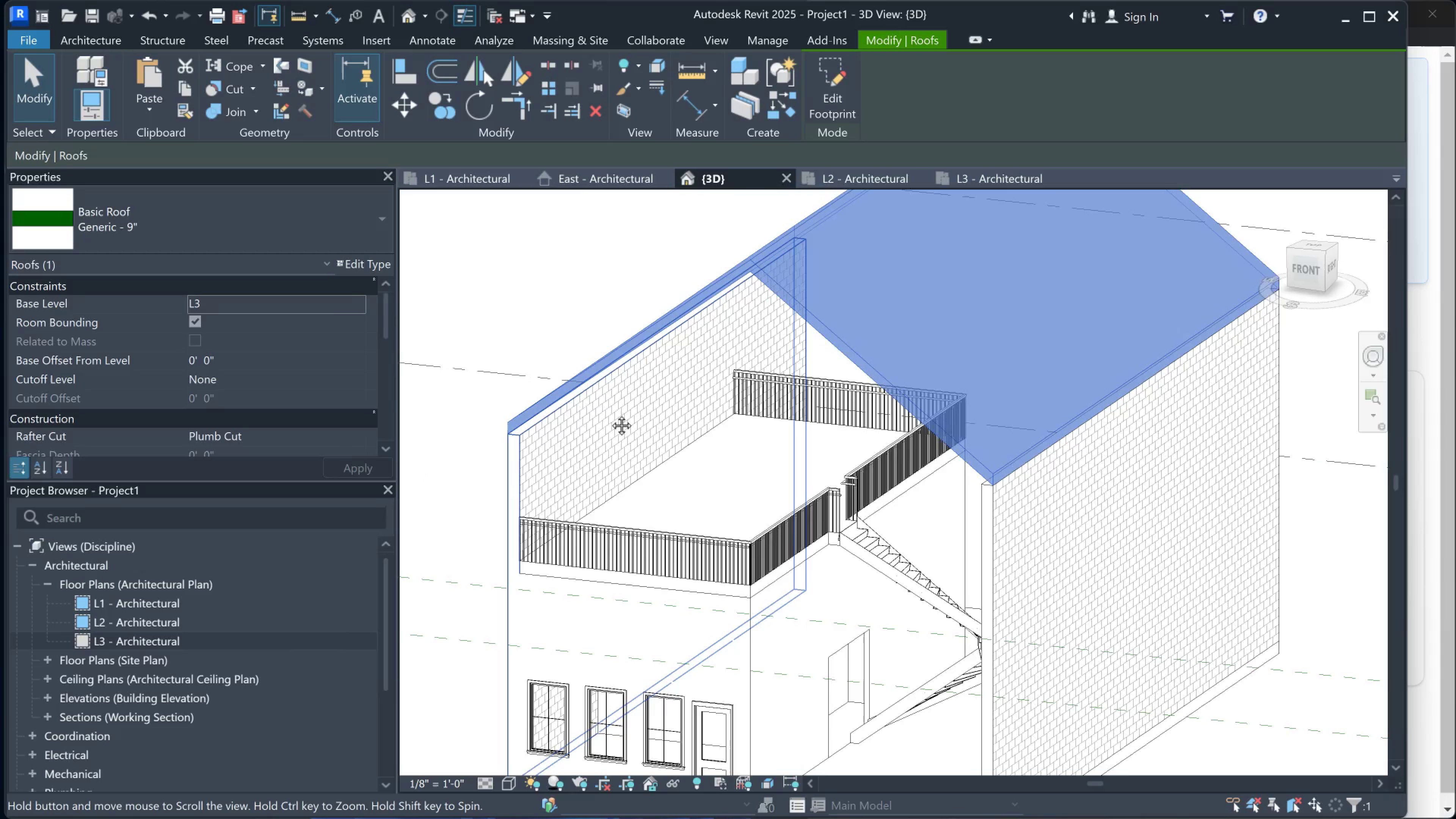 
hold_key(key=ShiftLeft, duration=1.53)
 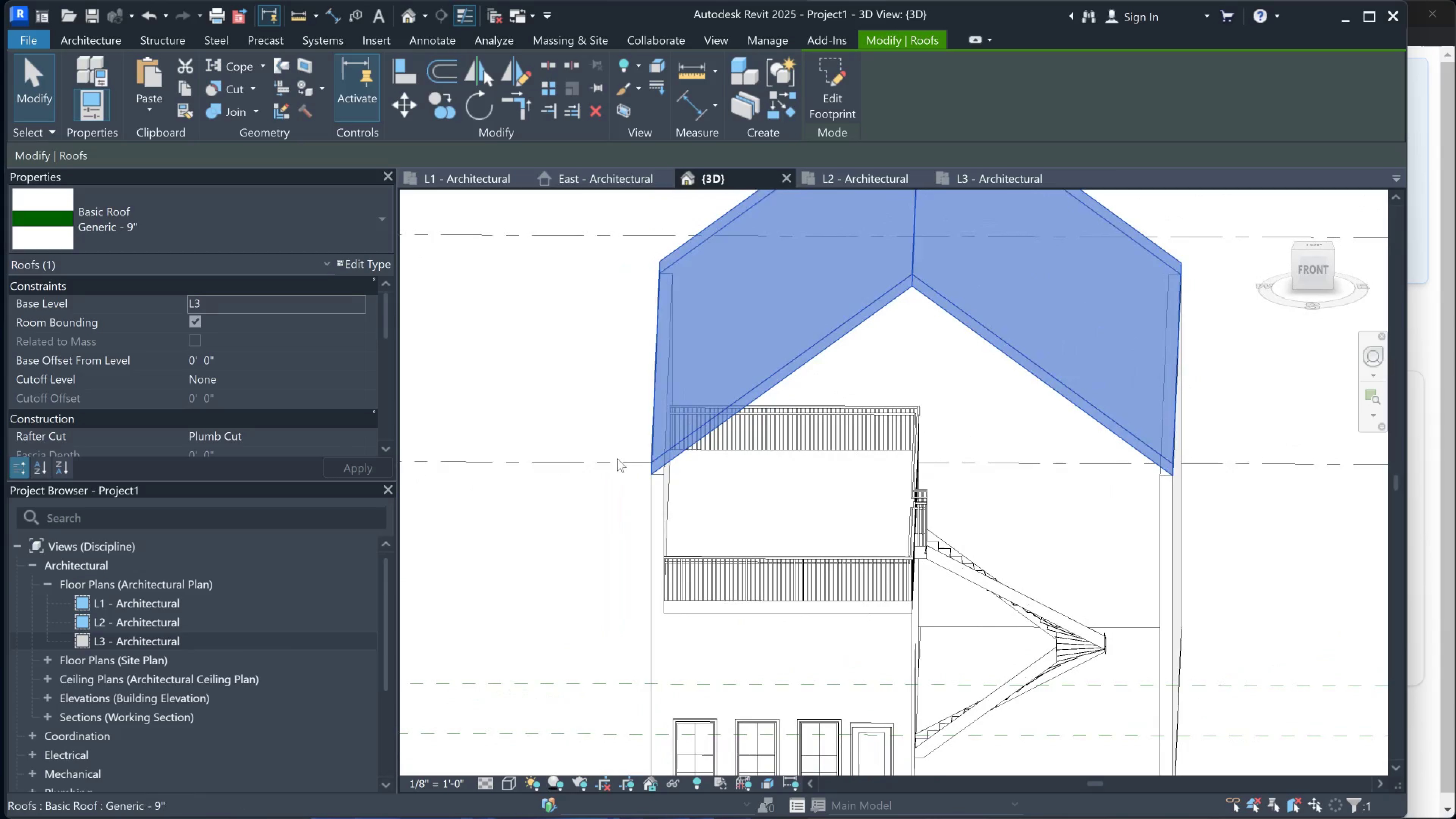 
hold_key(key=ShiftLeft, duration=0.32)
 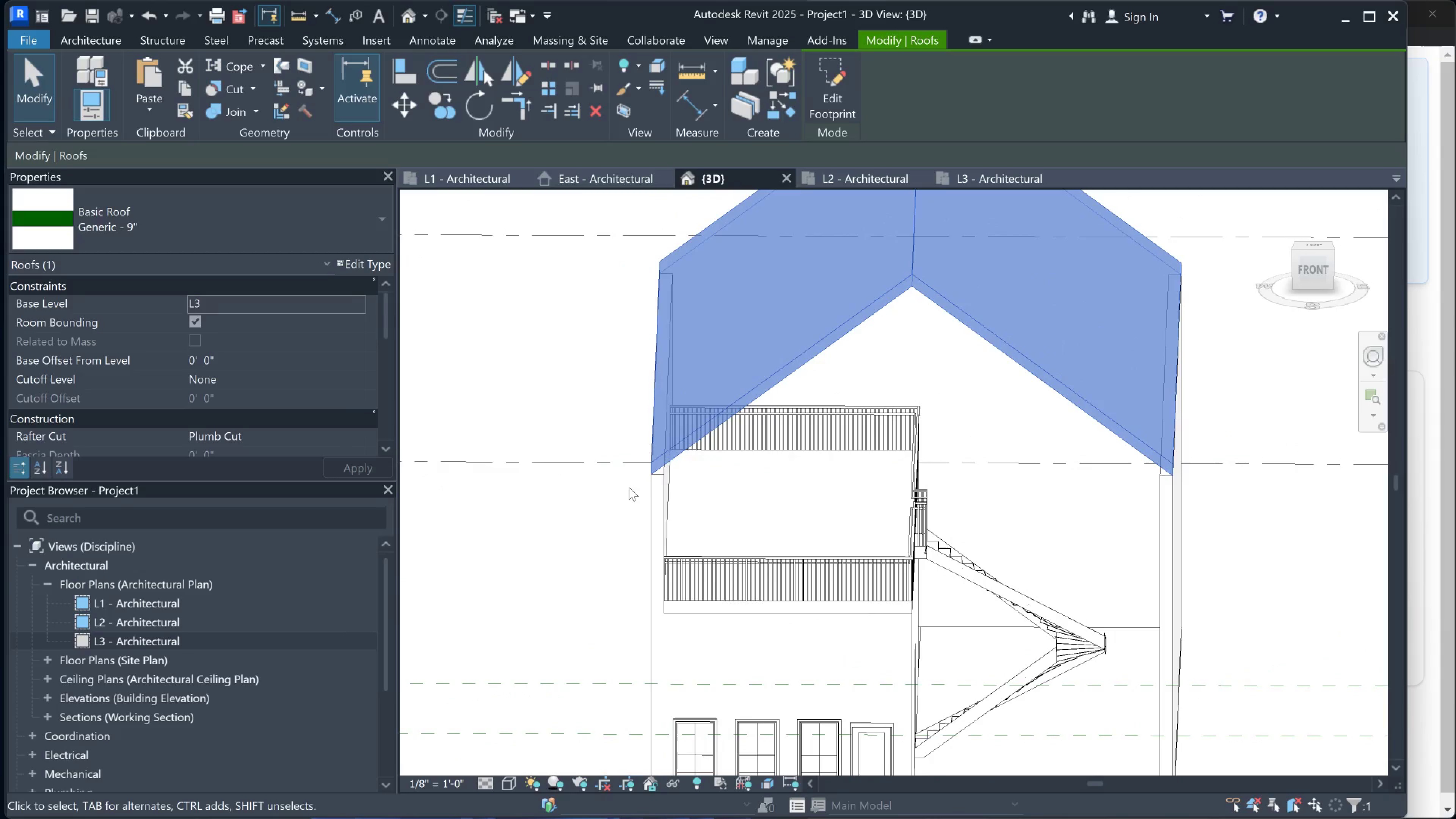 
left_click([648, 487])
 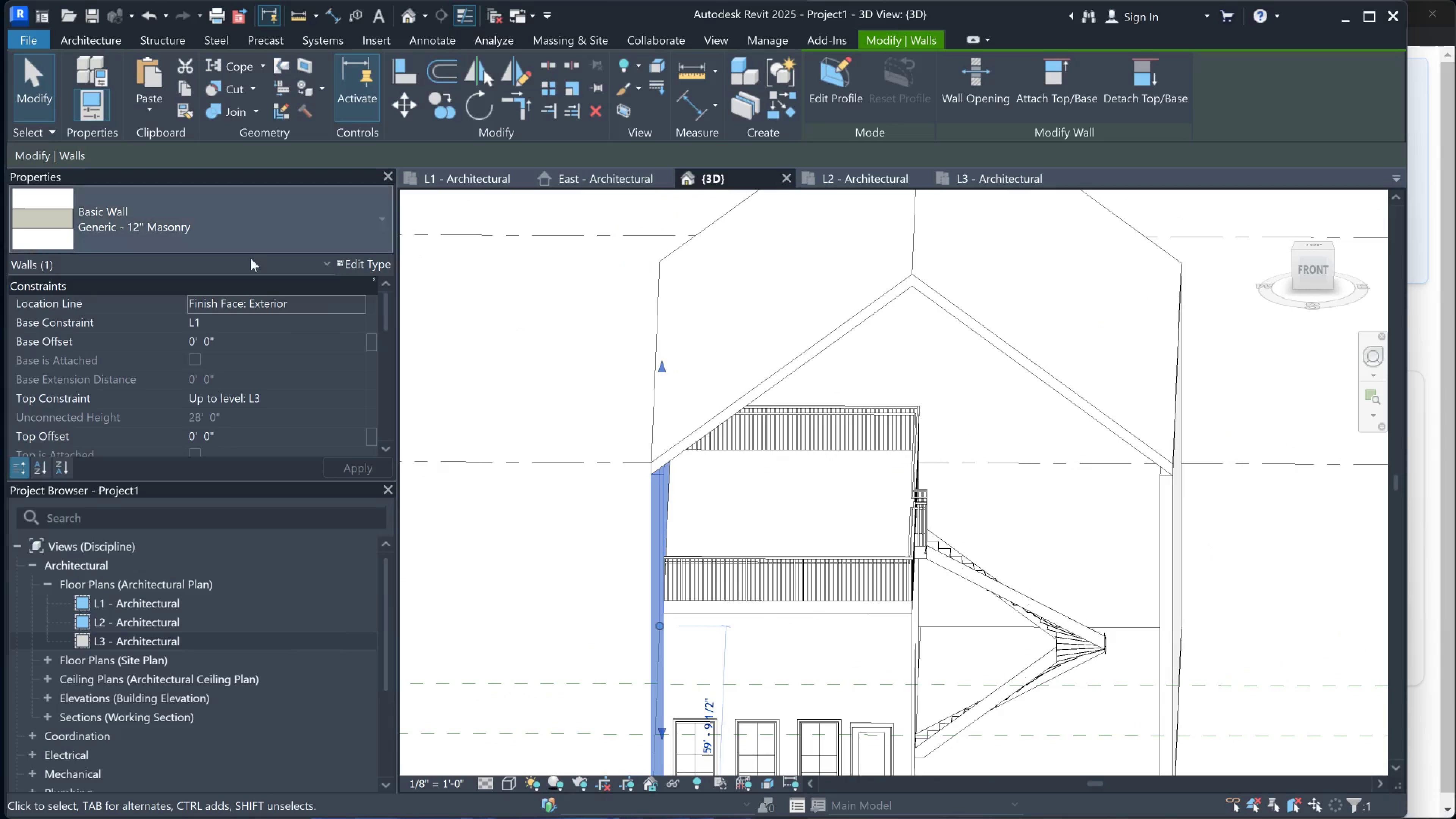 
hold_key(key=ControlLeft, duration=0.68)
left_click([761, 391])
 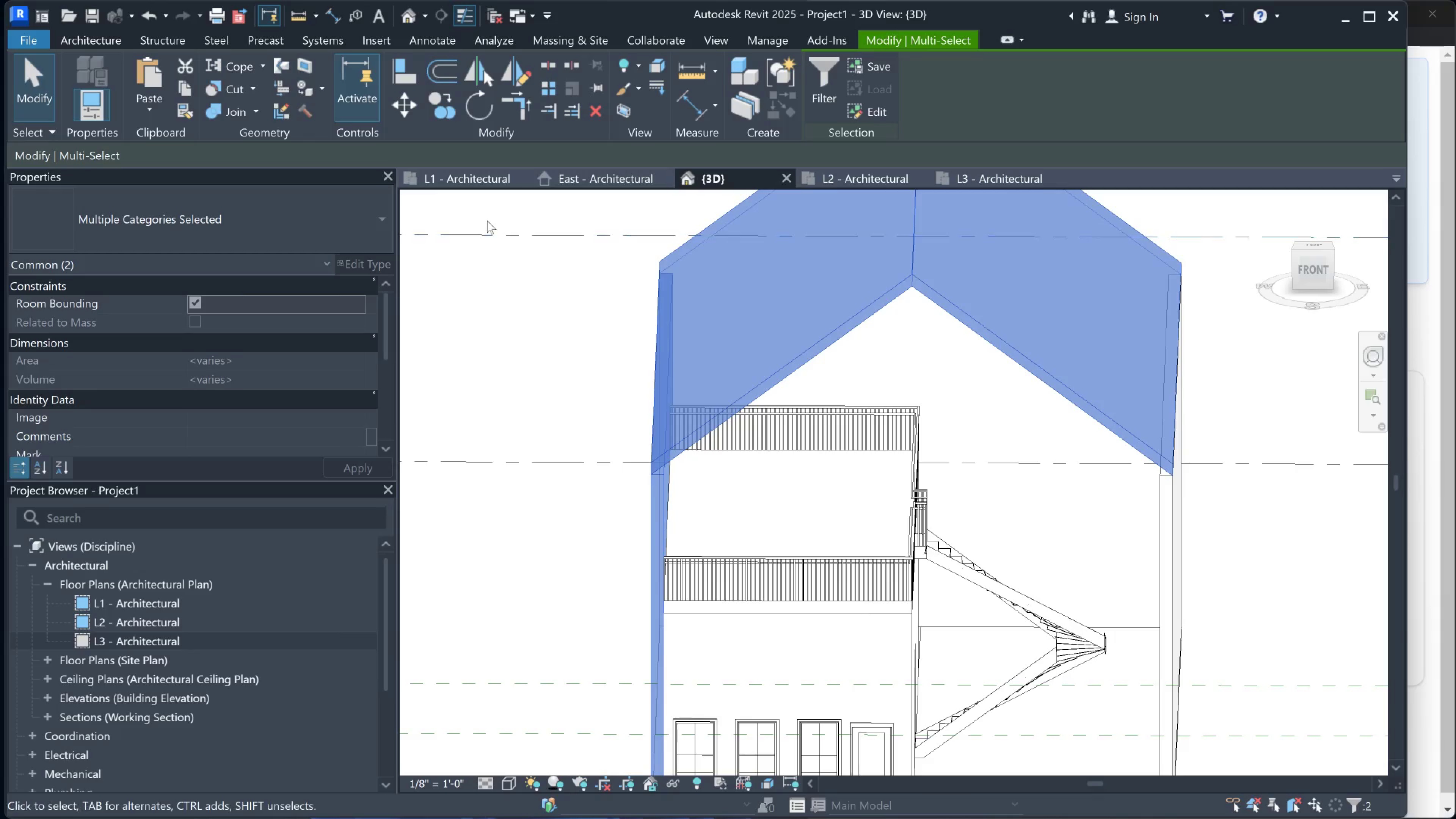 
left_click([594, 391])
 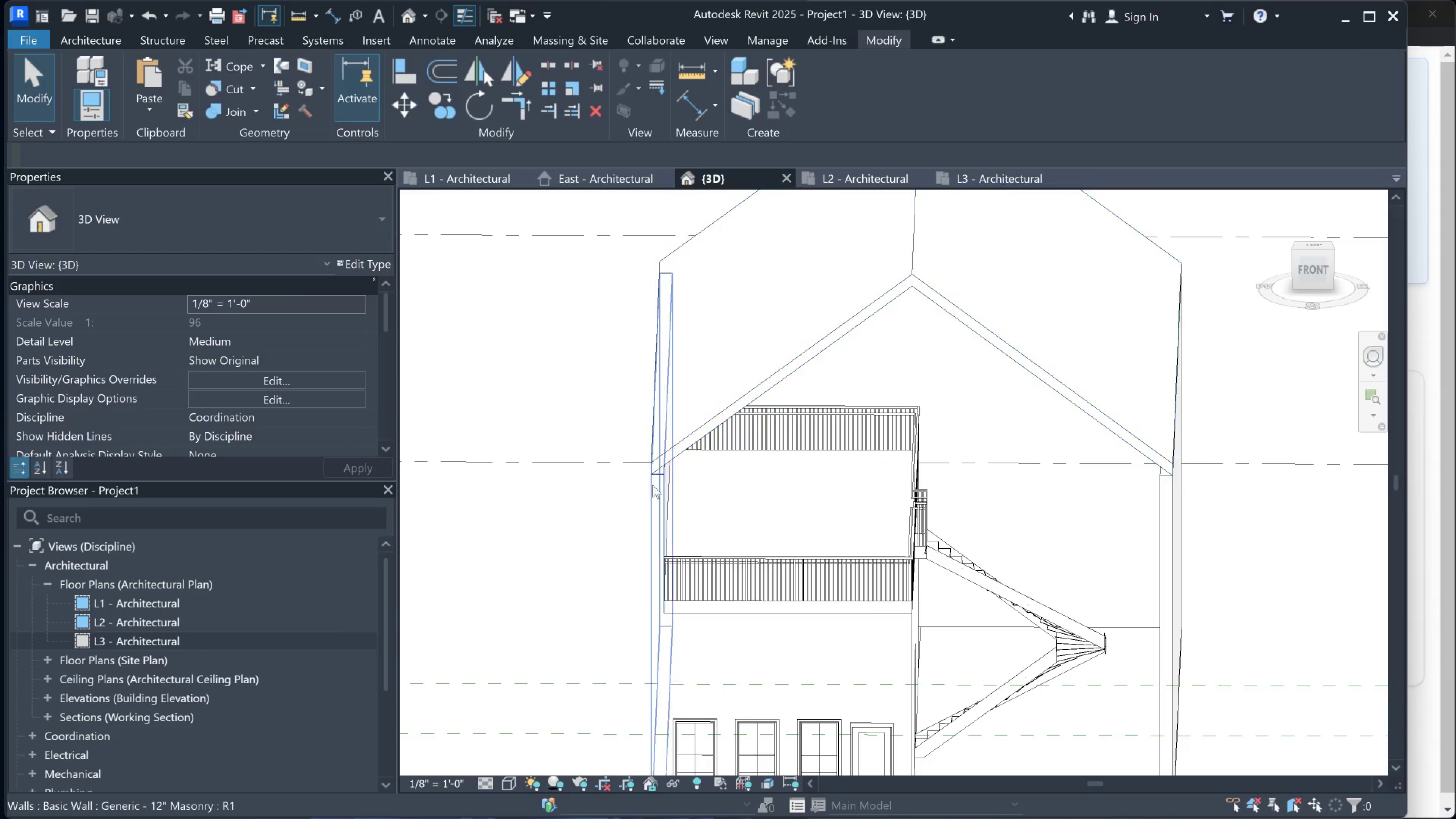 
left_click([657, 486])
 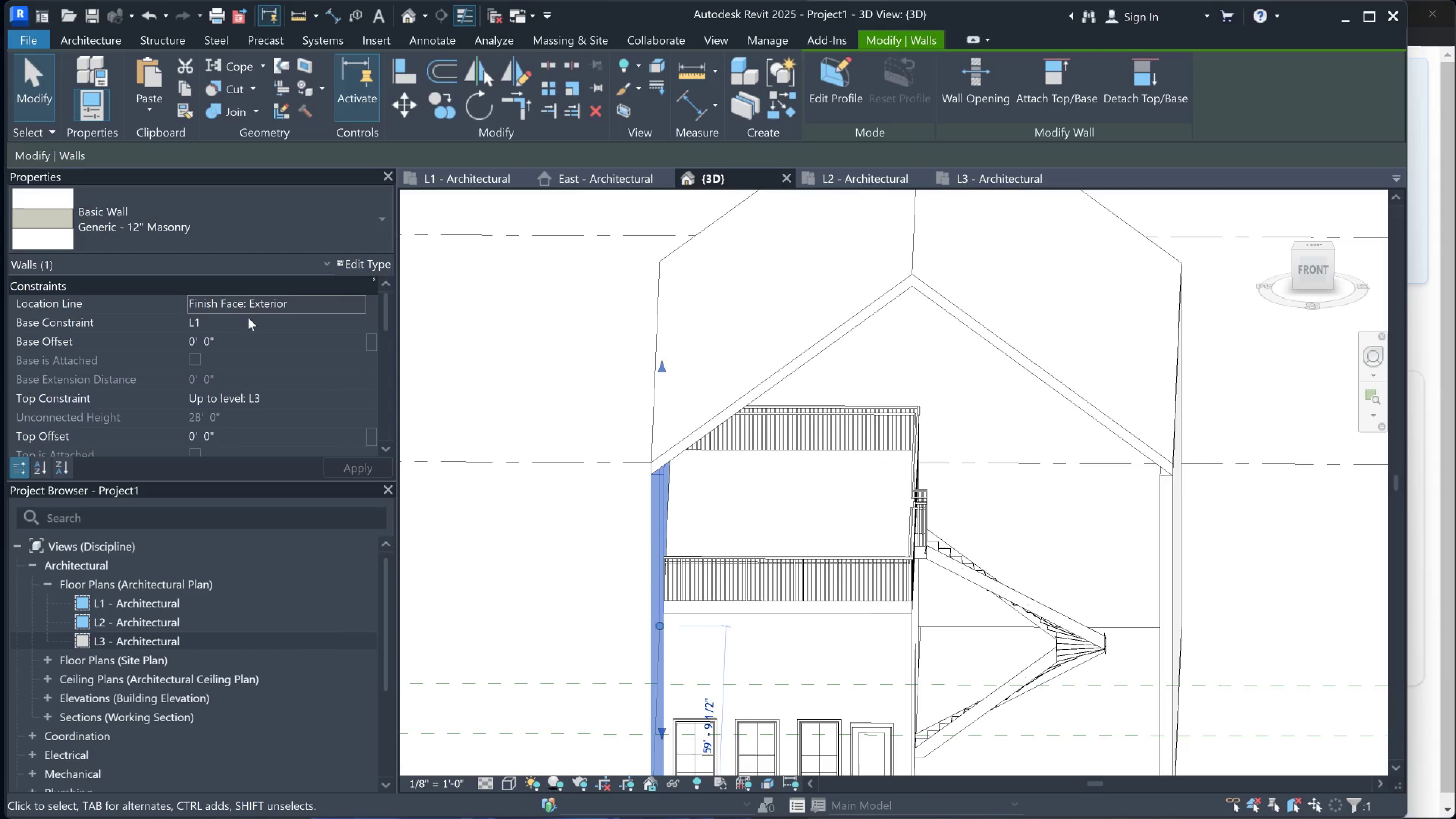 
left_click([249, 324])
 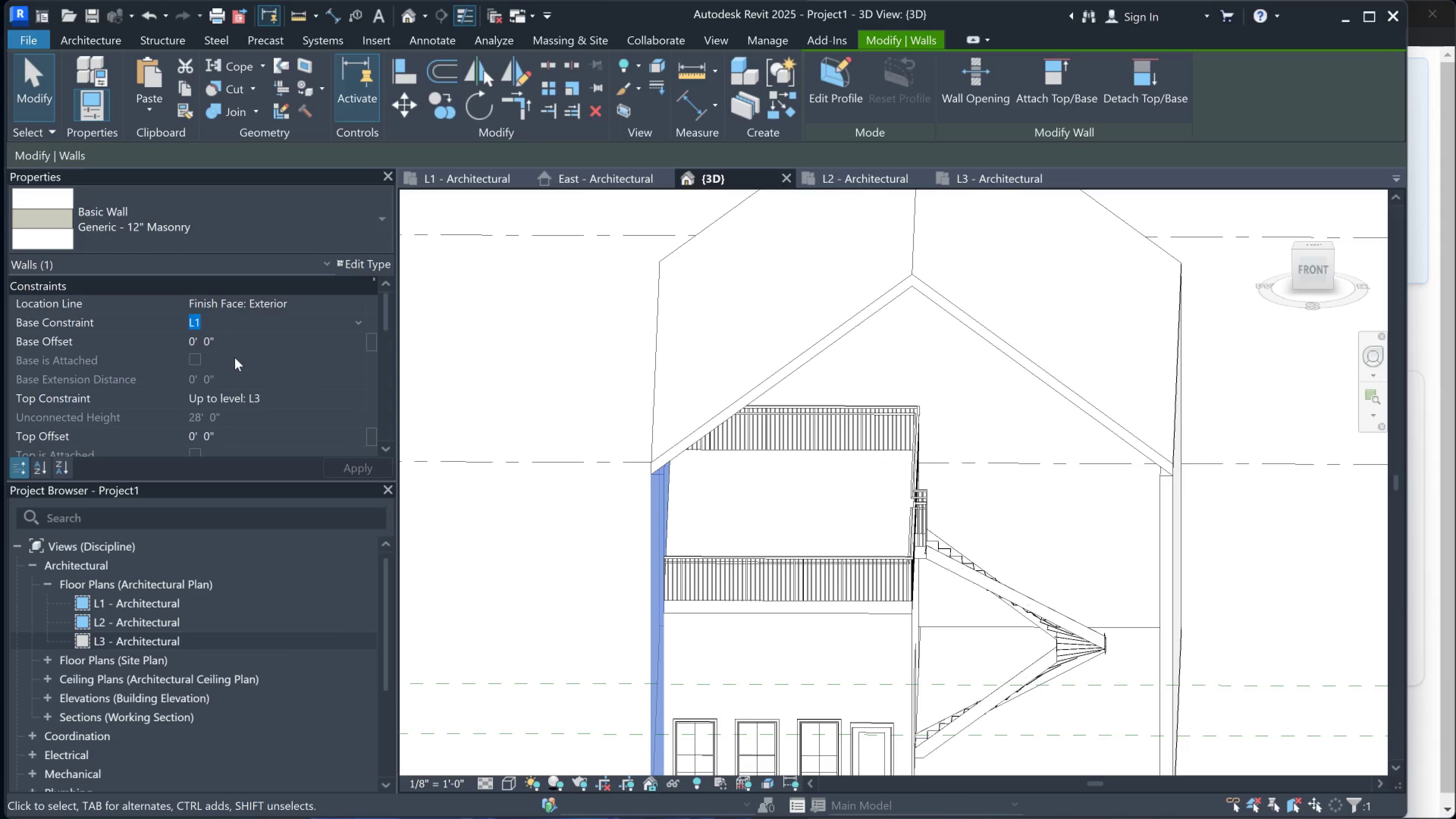 
double_click([346, 347])
 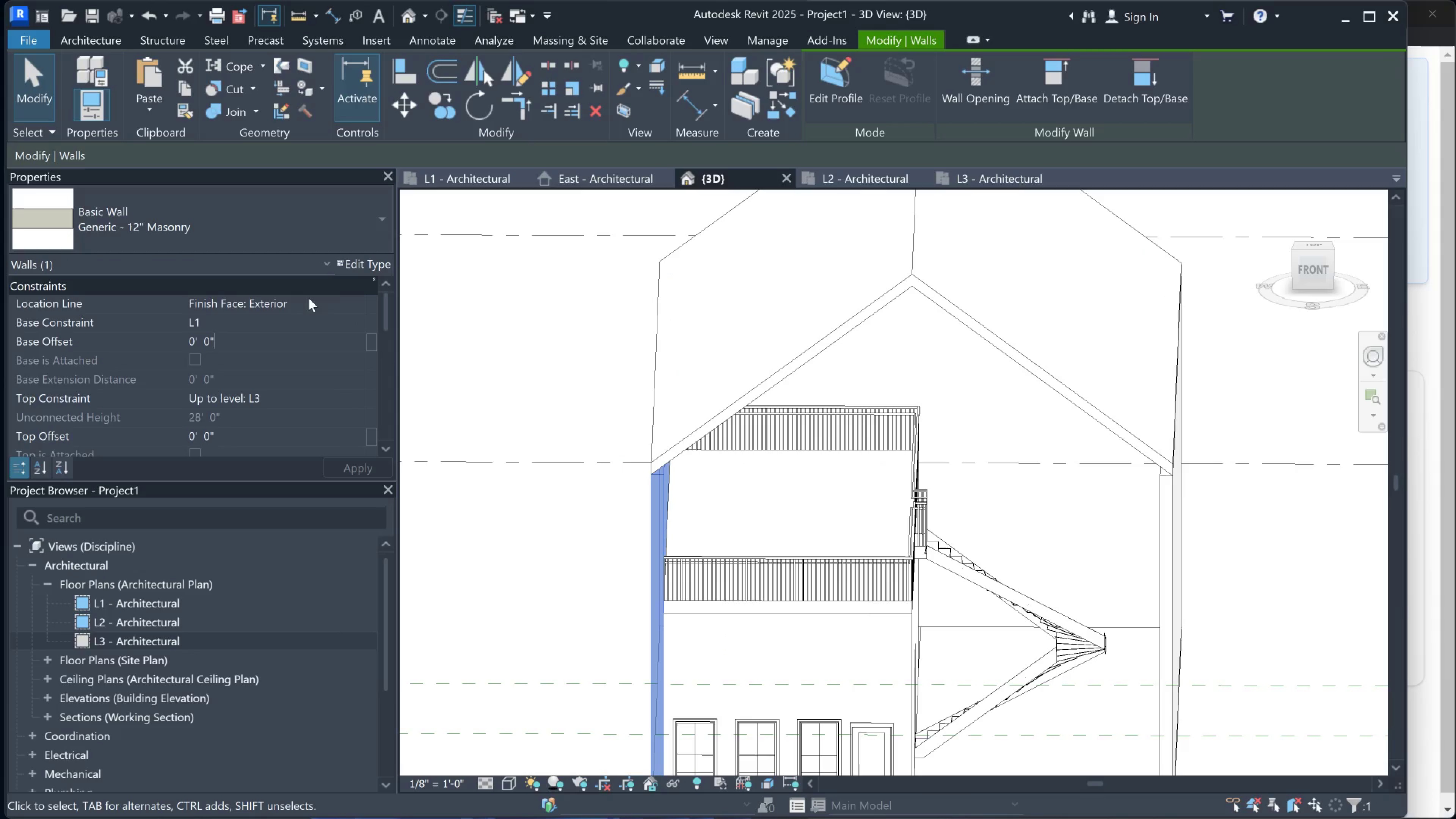 
triple_click([309, 298])
 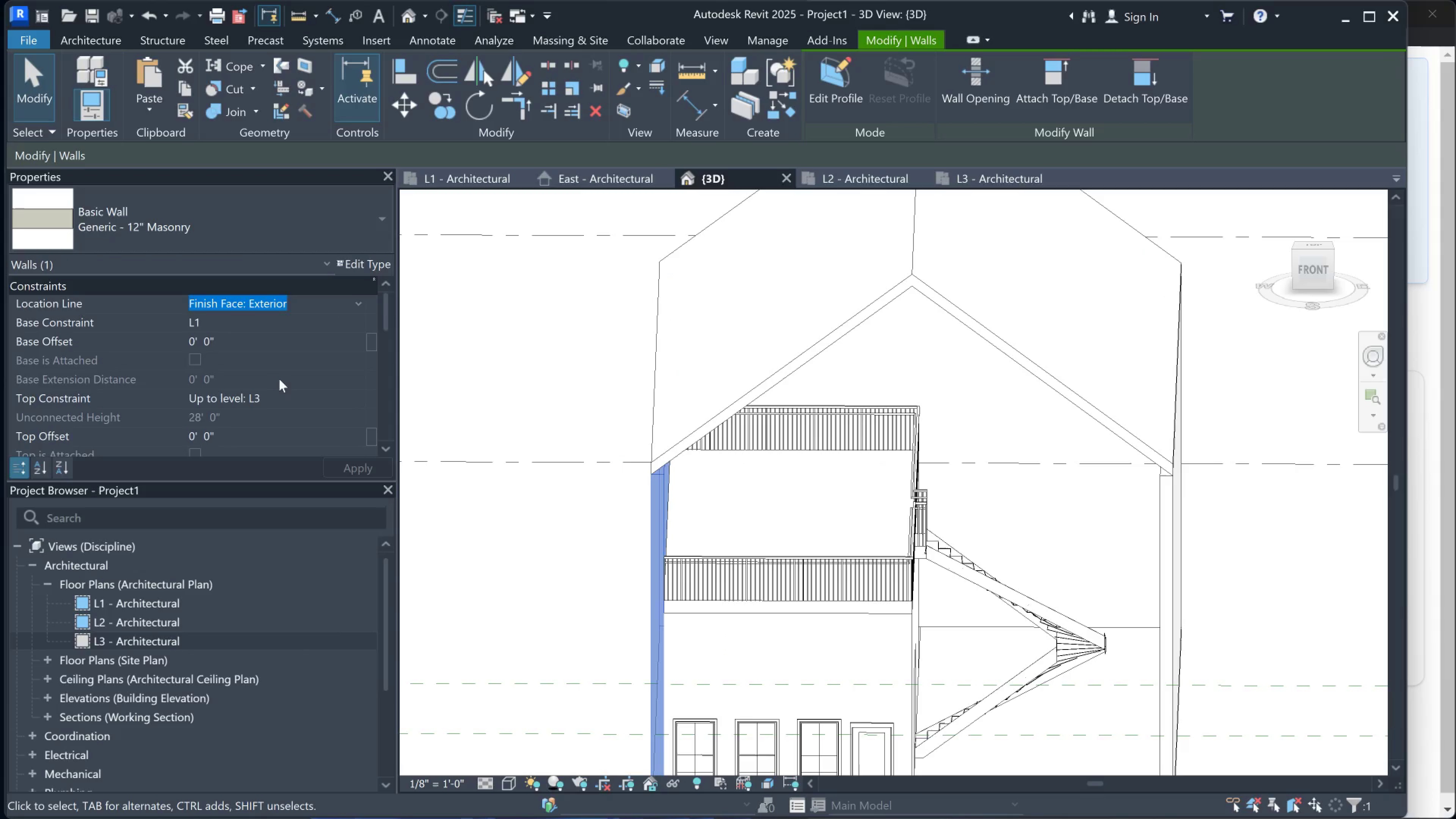 
left_click([257, 396])
 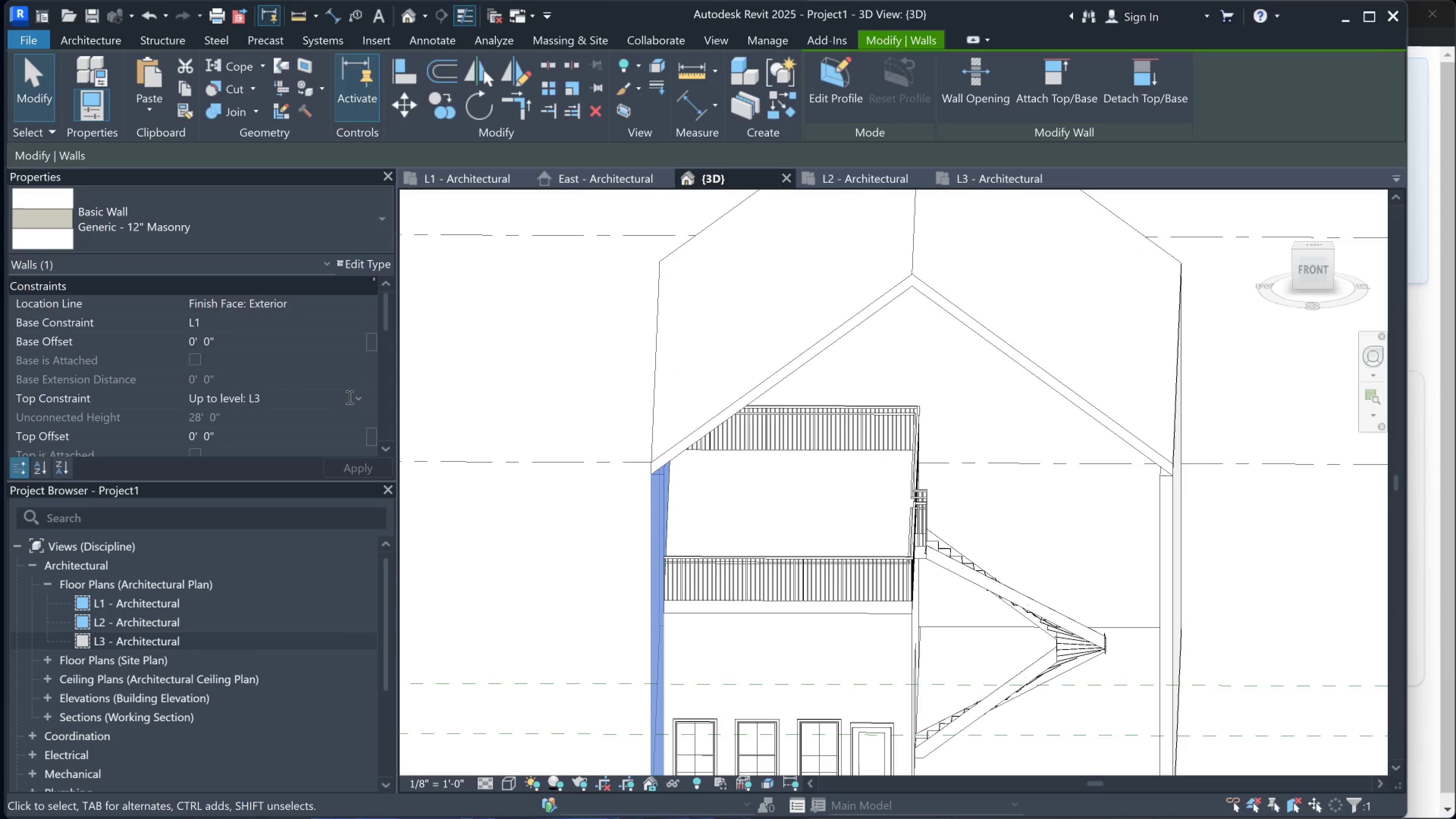 
left_click([359, 397])
 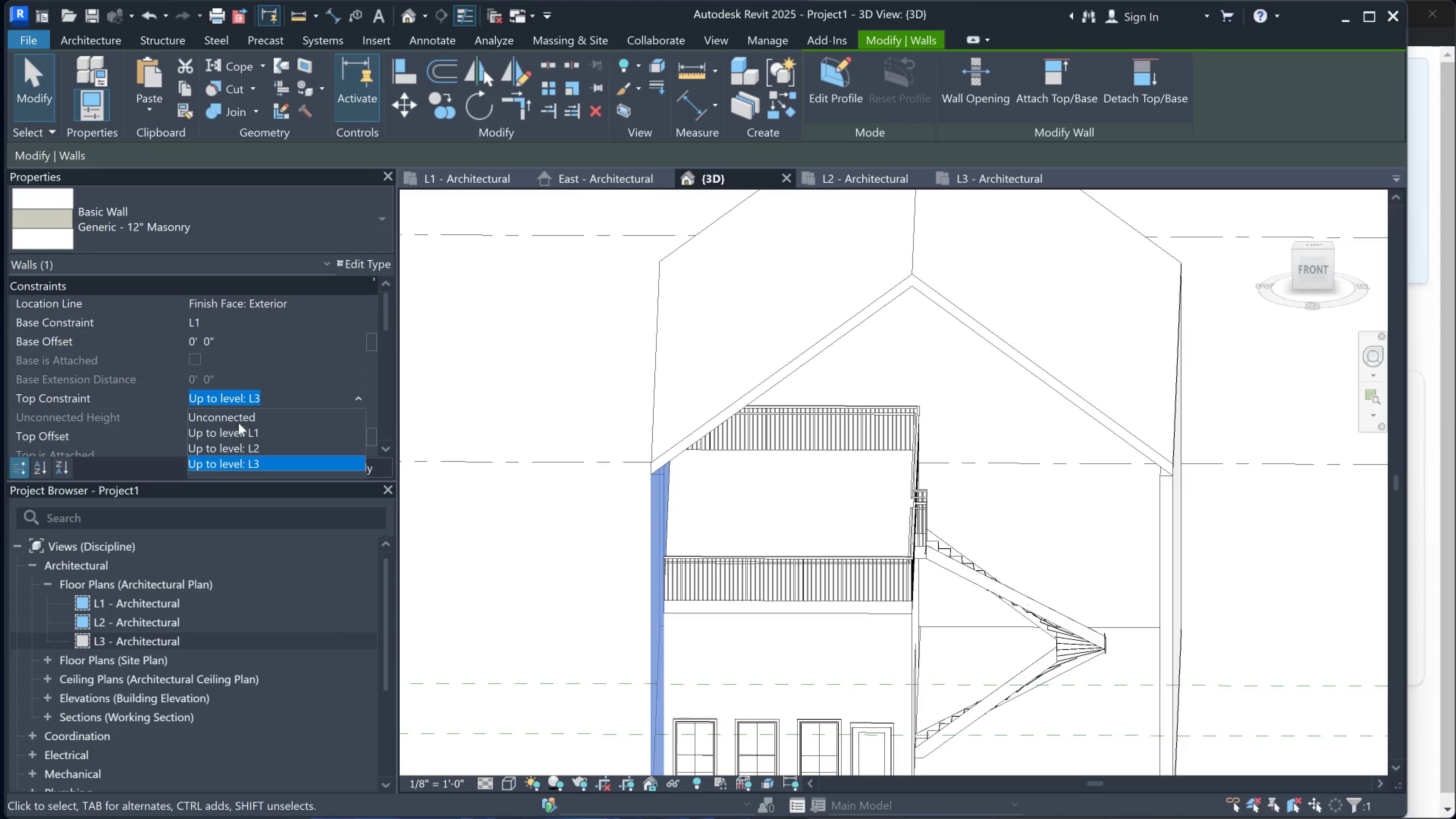 
scroll: coordinate [273, 456], scroll_direction: down, amount: 1.0
 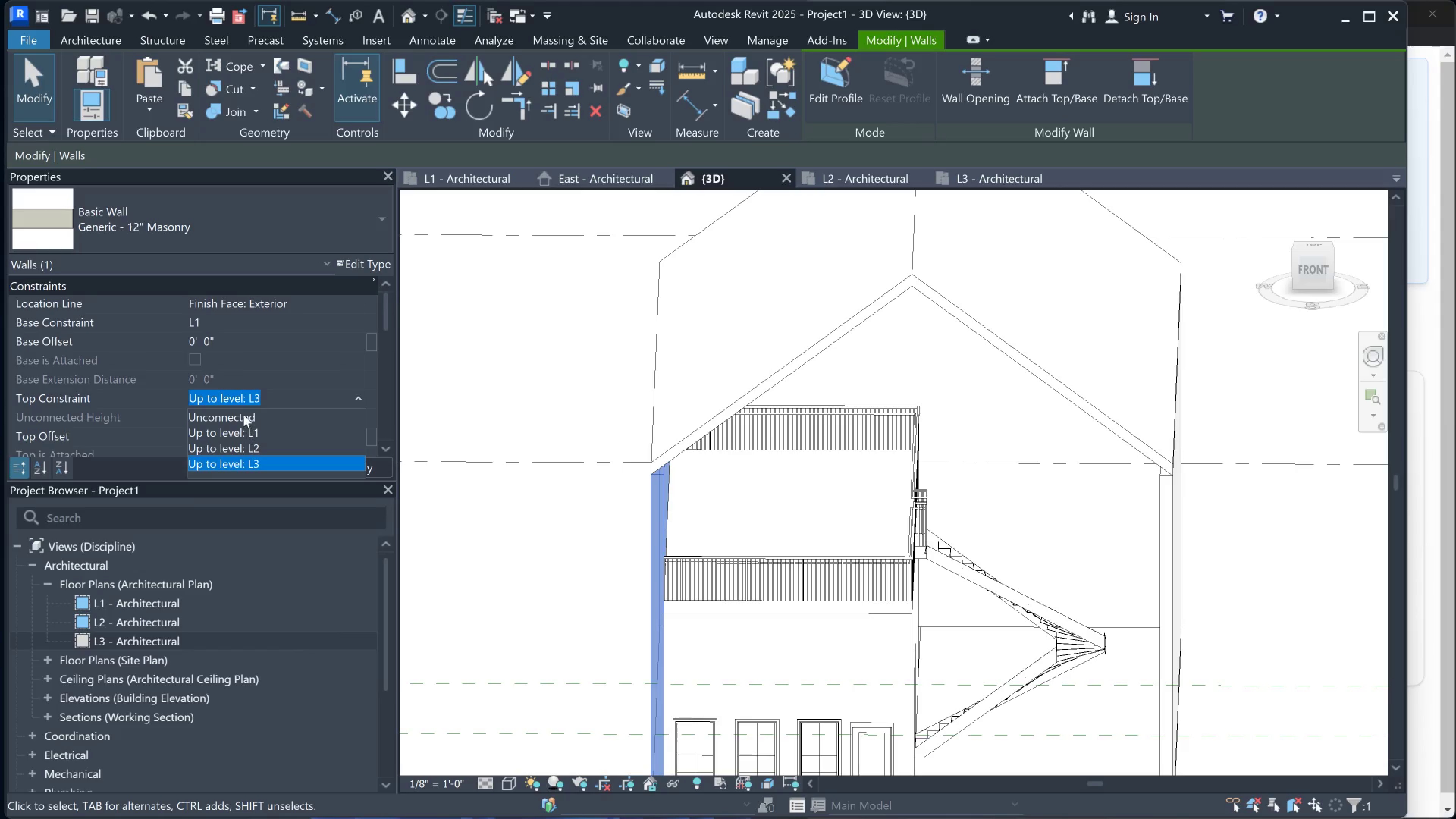 
left_click([238, 371])
 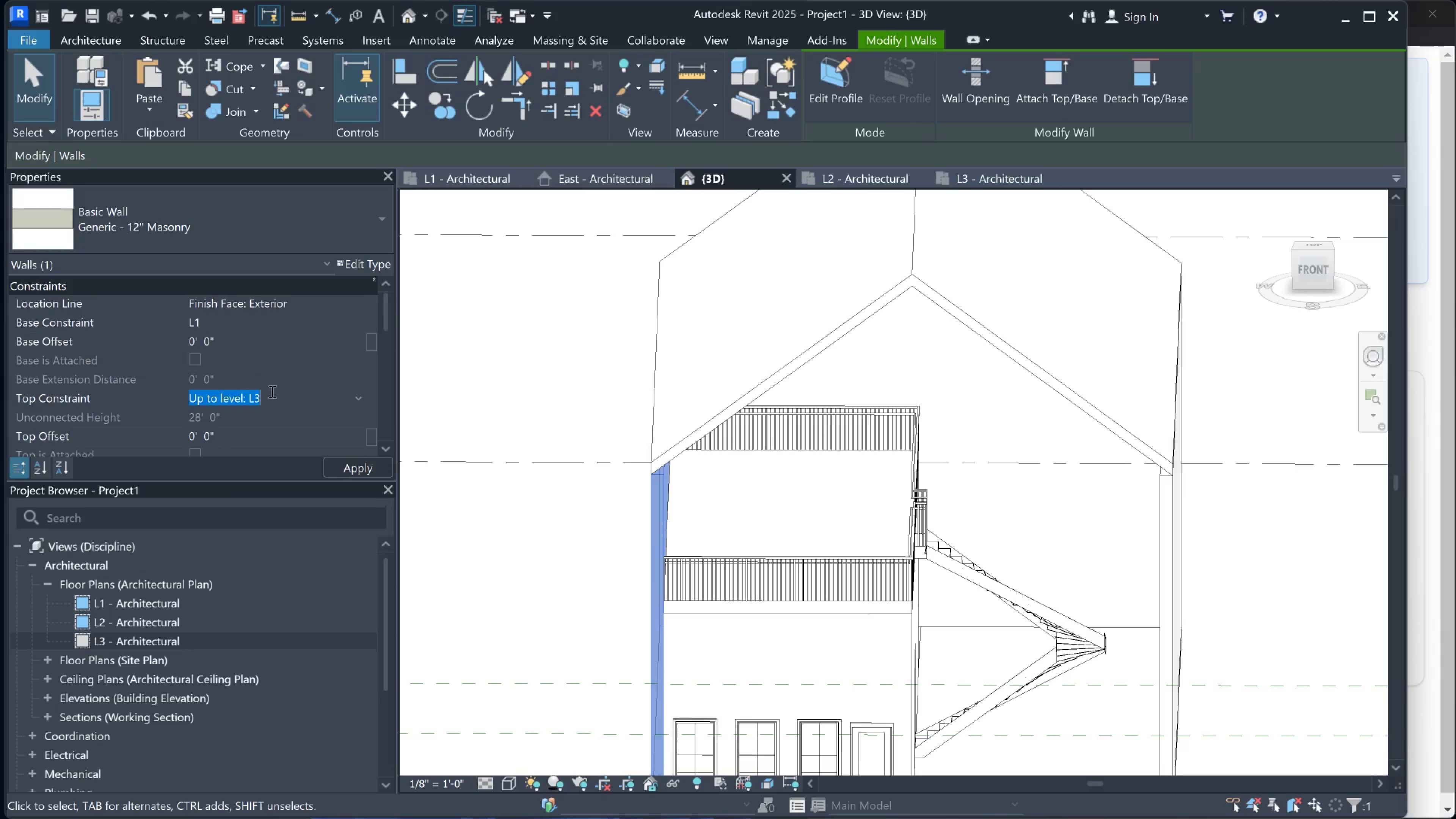 
scroll: coordinate [245, 441], scroll_direction: down, amount: 2.0
 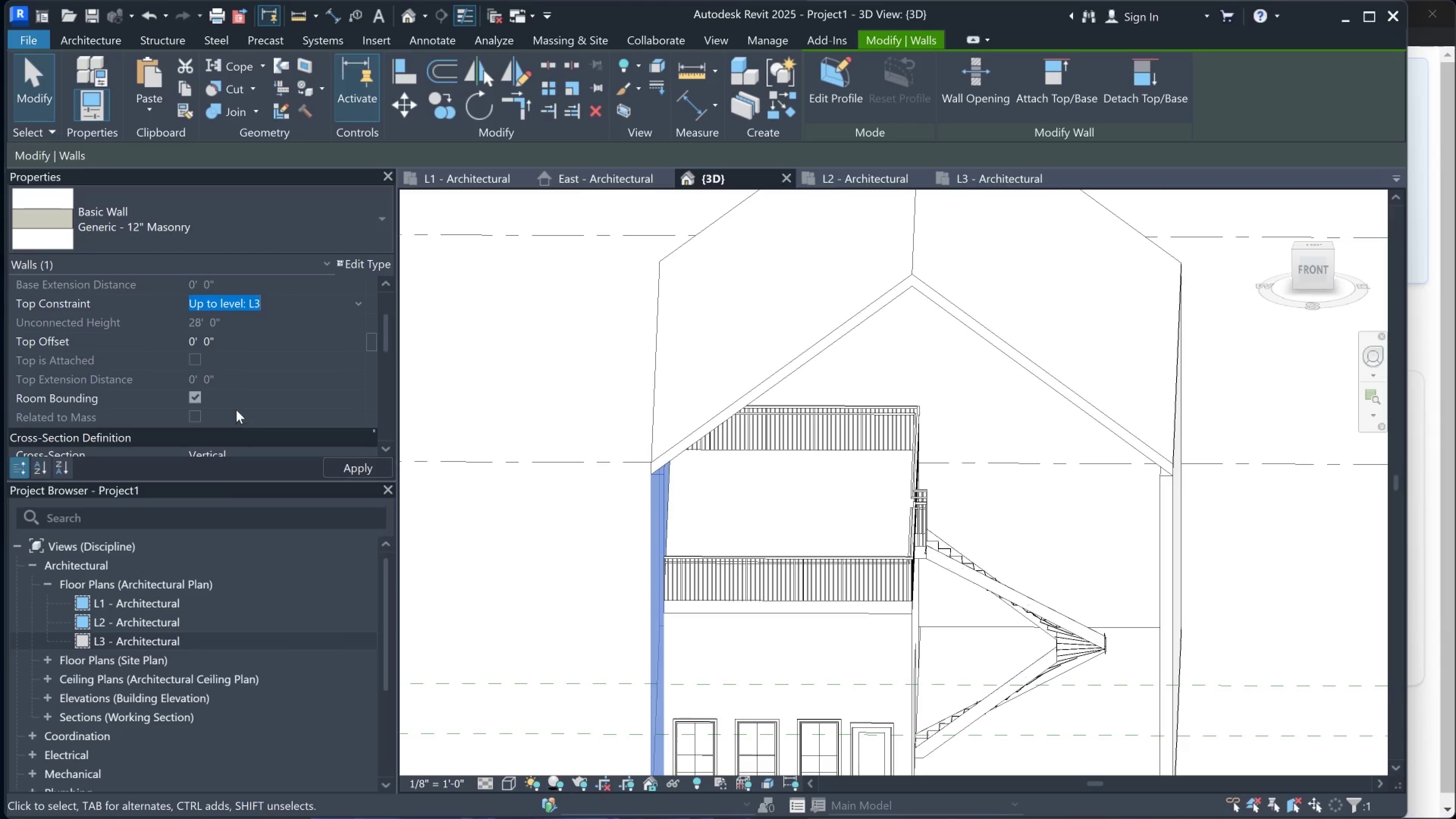 
scroll: coordinate [237, 369], scroll_direction: up, amount: 3.0
 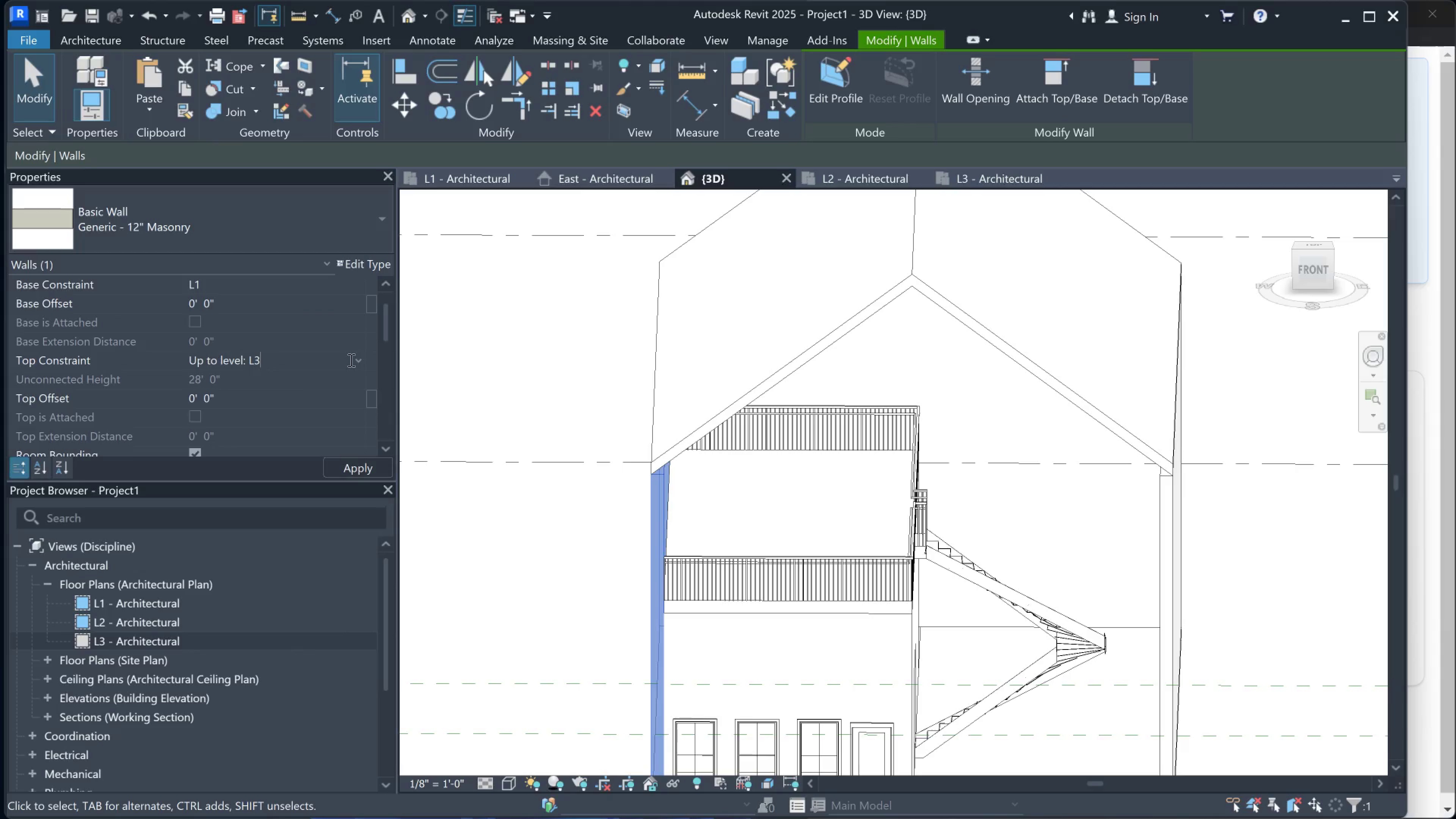 
double_click([360, 360])
 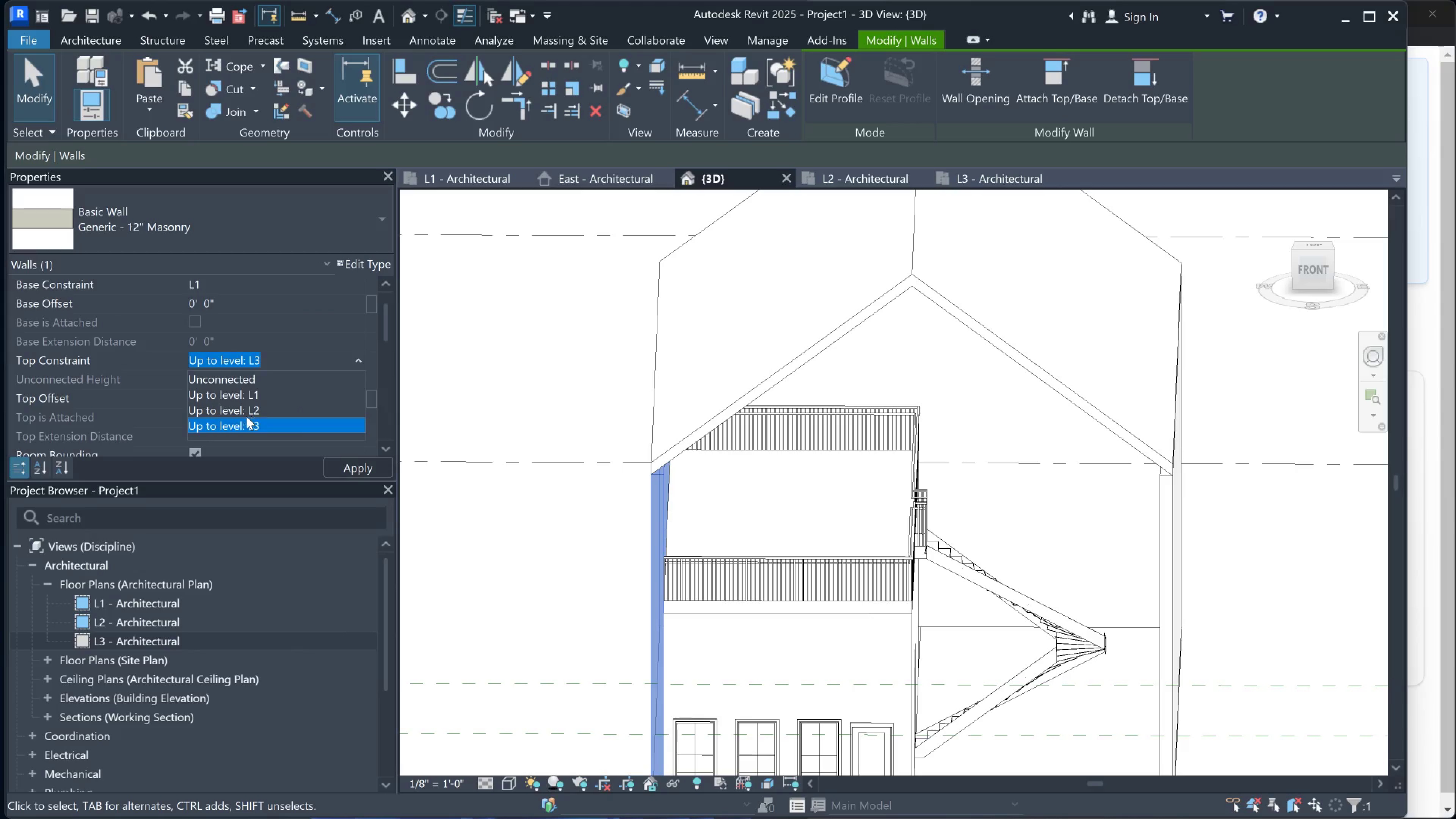 
left_click([231, 371])
 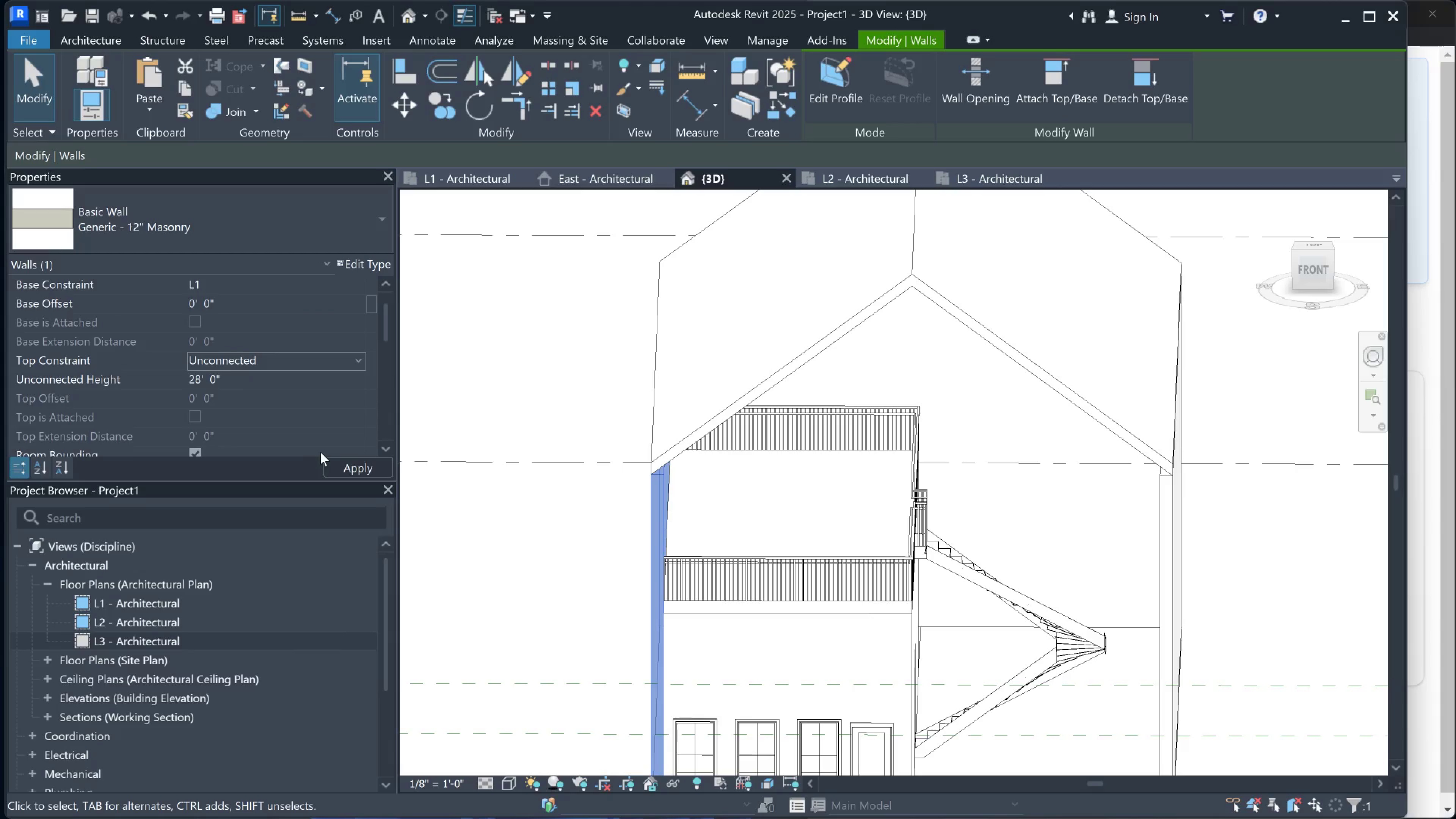 
left_click([351, 468])
 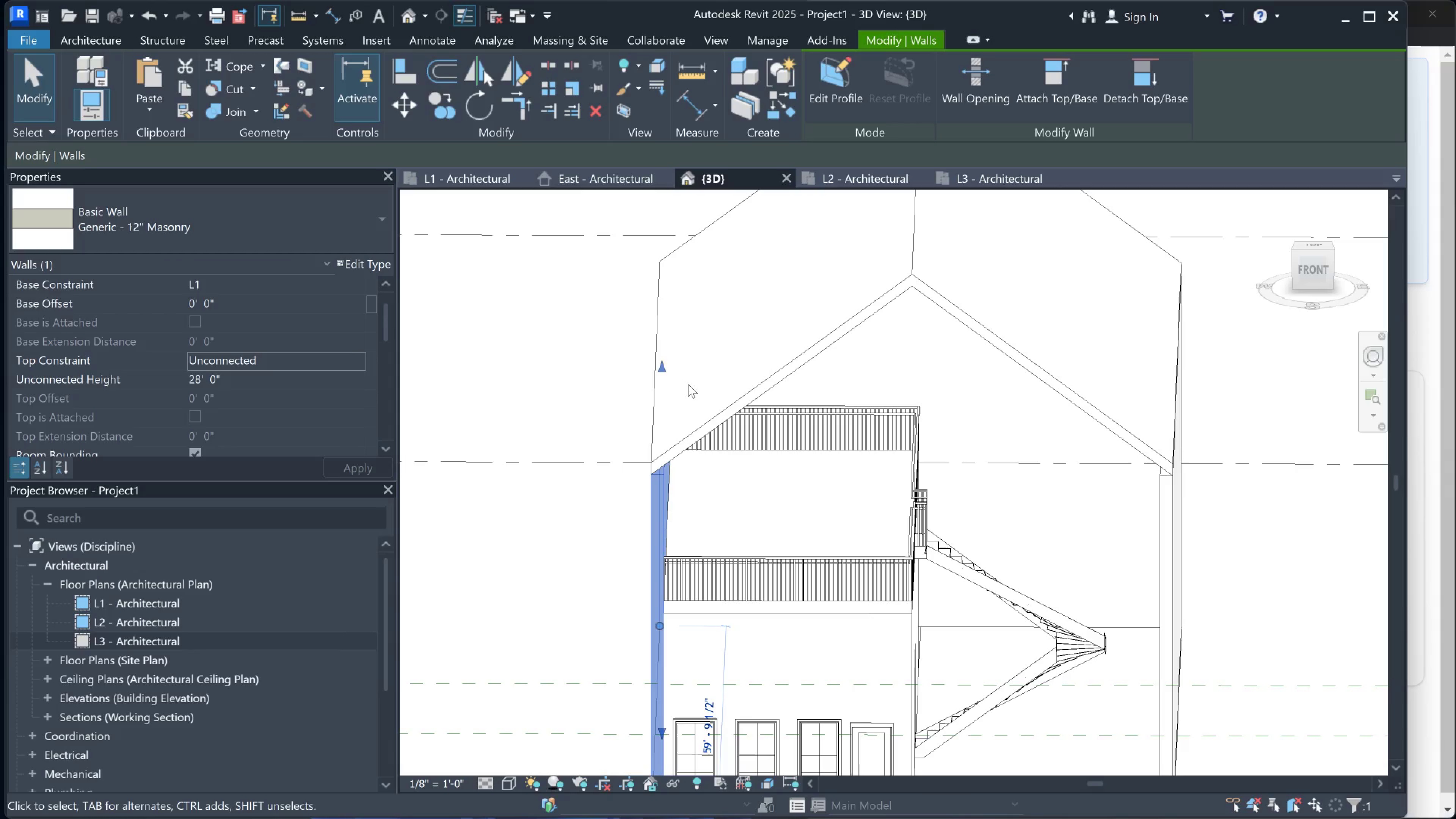 
left_click_drag(start_coordinate=[658, 373], to_coordinate=[658, 337])
 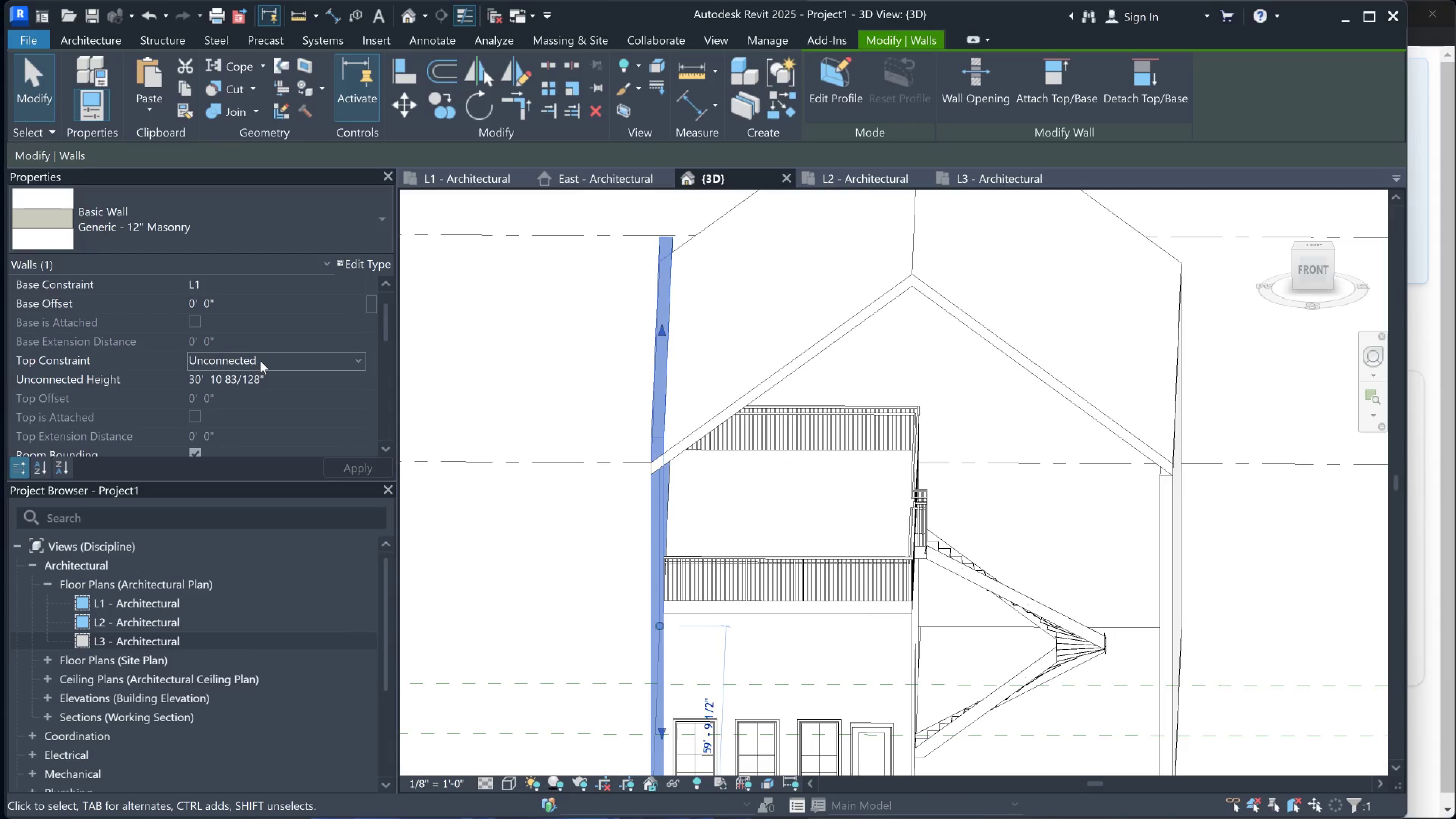 
double_click([354, 362])
 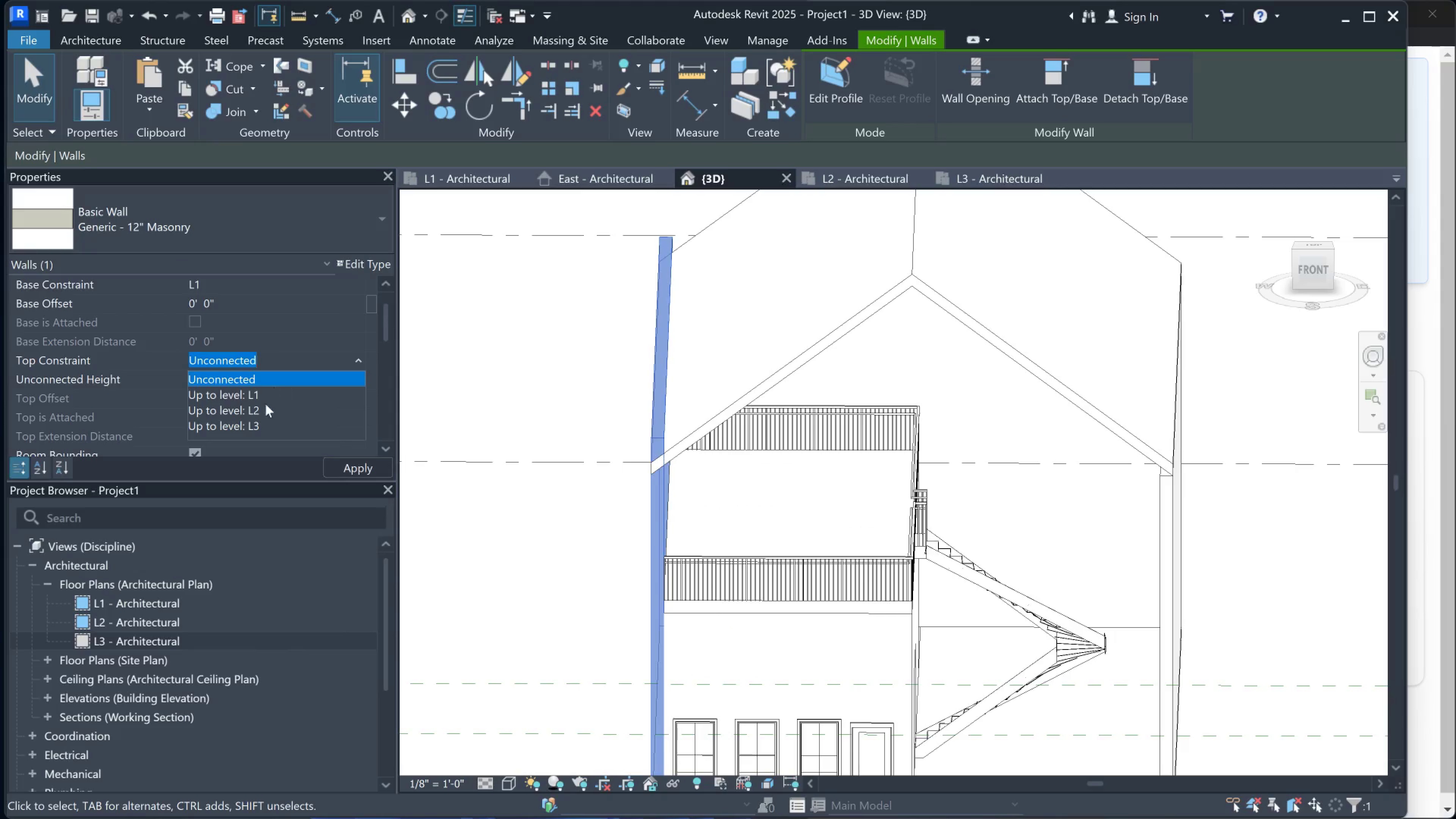 
left_click([256, 430])
 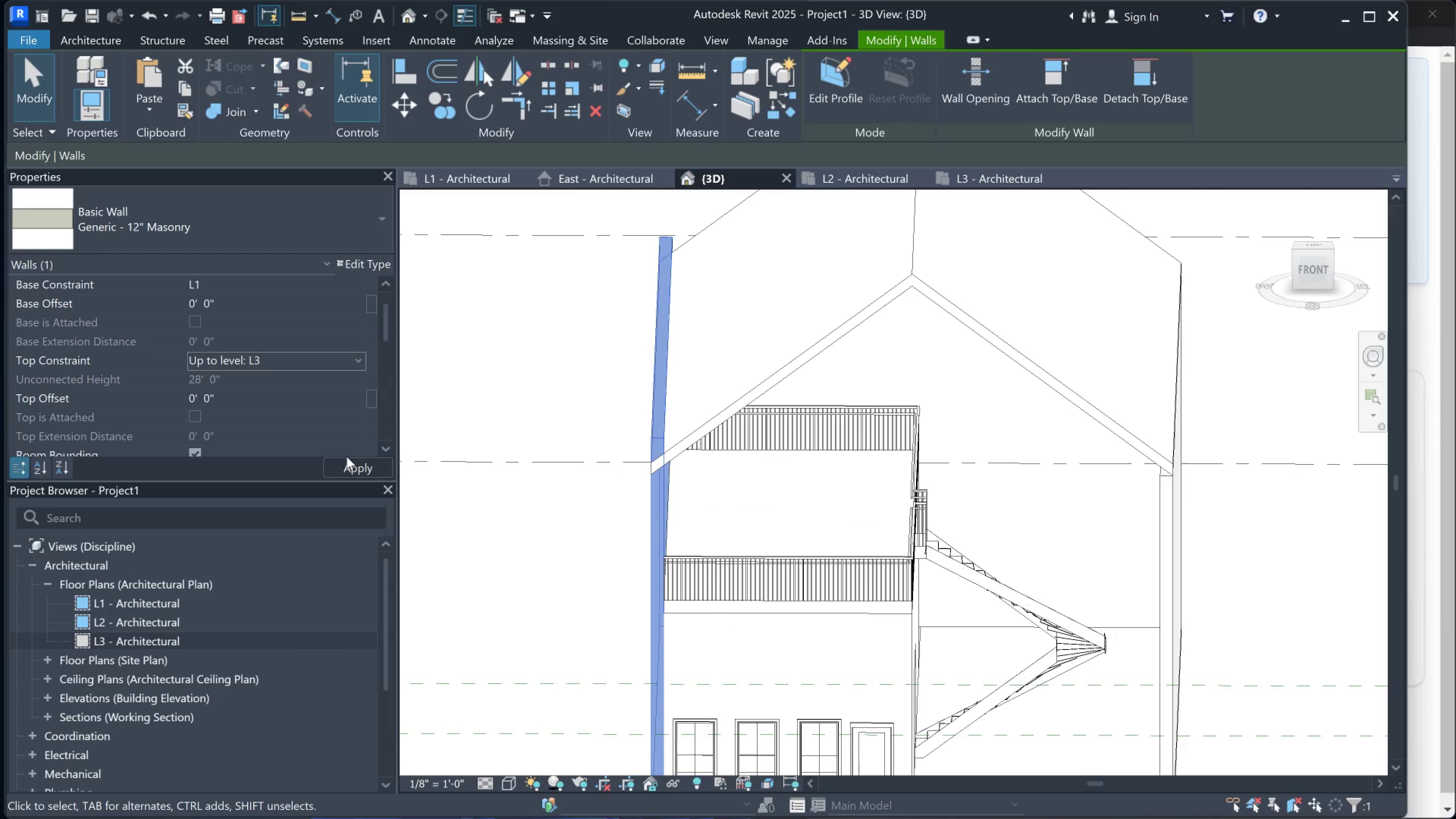 
left_click([347, 461])
 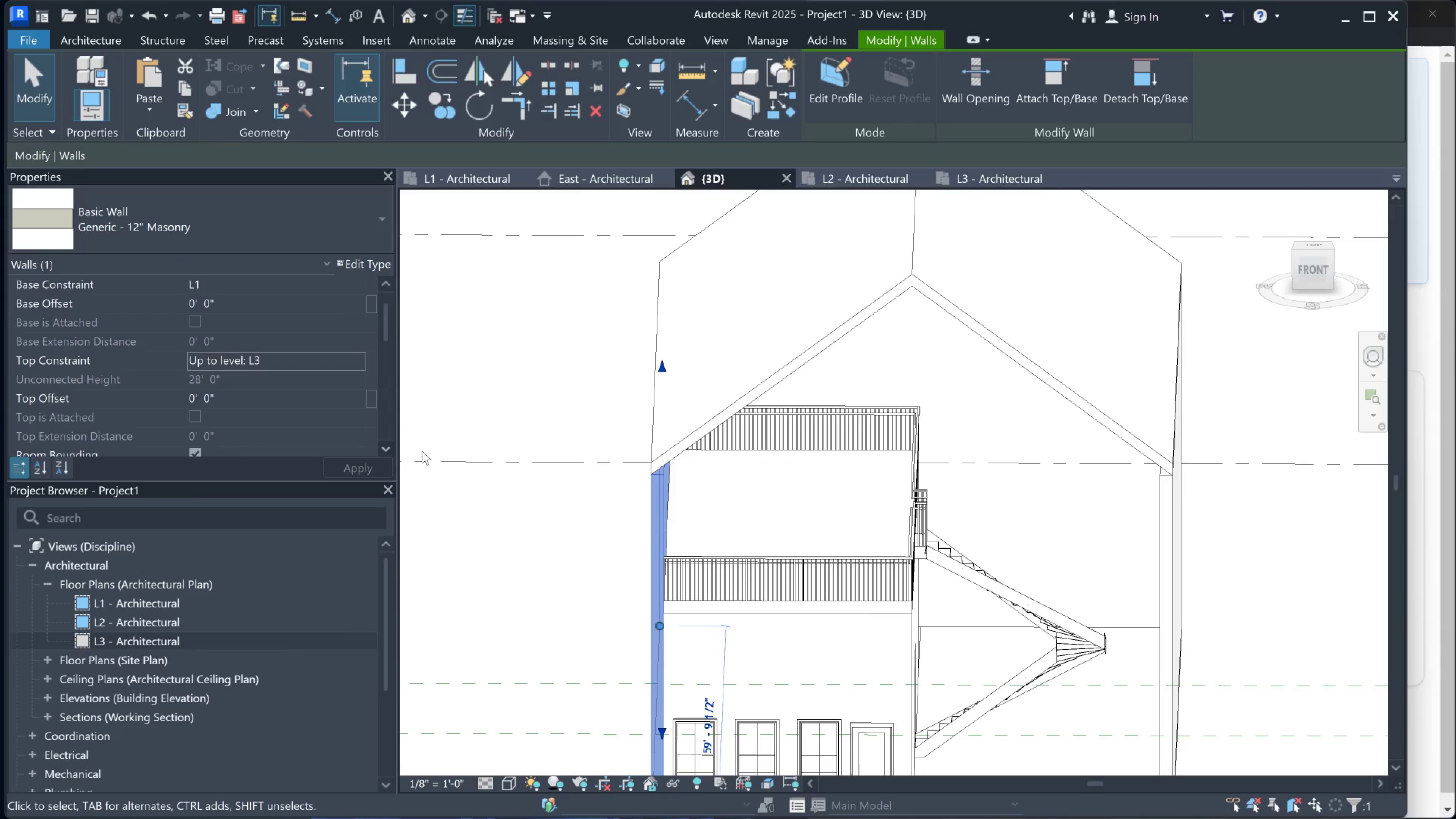 
scroll: coordinate [646, 431], scroll_direction: down, amount: 2.0
 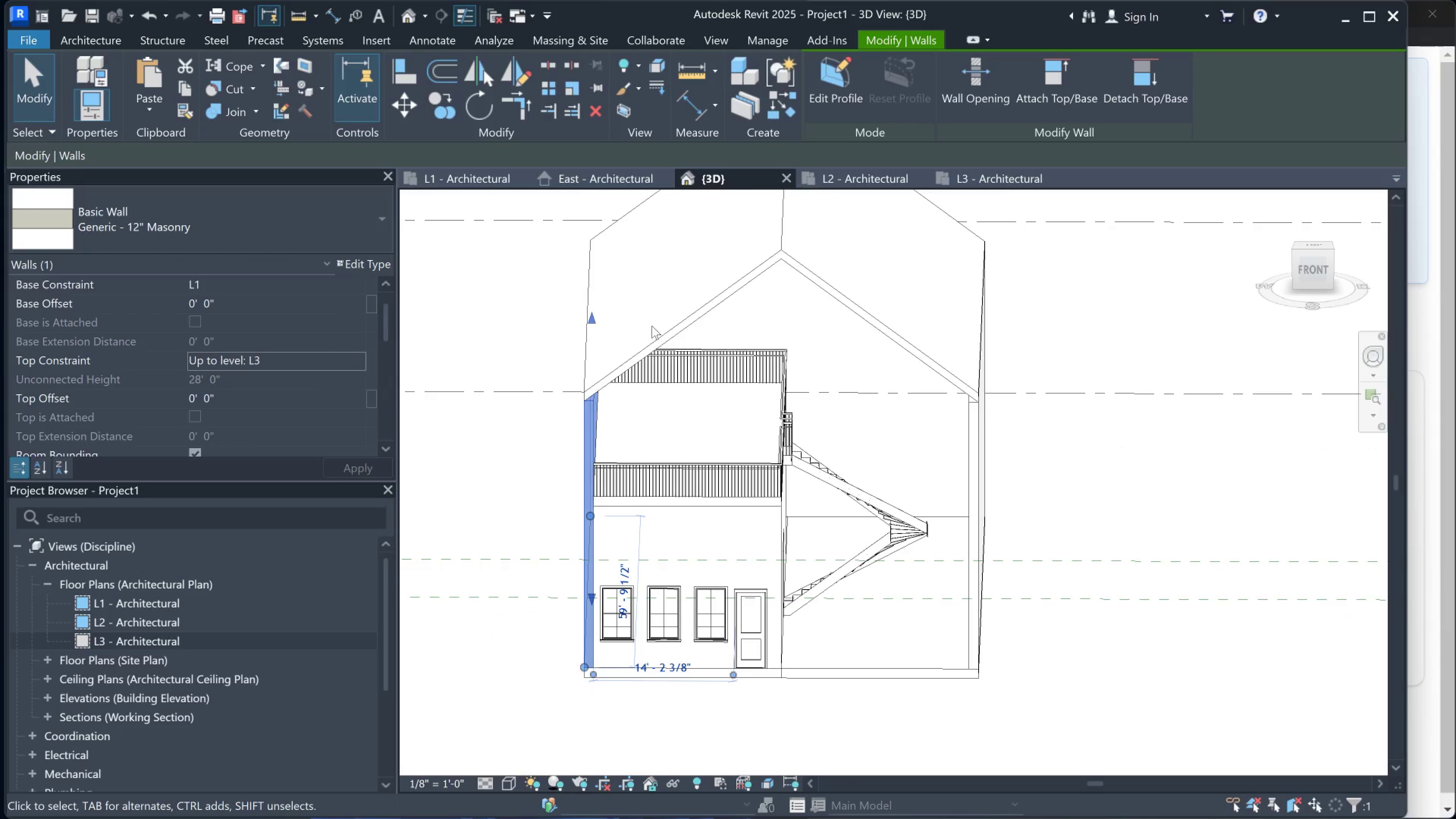 
hold_key(key=ControlLeft, duration=0.44)
left_click([670, 326])
 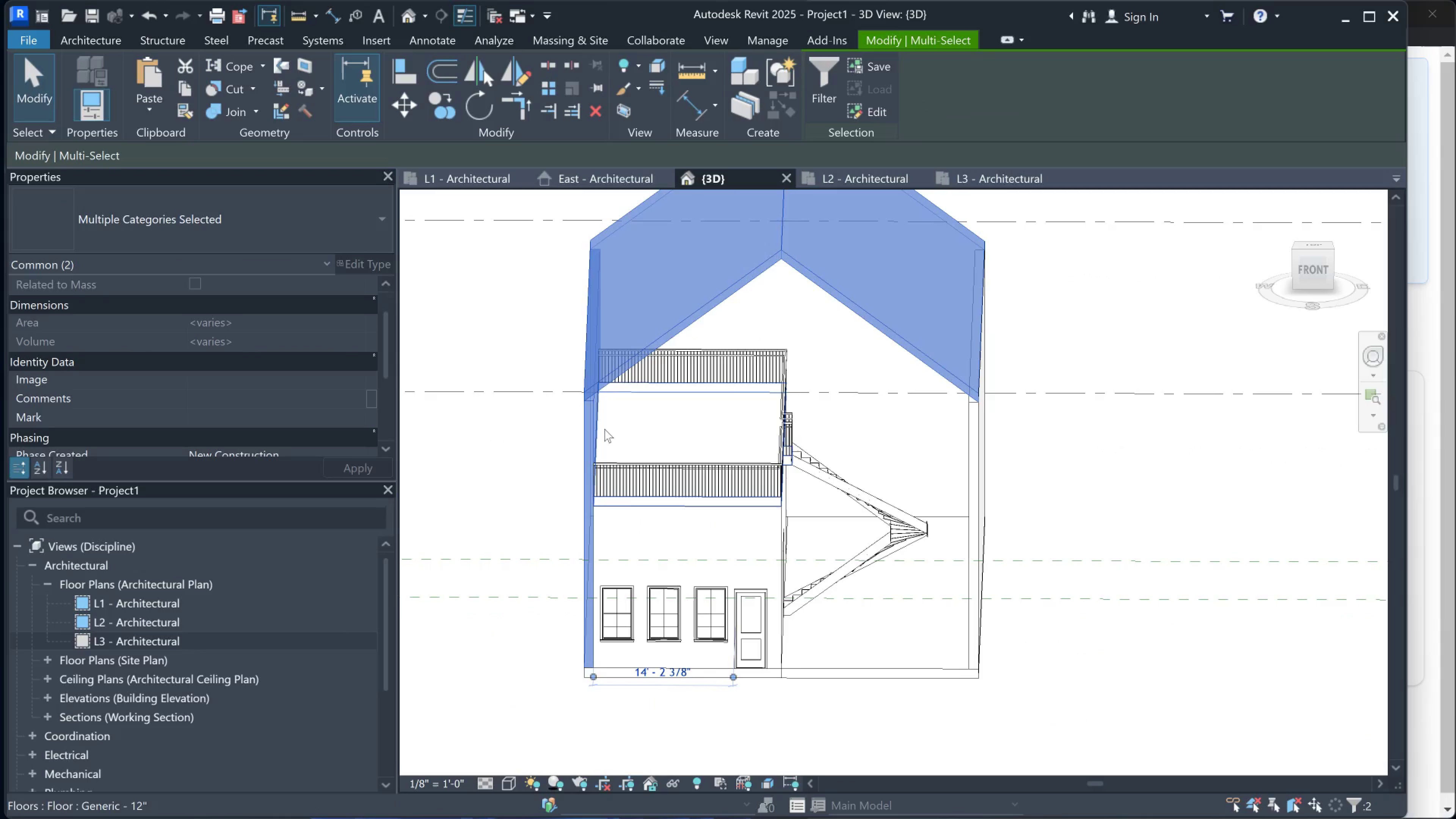 
left_click([593, 434])
 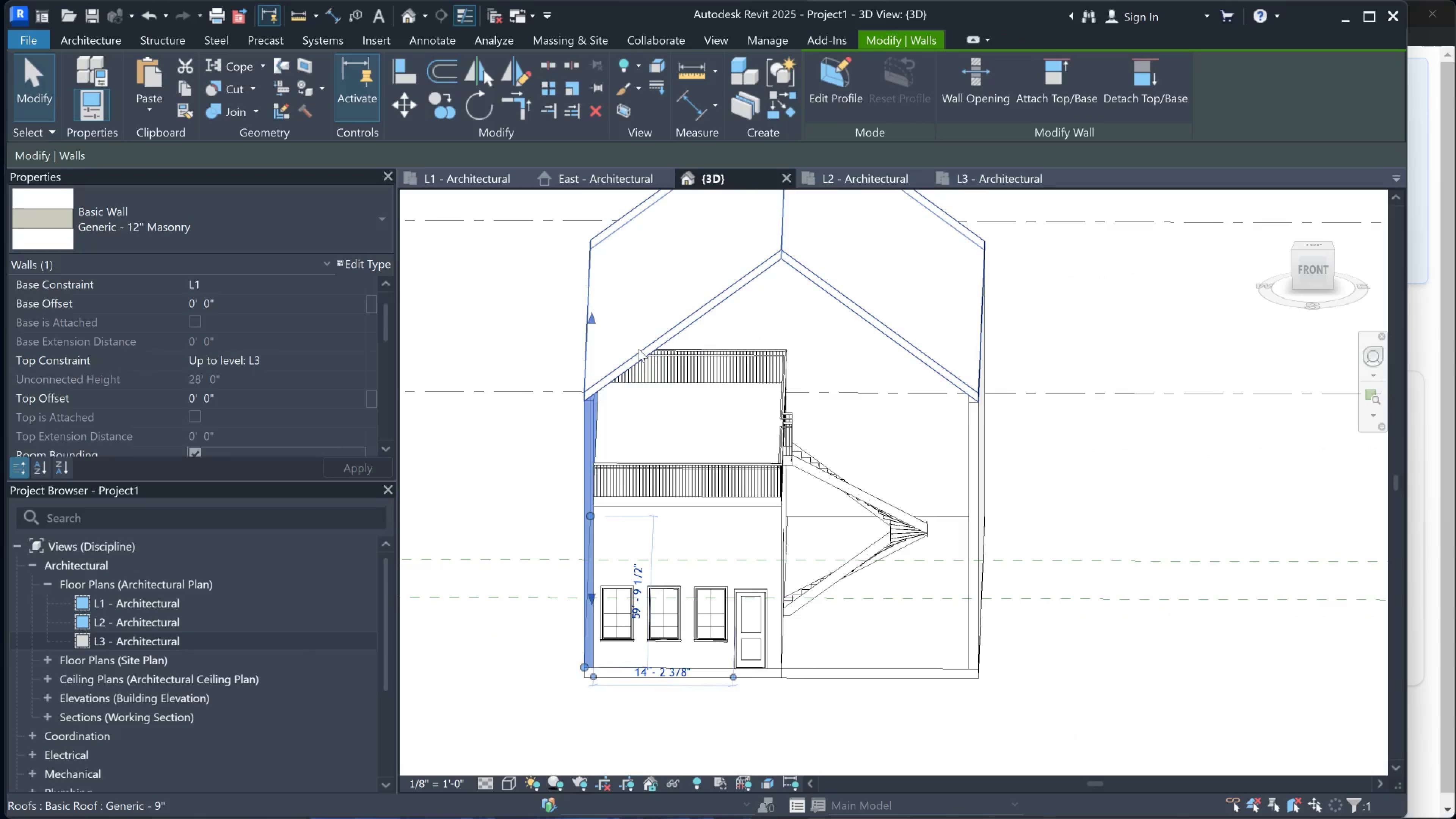 
left_click_drag(start_coordinate=[639, 349], to_coordinate=[487, 323])
 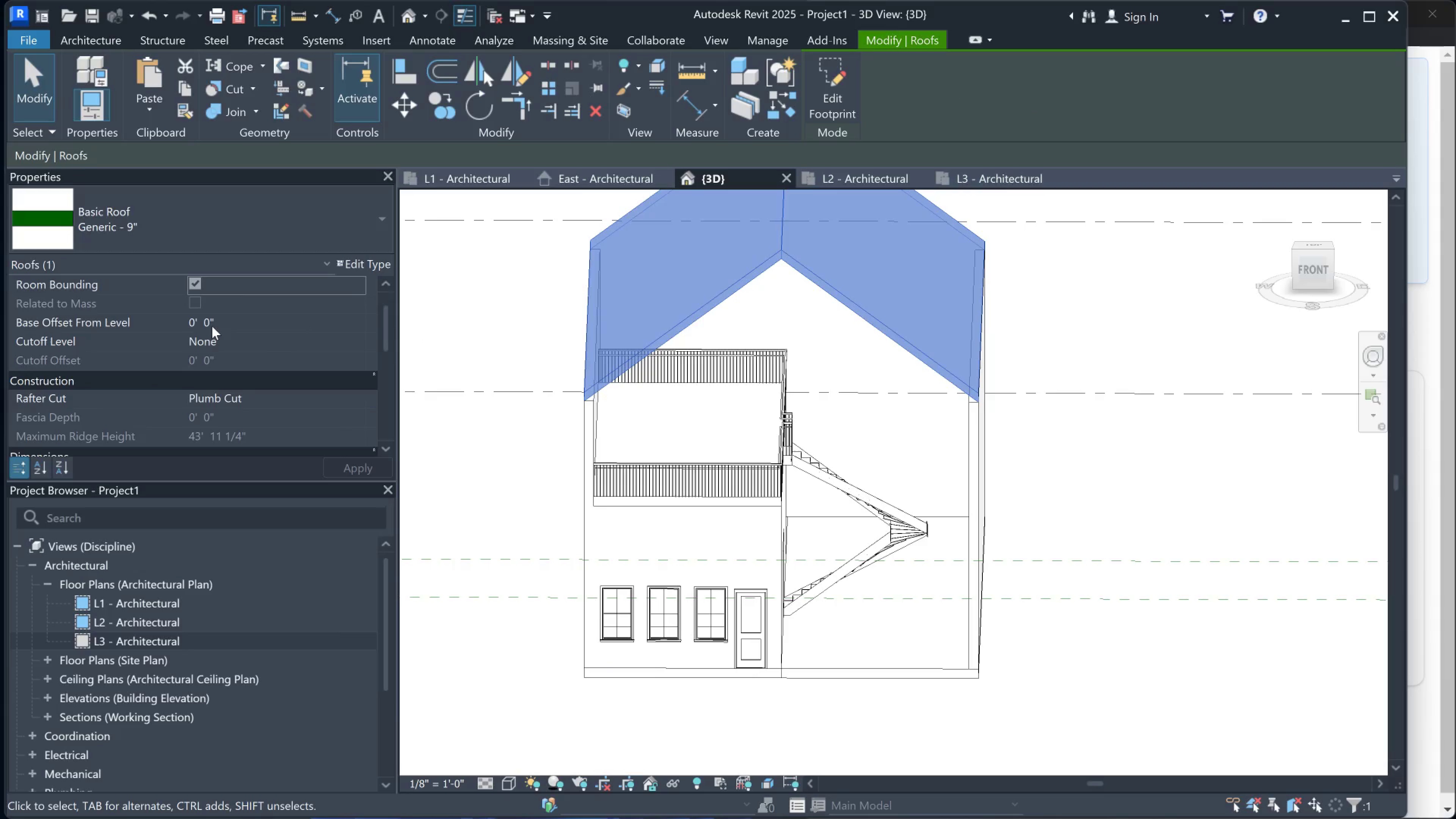 
right_click([639, 349])
 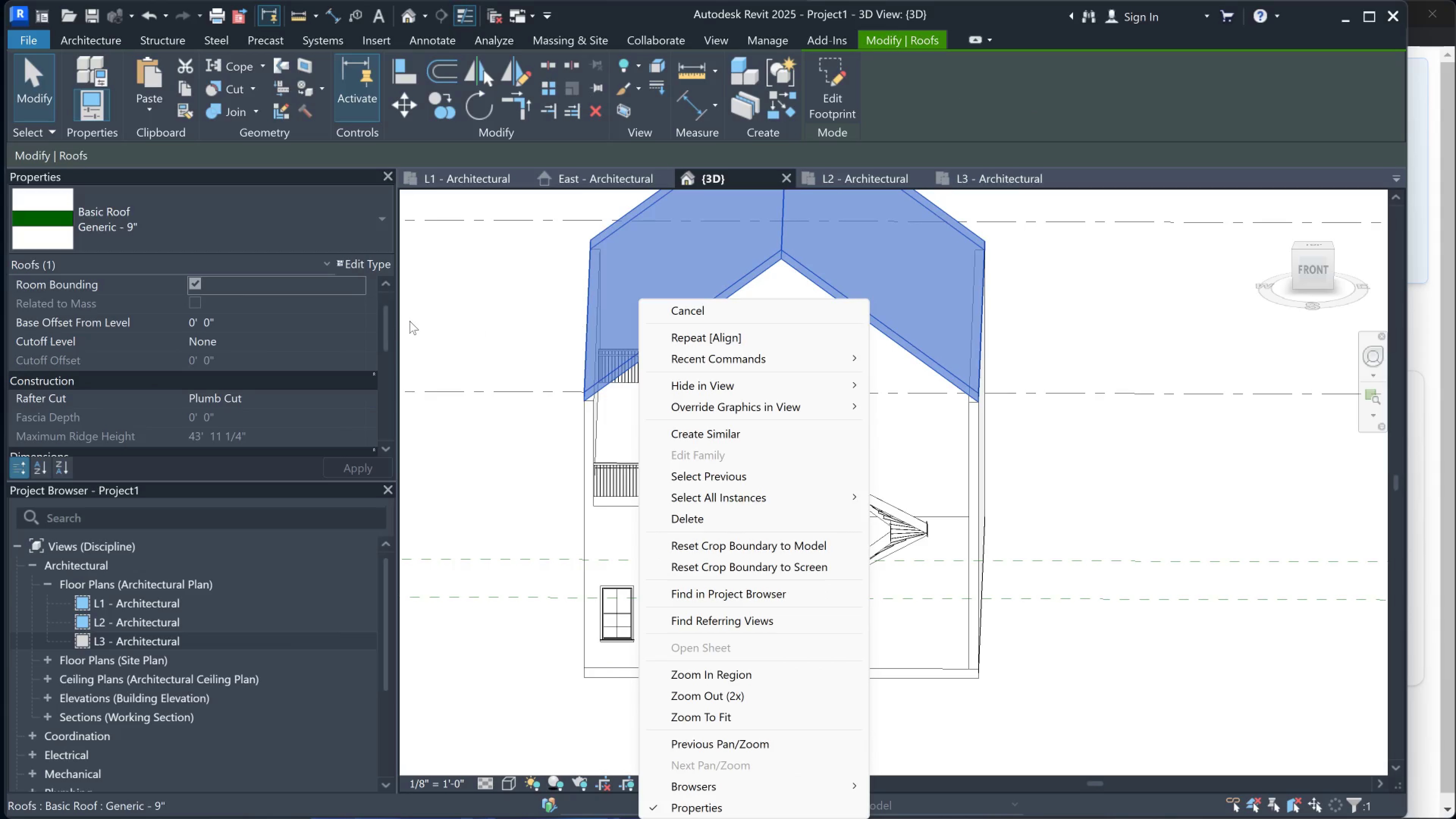 
left_click([487, 323])
 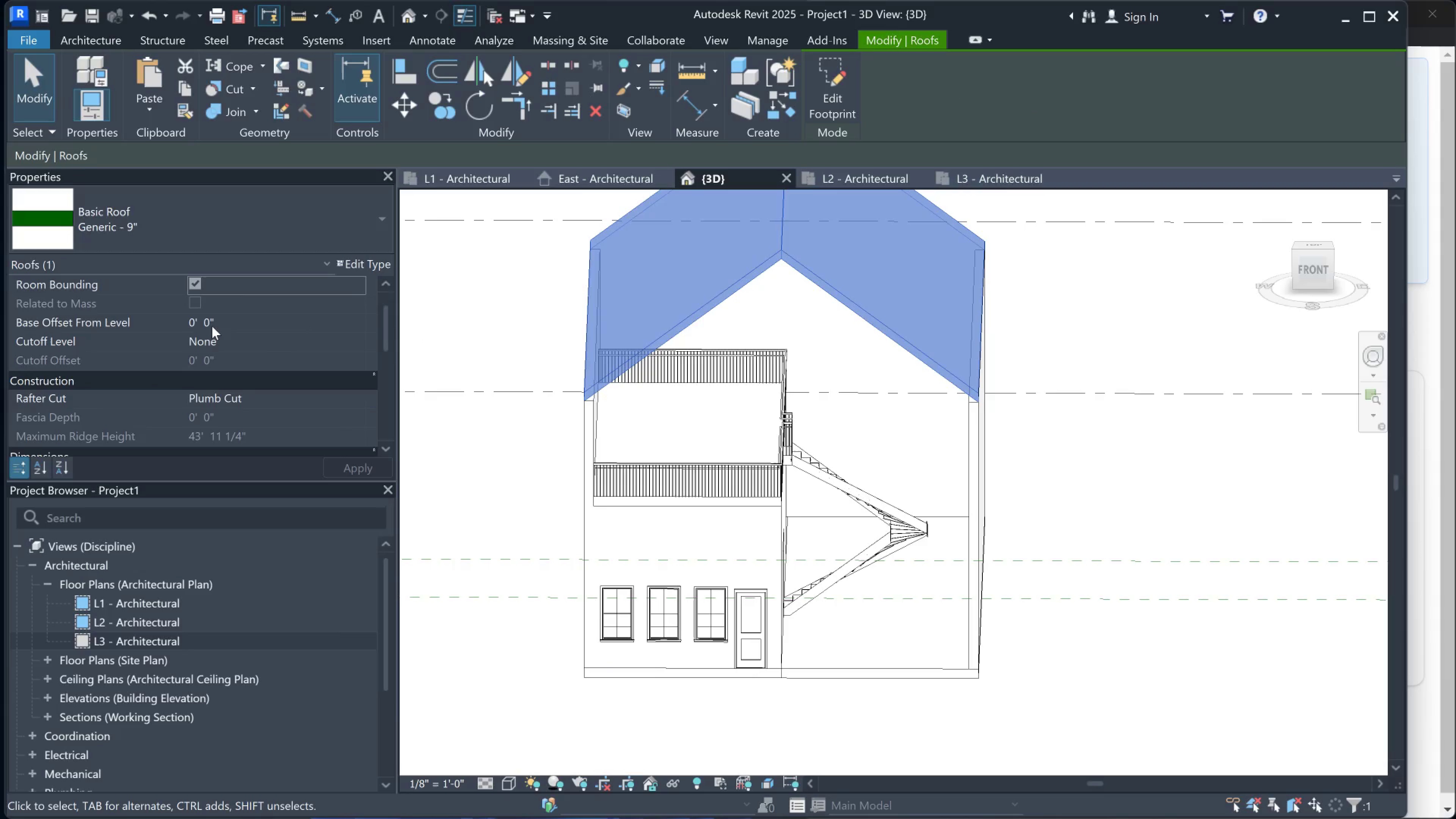 
scroll: coordinate [212, 326], scroll_direction: down, amount: 1.0
 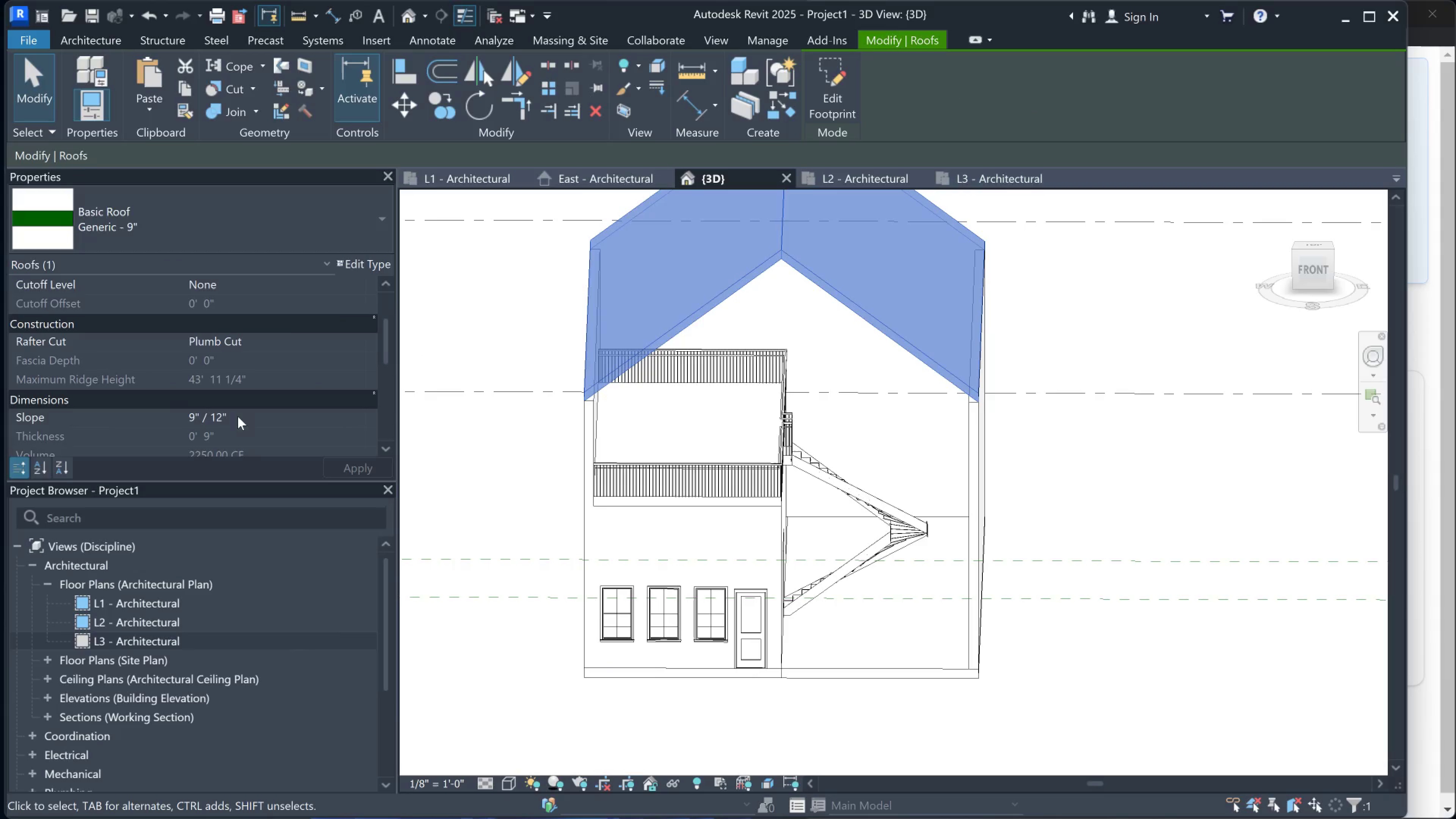 
scroll: coordinate [241, 357], scroll_direction: up, amount: 2.0
 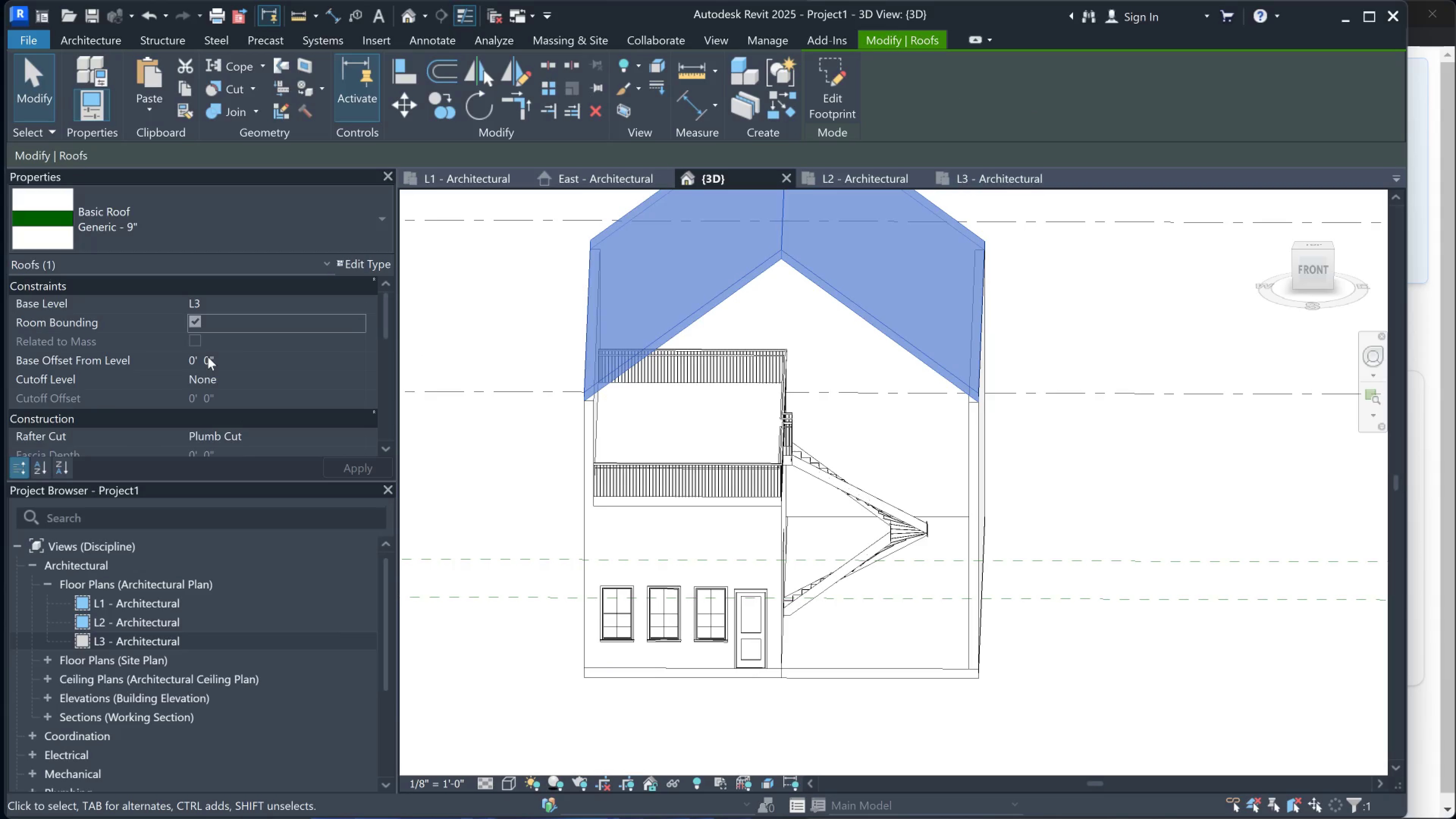 
left_click([227, 357])
 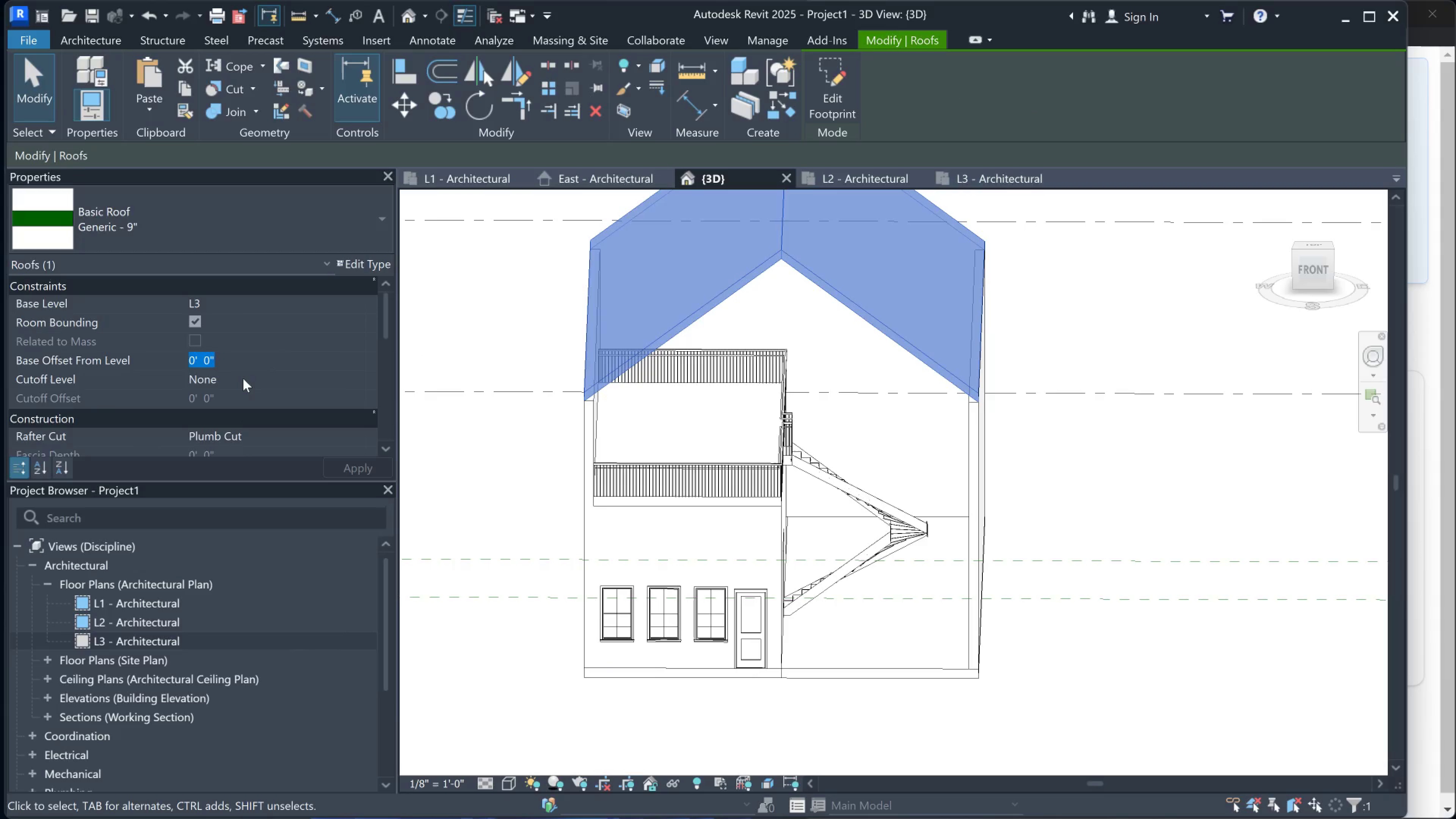 
left_click([243, 378])
 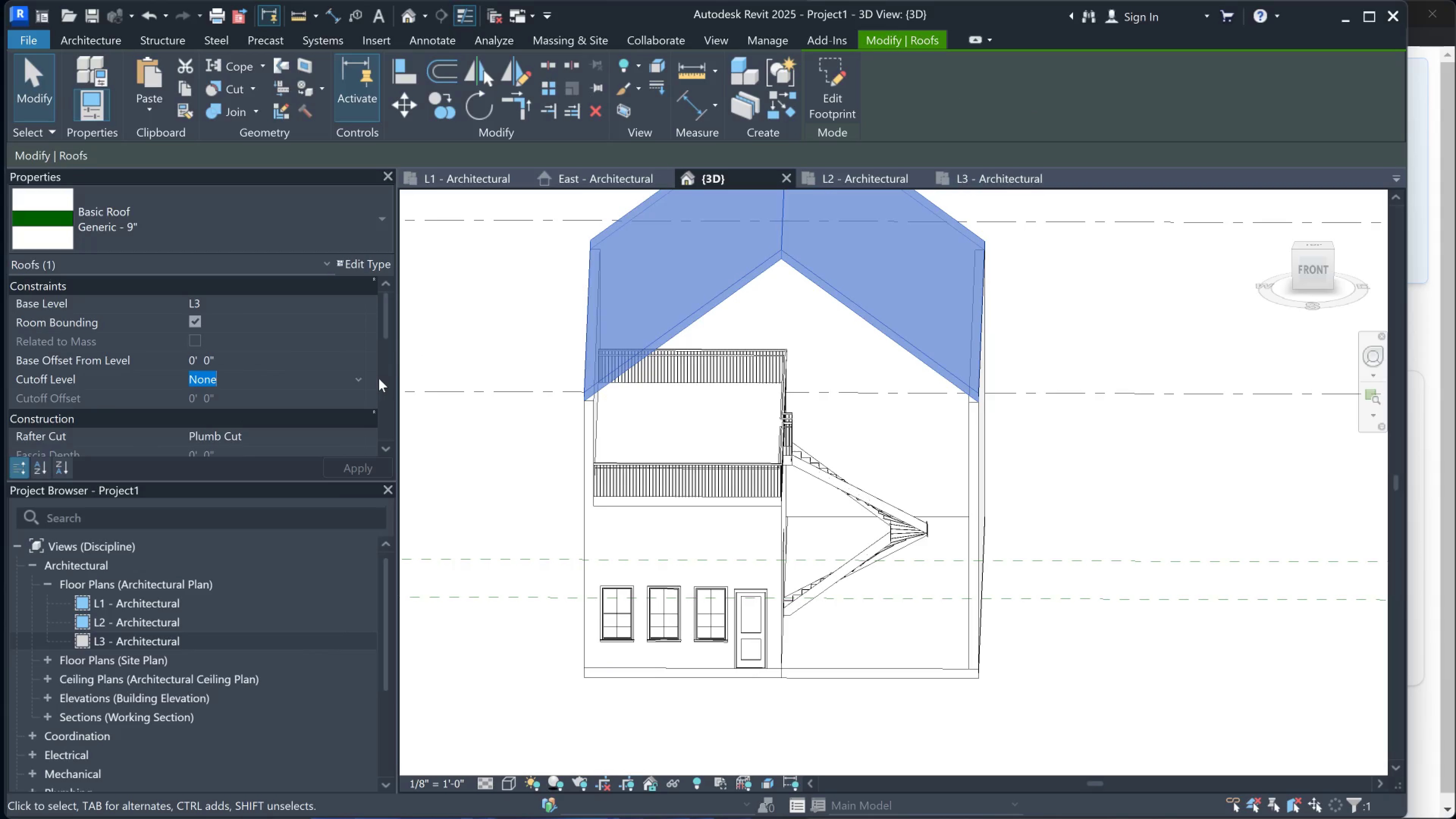 
left_click([362, 378])
 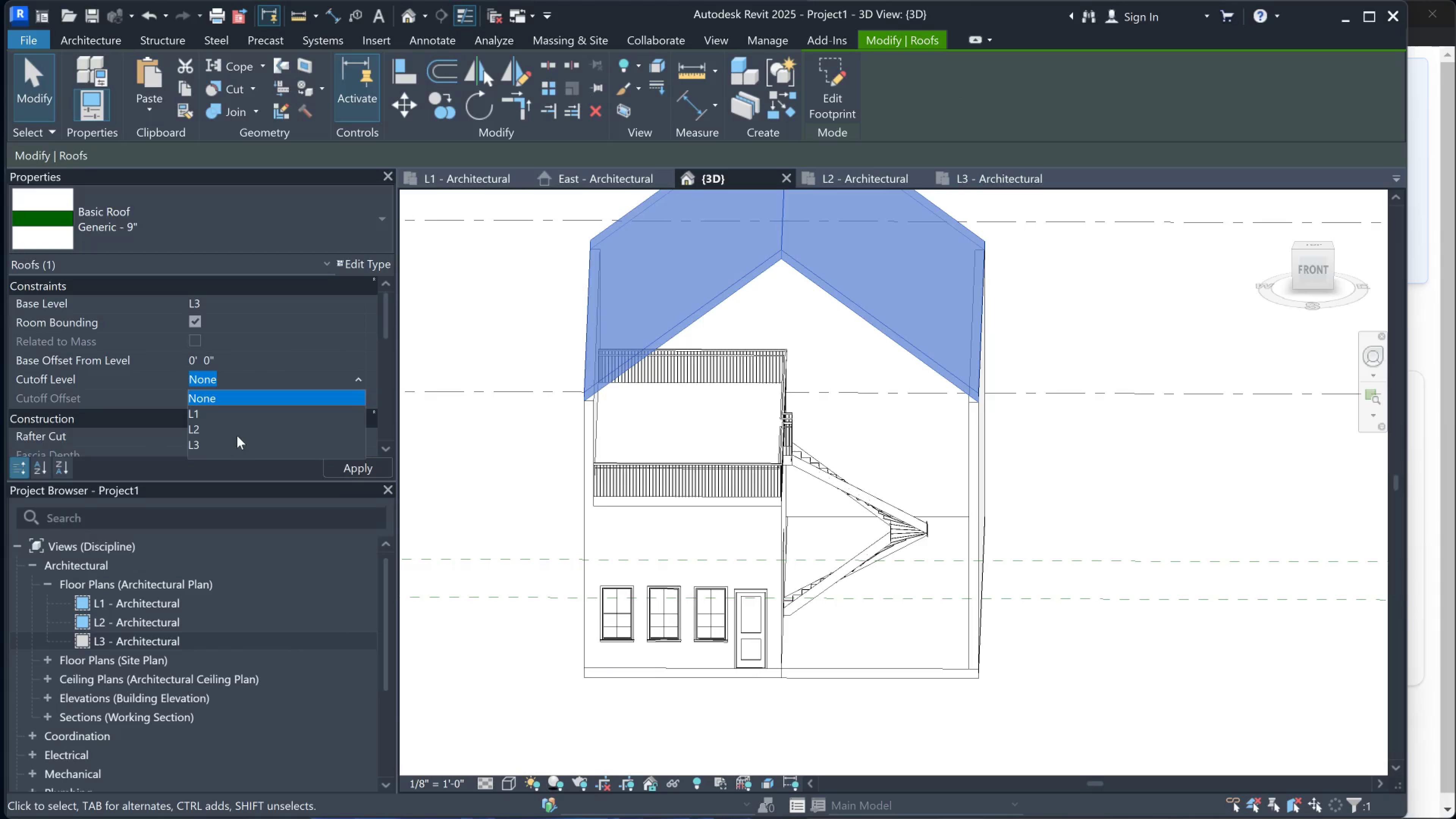 
left_click([234, 442])
 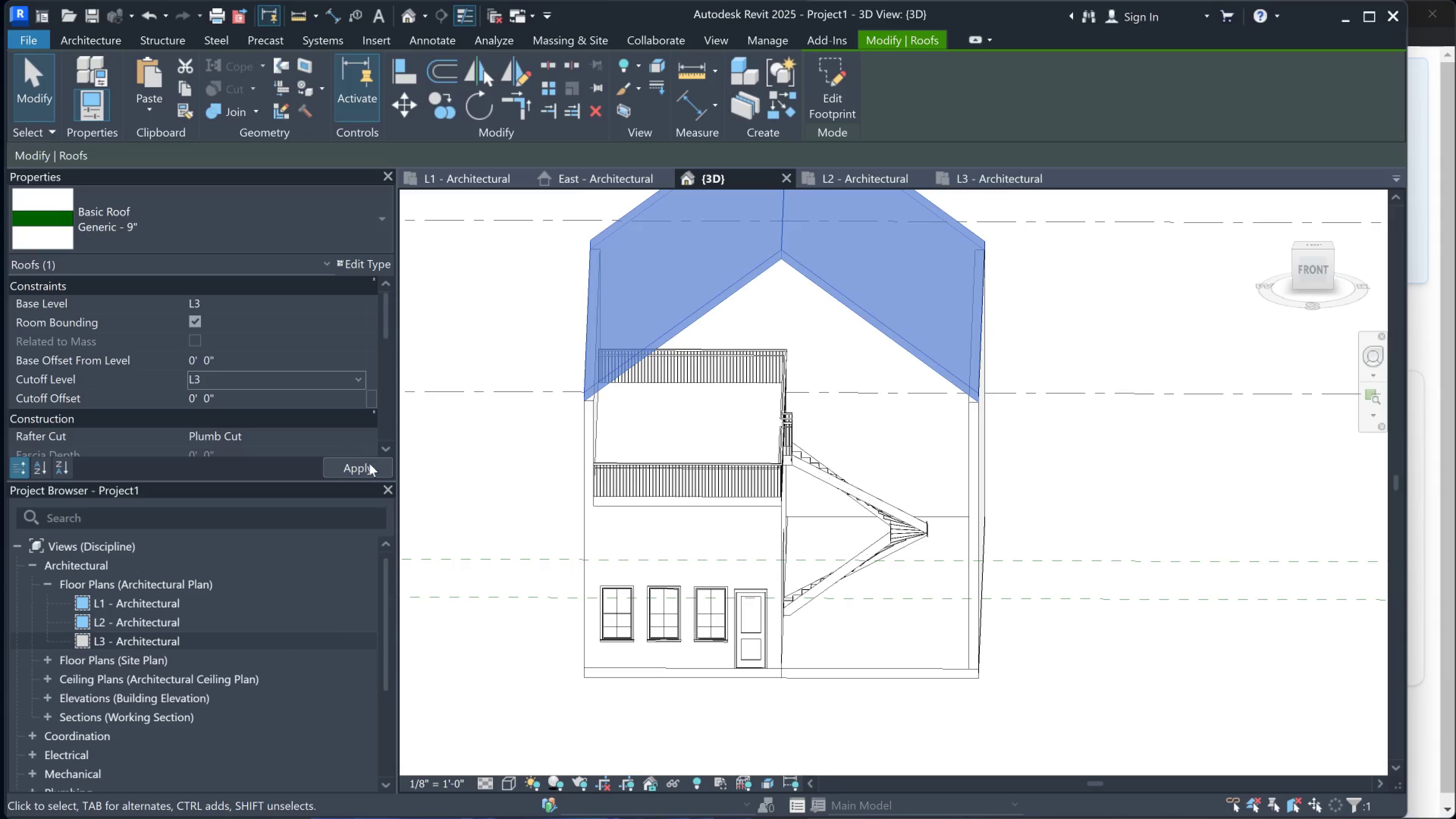 
left_click([362, 470])
 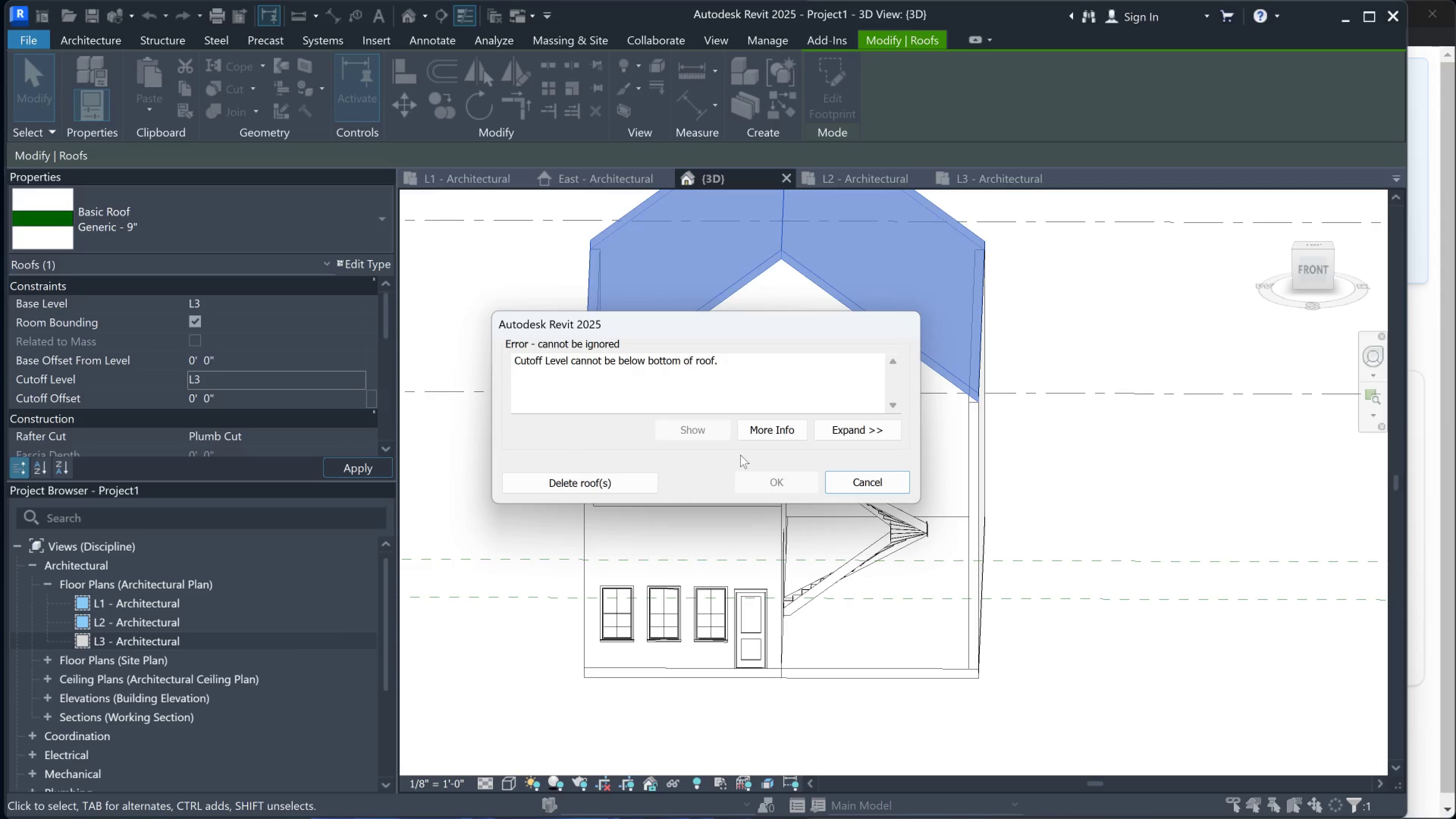 
left_click([865, 475])
 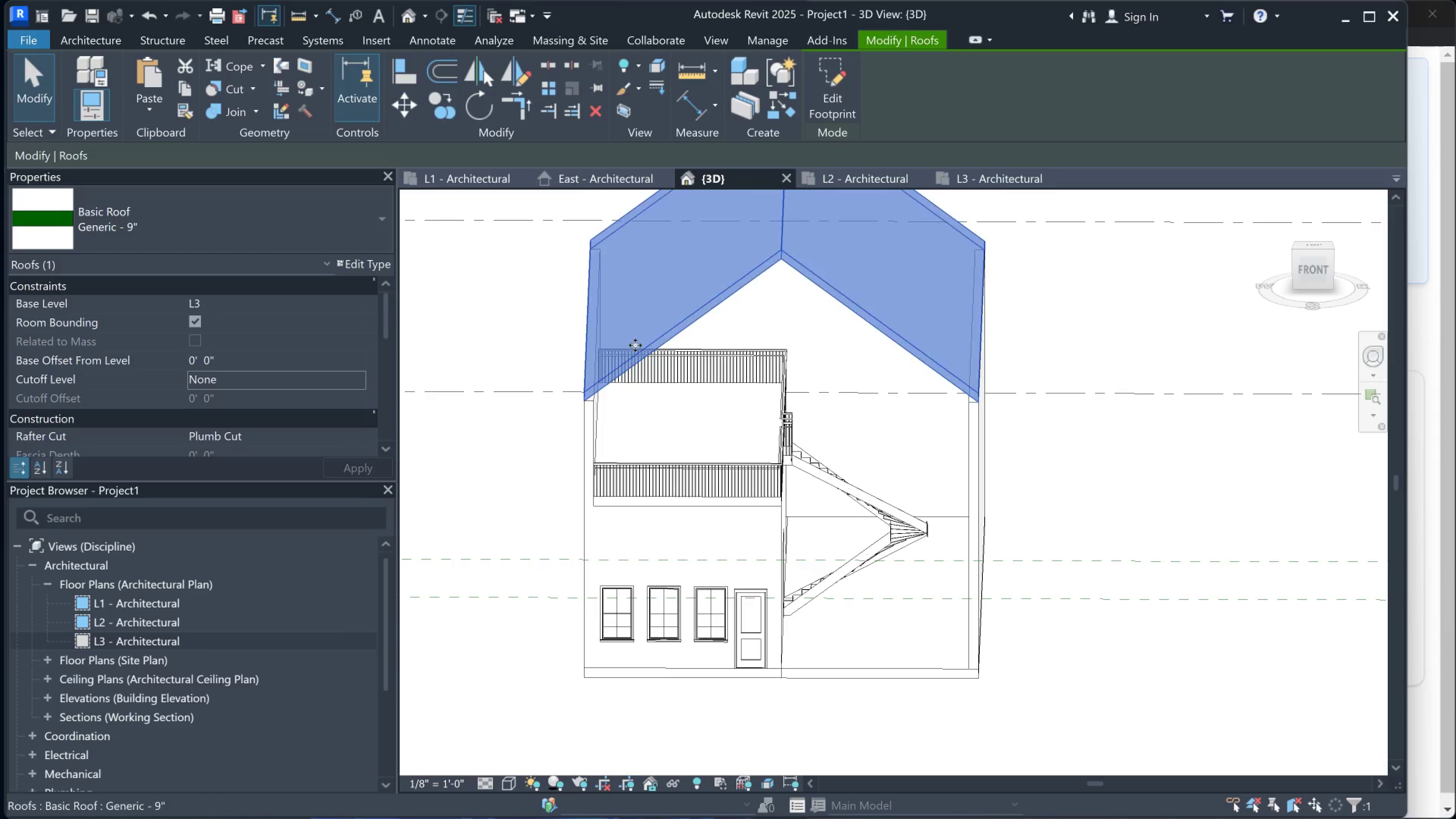 
left_click([581, 417])
 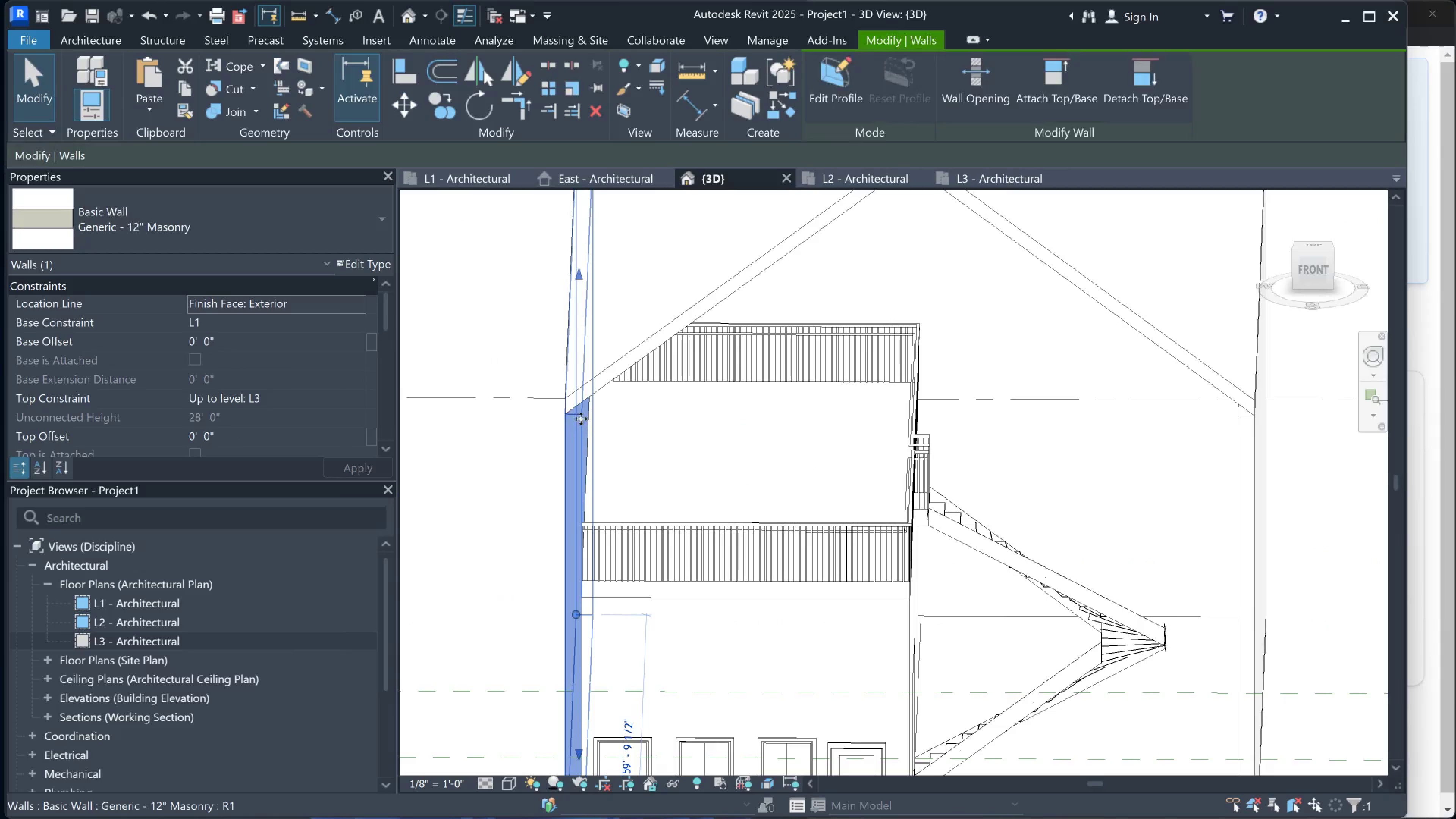 
scroll: coordinate [577, 419], scroll_direction: up, amount: 7.0
 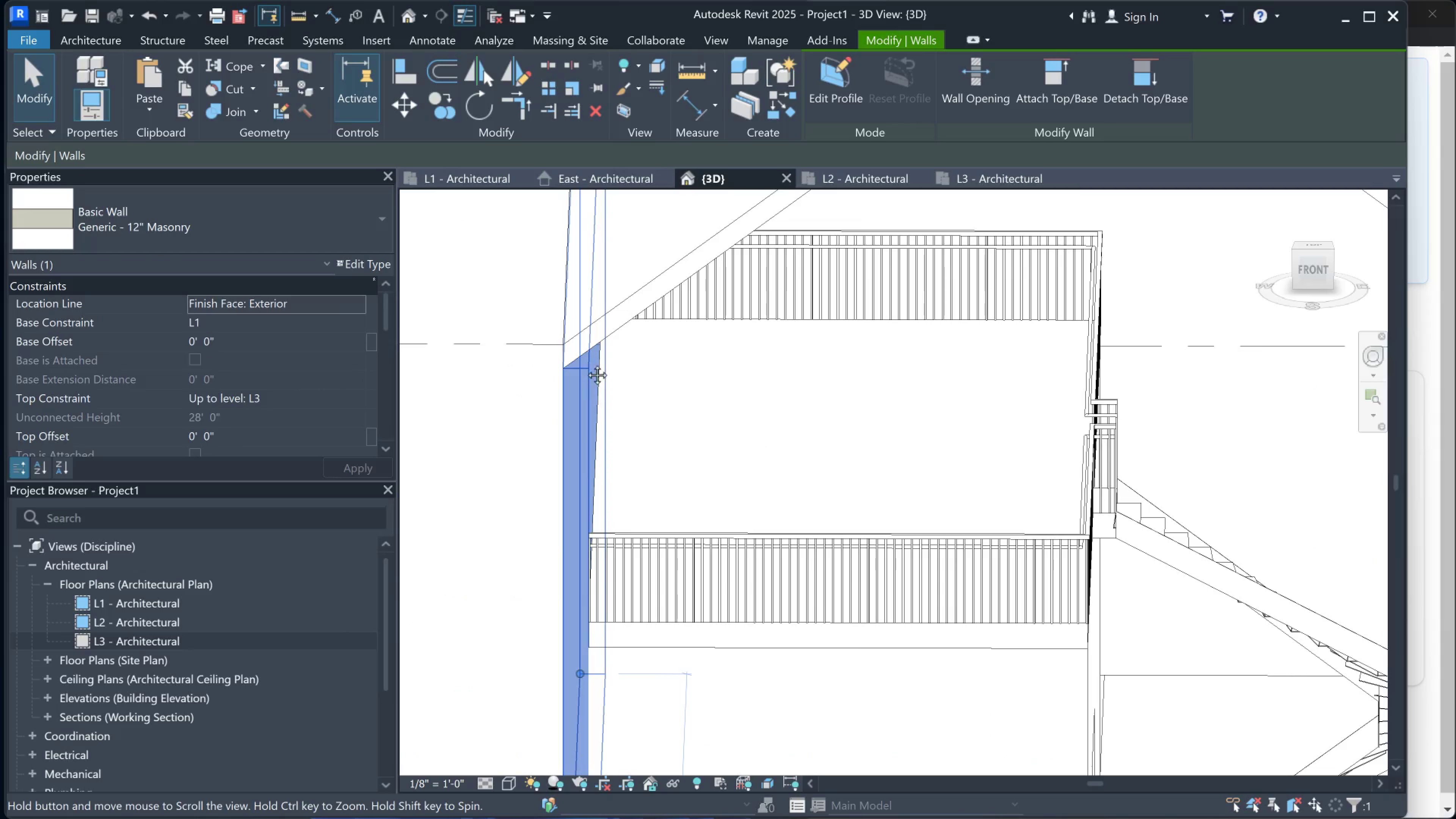 
hold_key(key=ShiftLeft, duration=0.49)
 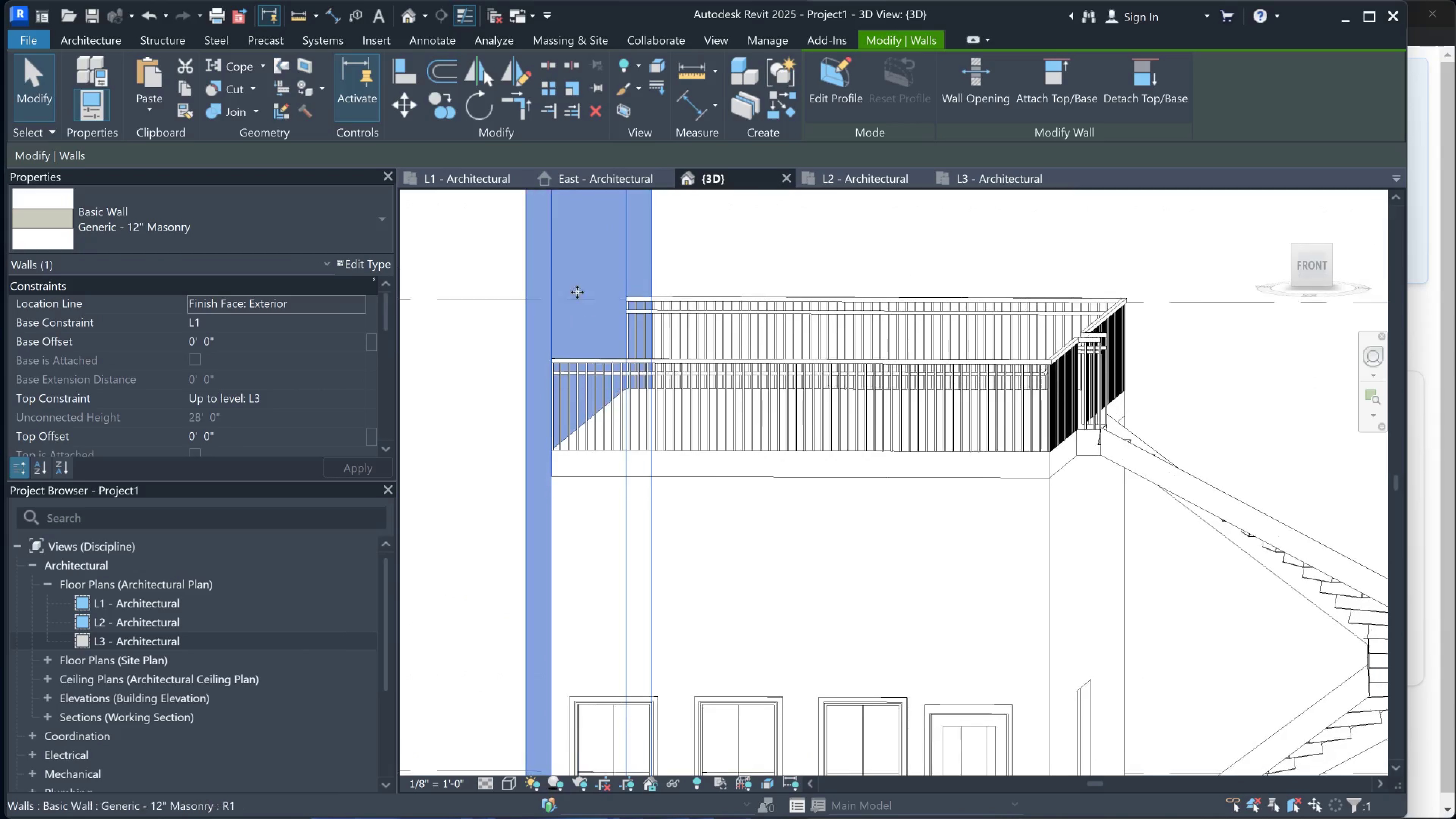 
scroll: coordinate [582, 275], scroll_direction: down, amount: 3.0
 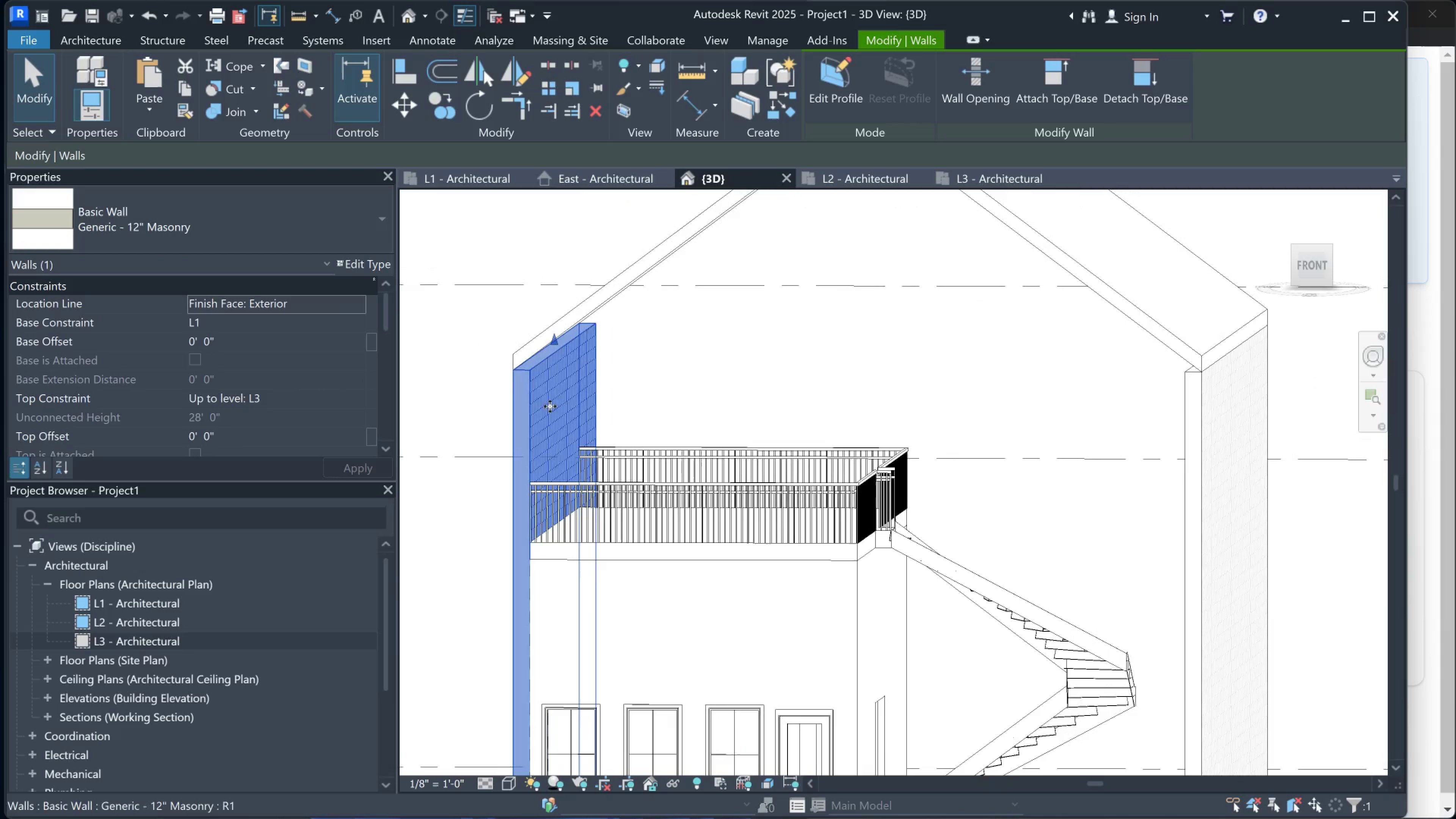 
hold_key(key=ShiftLeft, duration=1.5)
 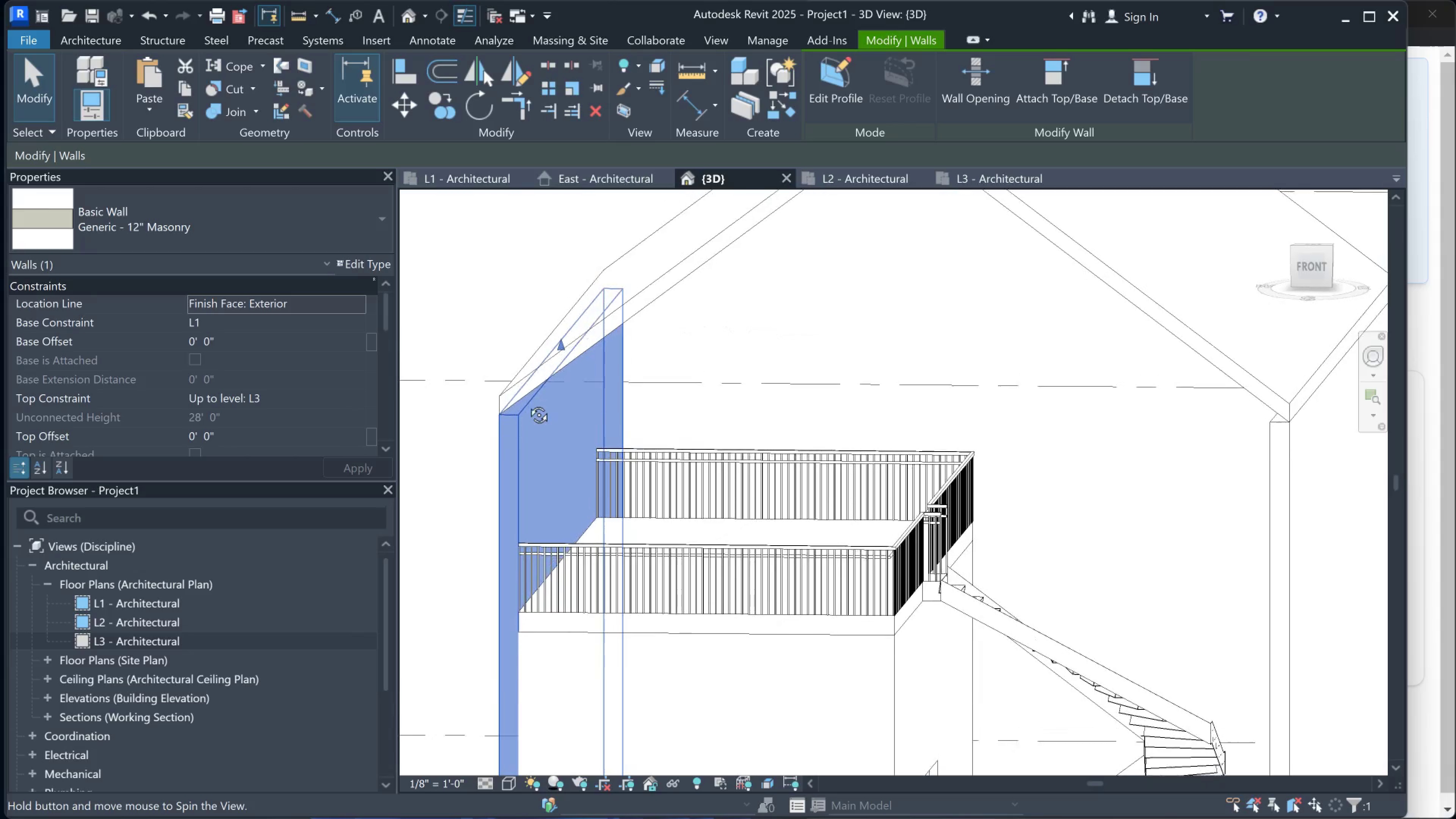 
scroll: coordinate [531, 383], scroll_direction: up, amount: 1.0
 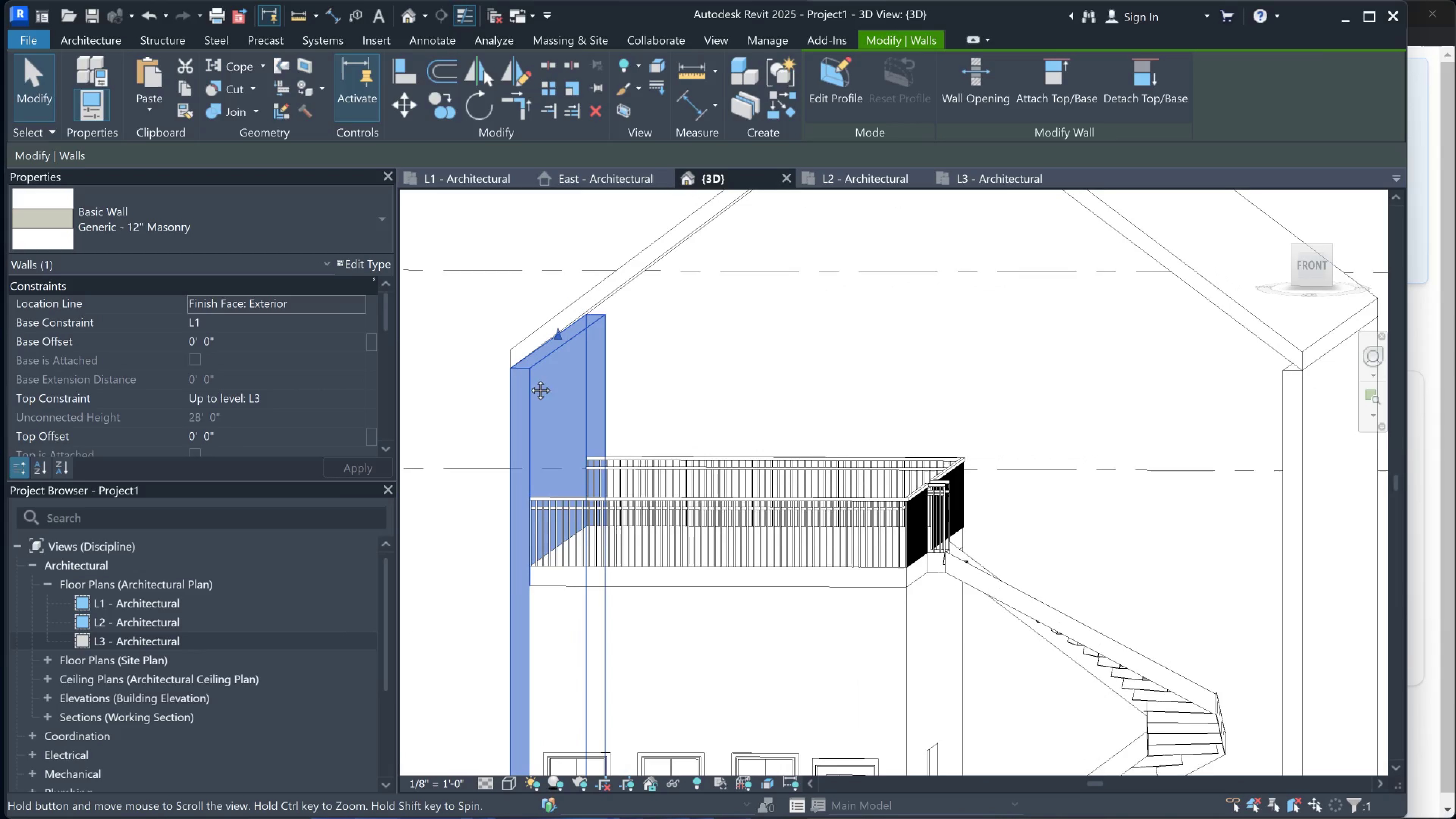 
hold_key(key=ShiftLeft, duration=0.79)
 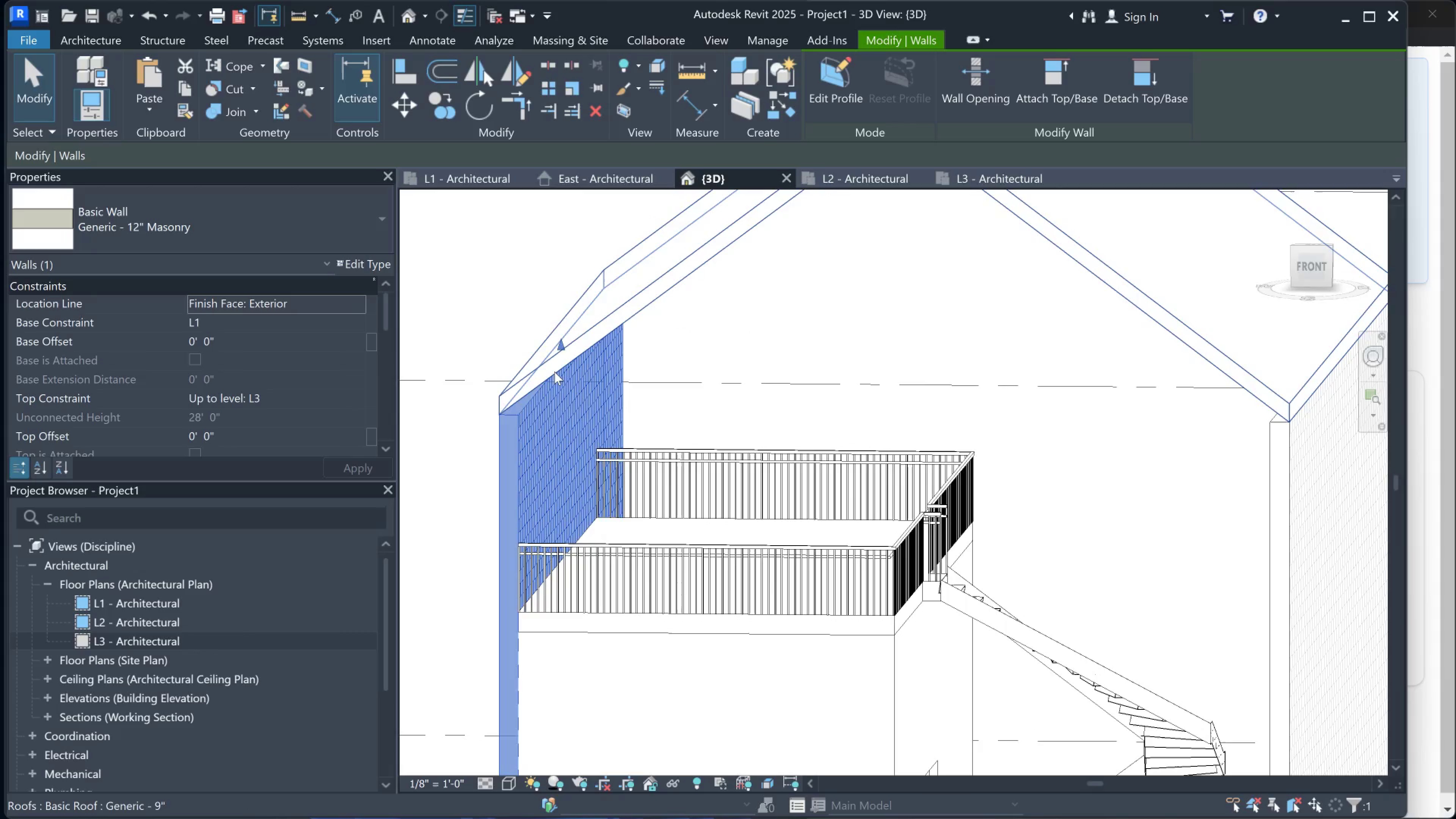 
left_click([555, 372])
 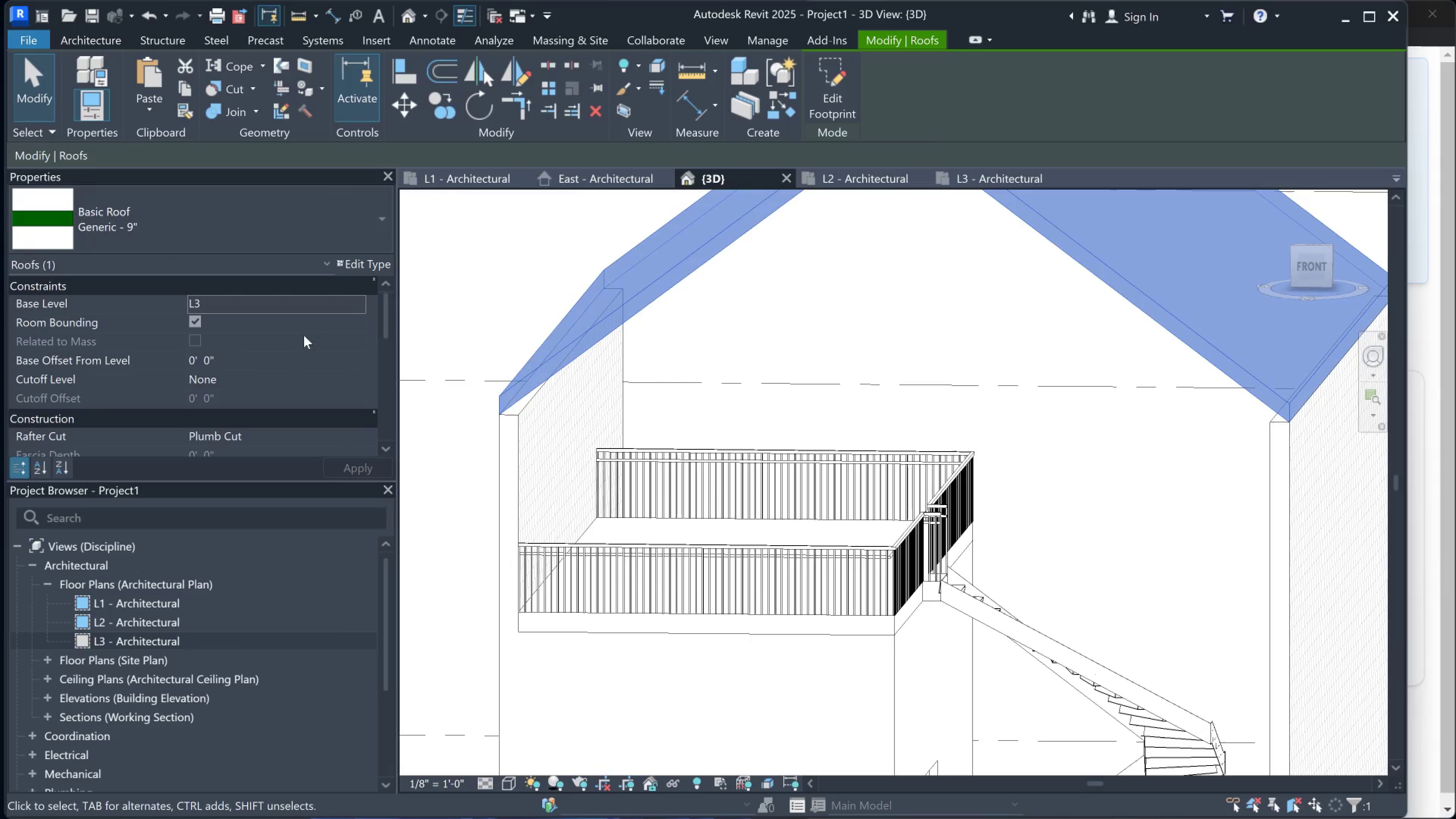 
left_click([540, 434])
 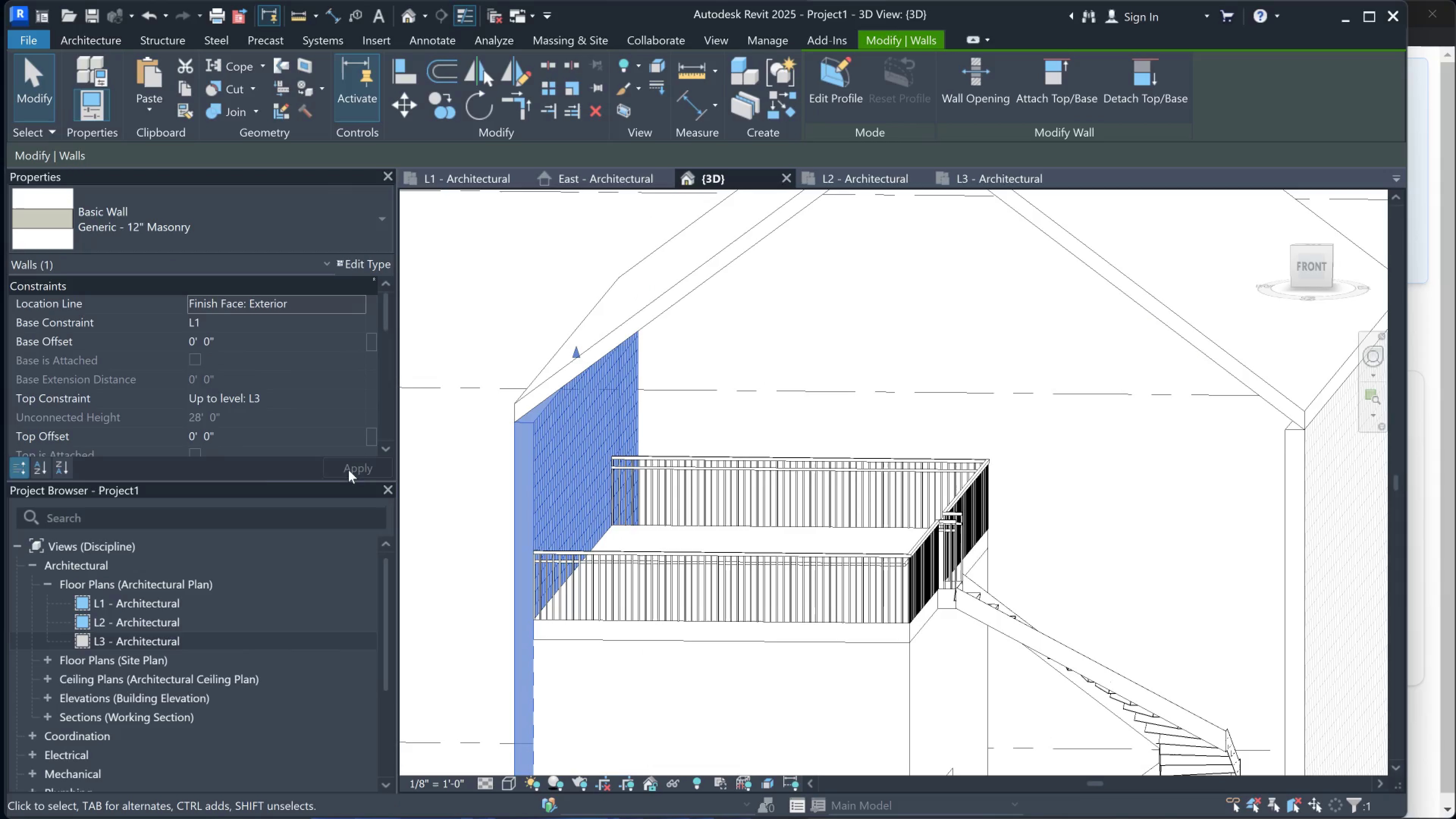 
scroll: coordinate [491, 394], scroll_direction: down, amount: 10.0
 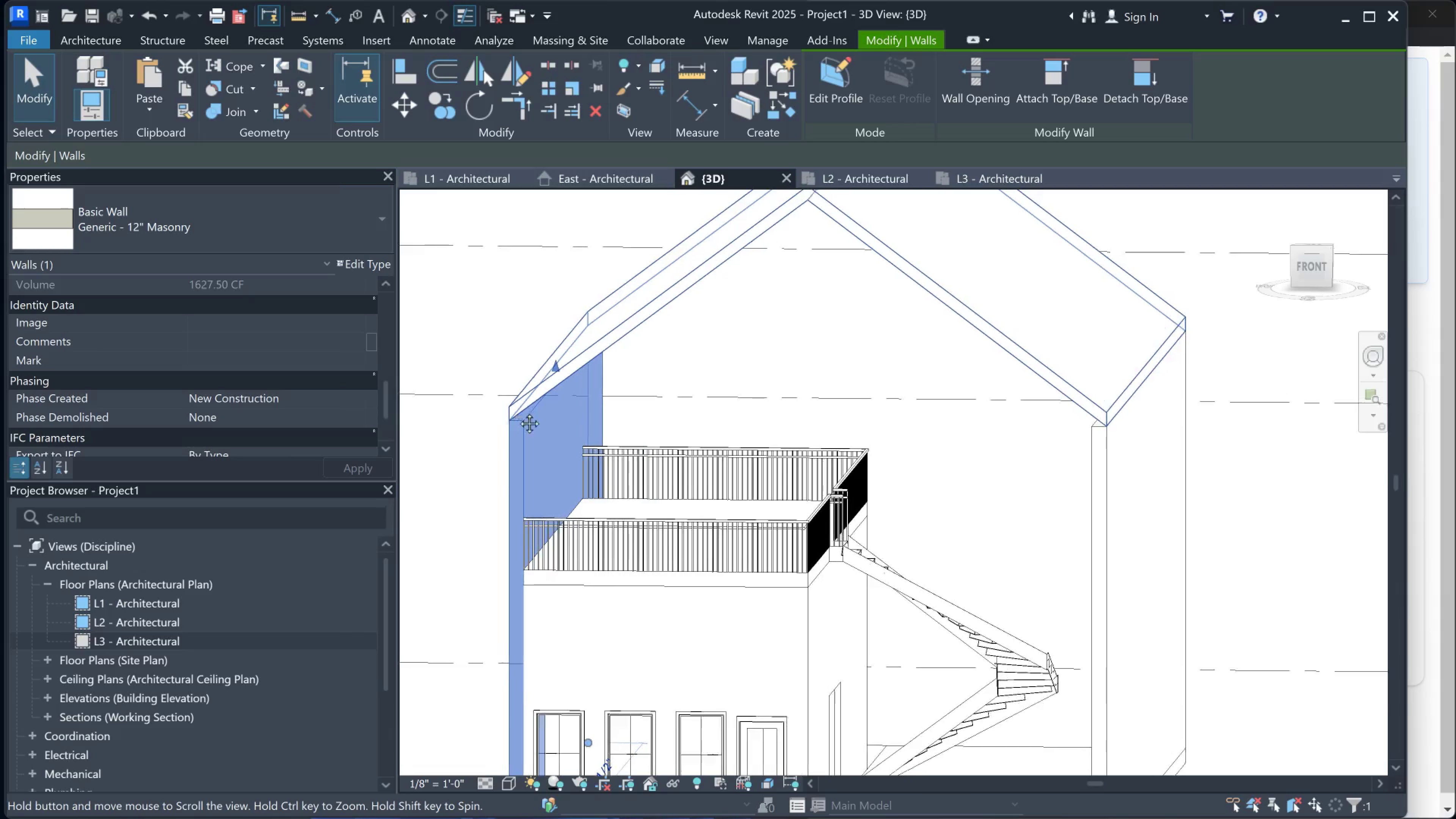 
hold_key(key=ShiftLeft, duration=0.69)
 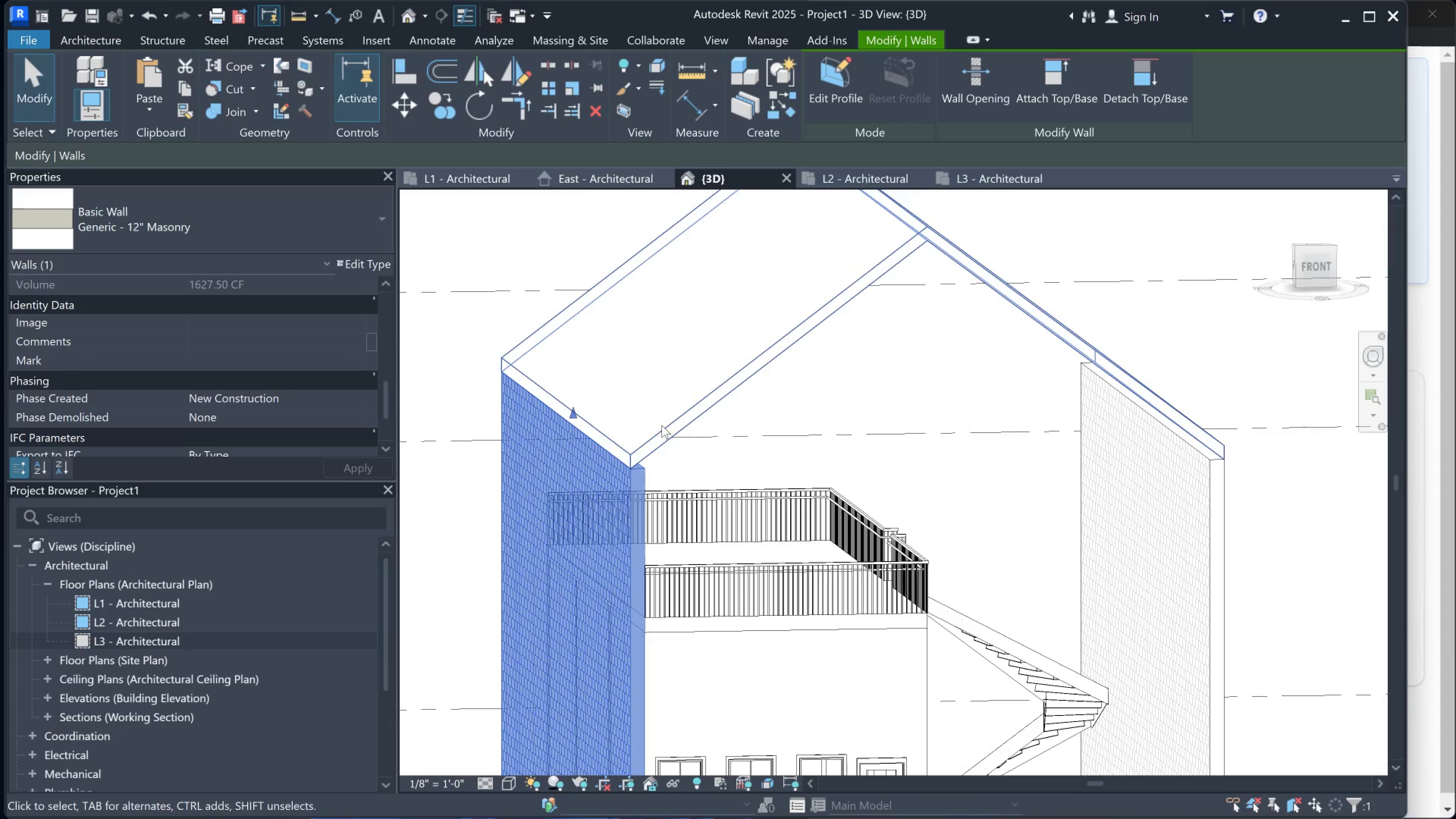 
left_click([664, 426])
 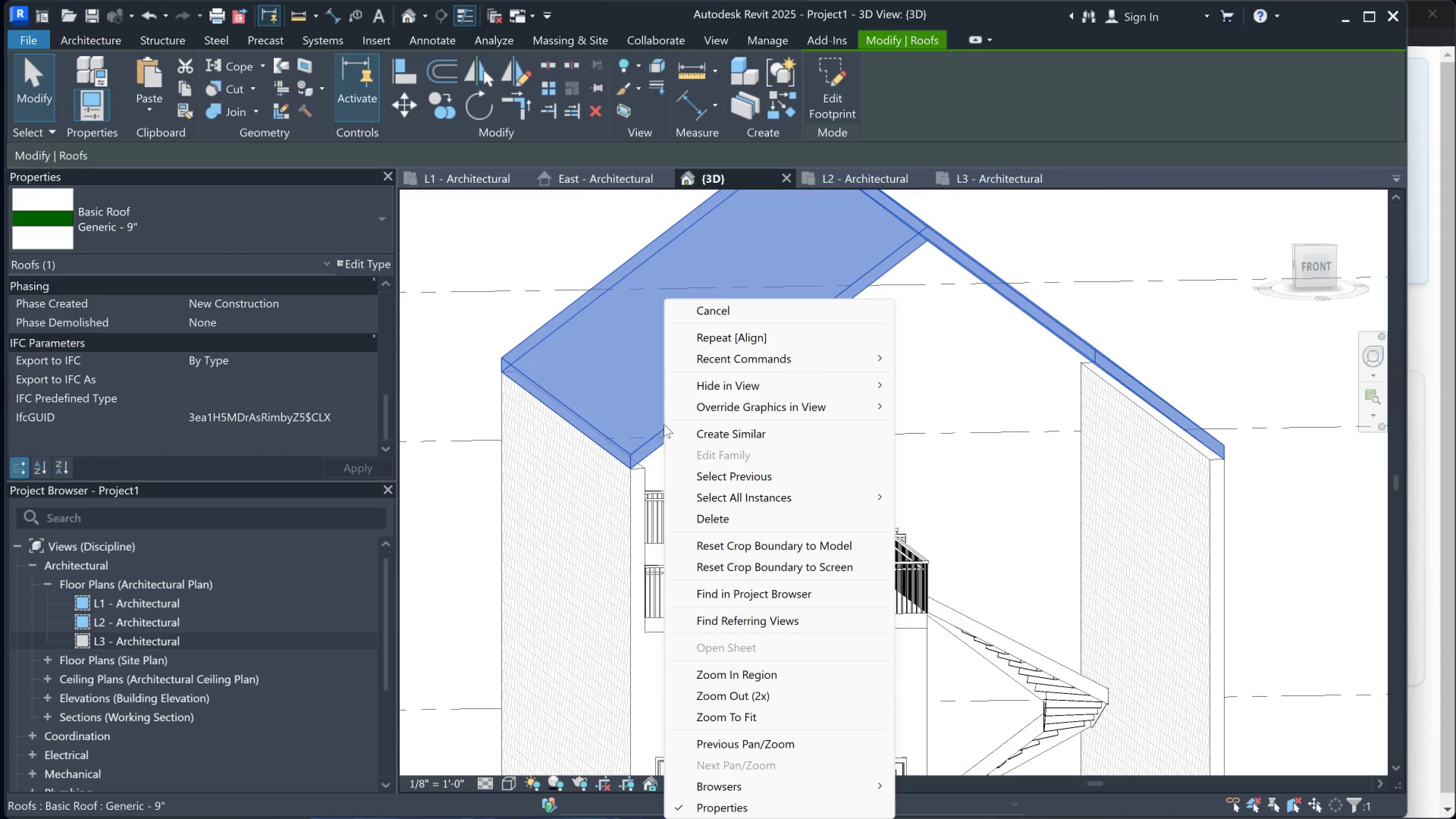 
double_click([627, 501])
 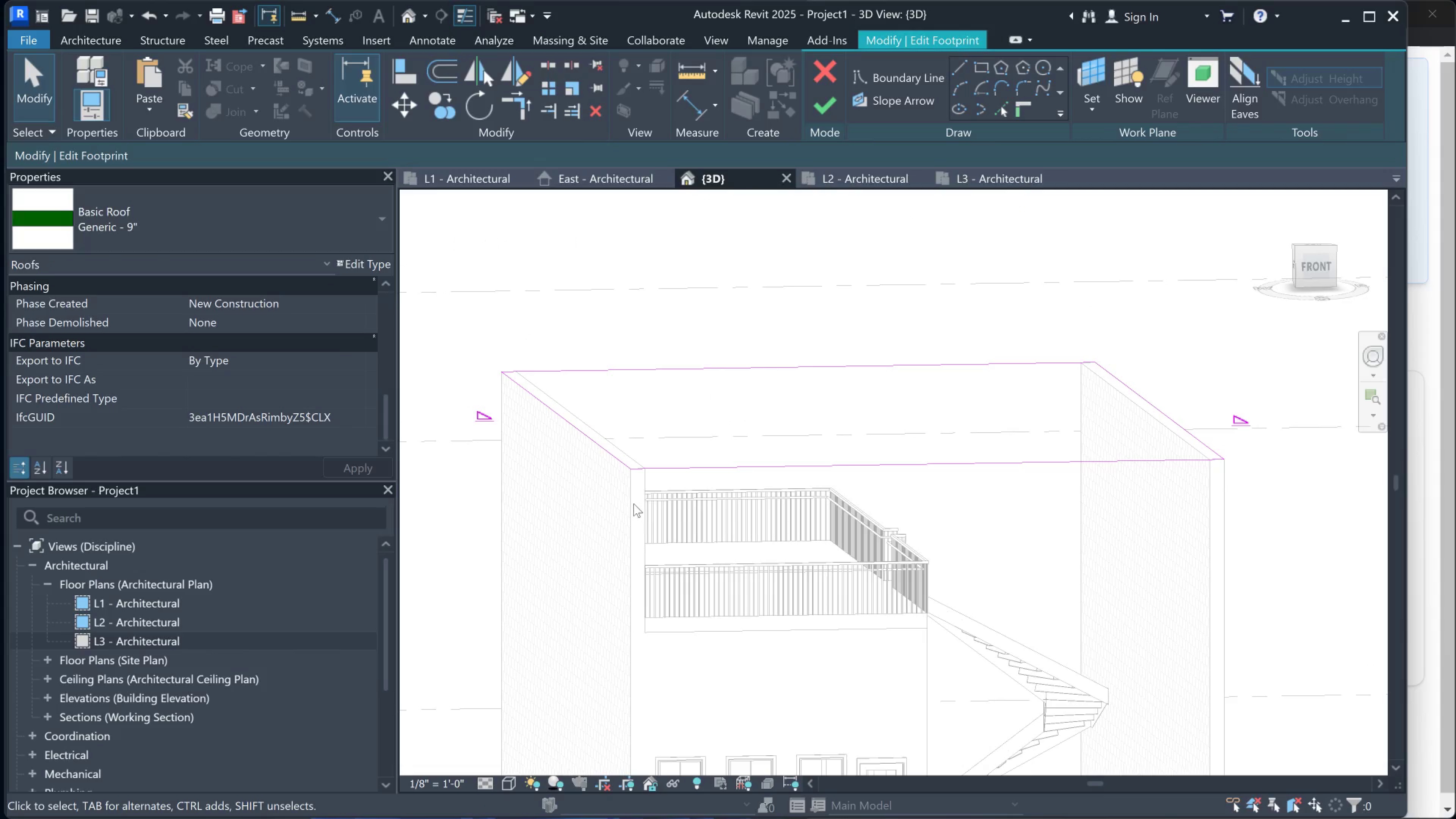 
key(Escape)
 